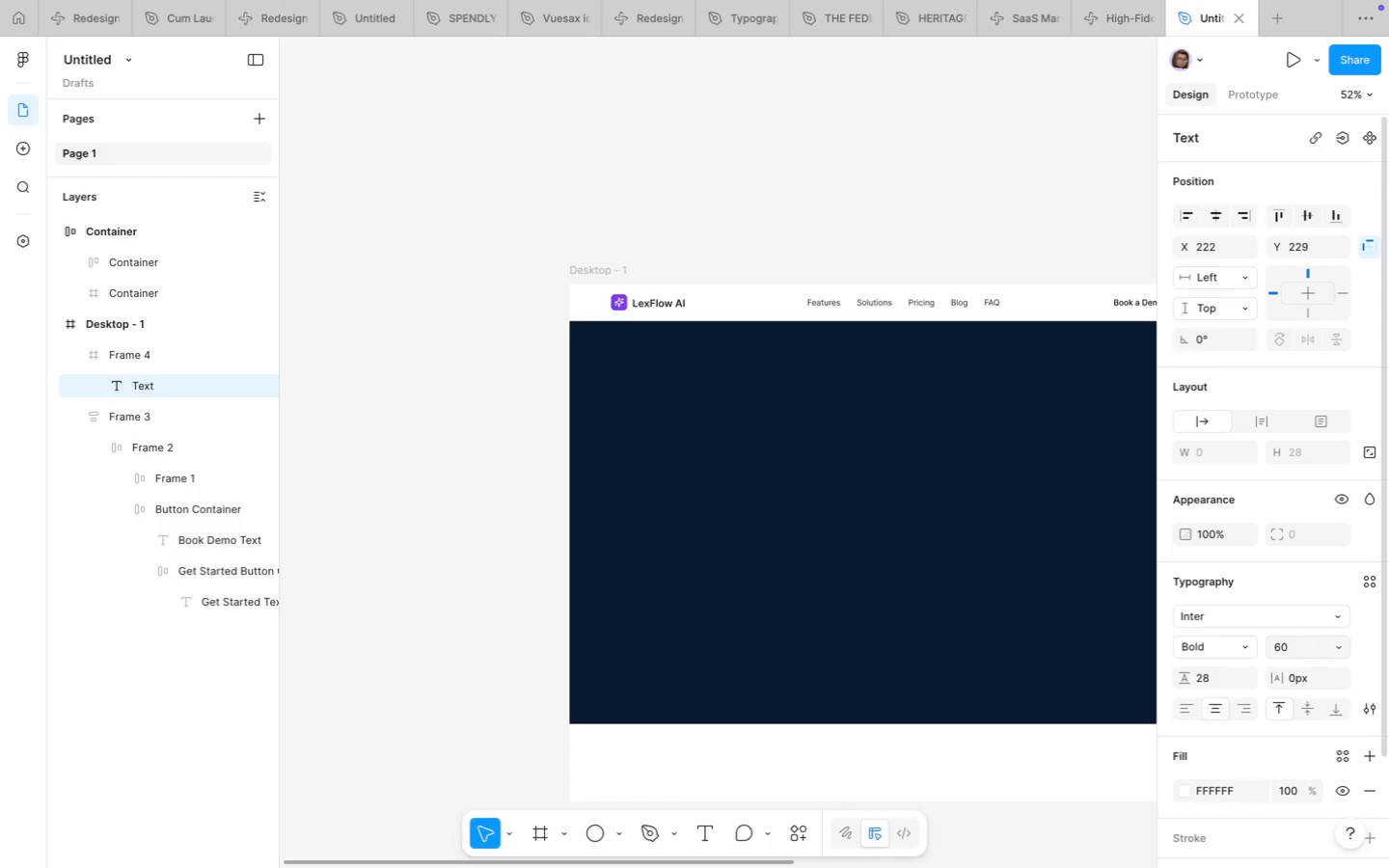 
key(Enter)
 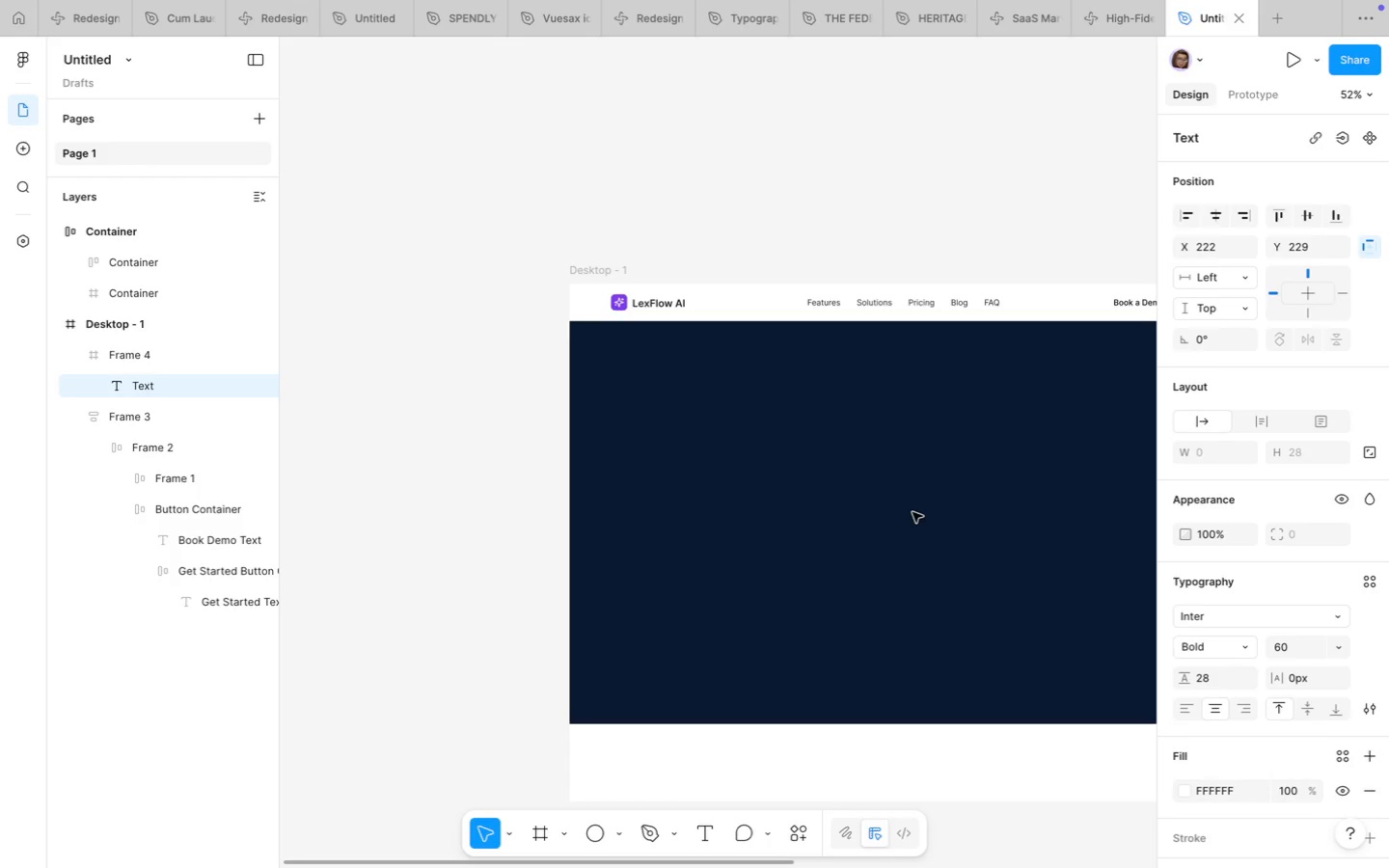 
type(Smar)
 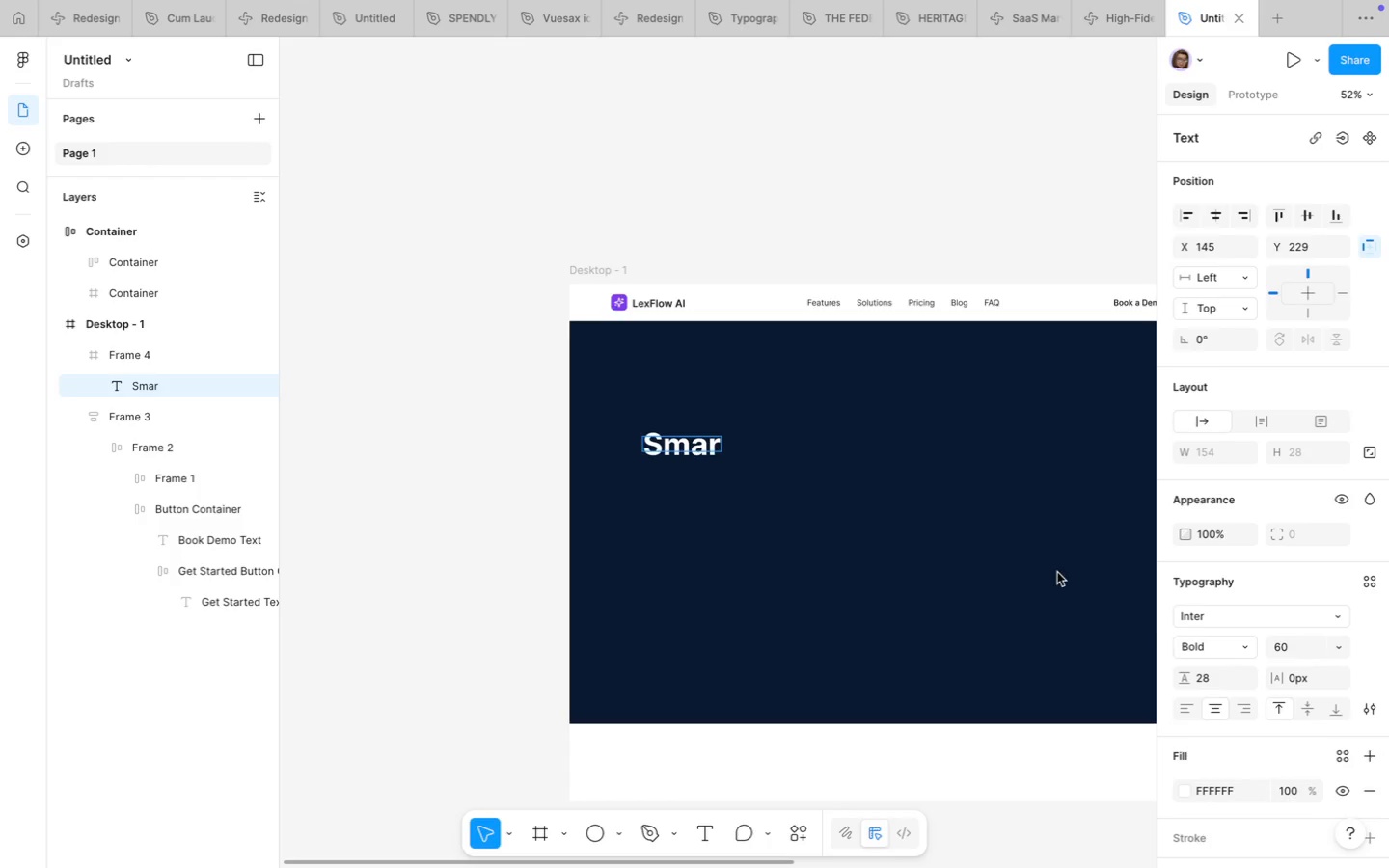 
left_click([925, 514])
 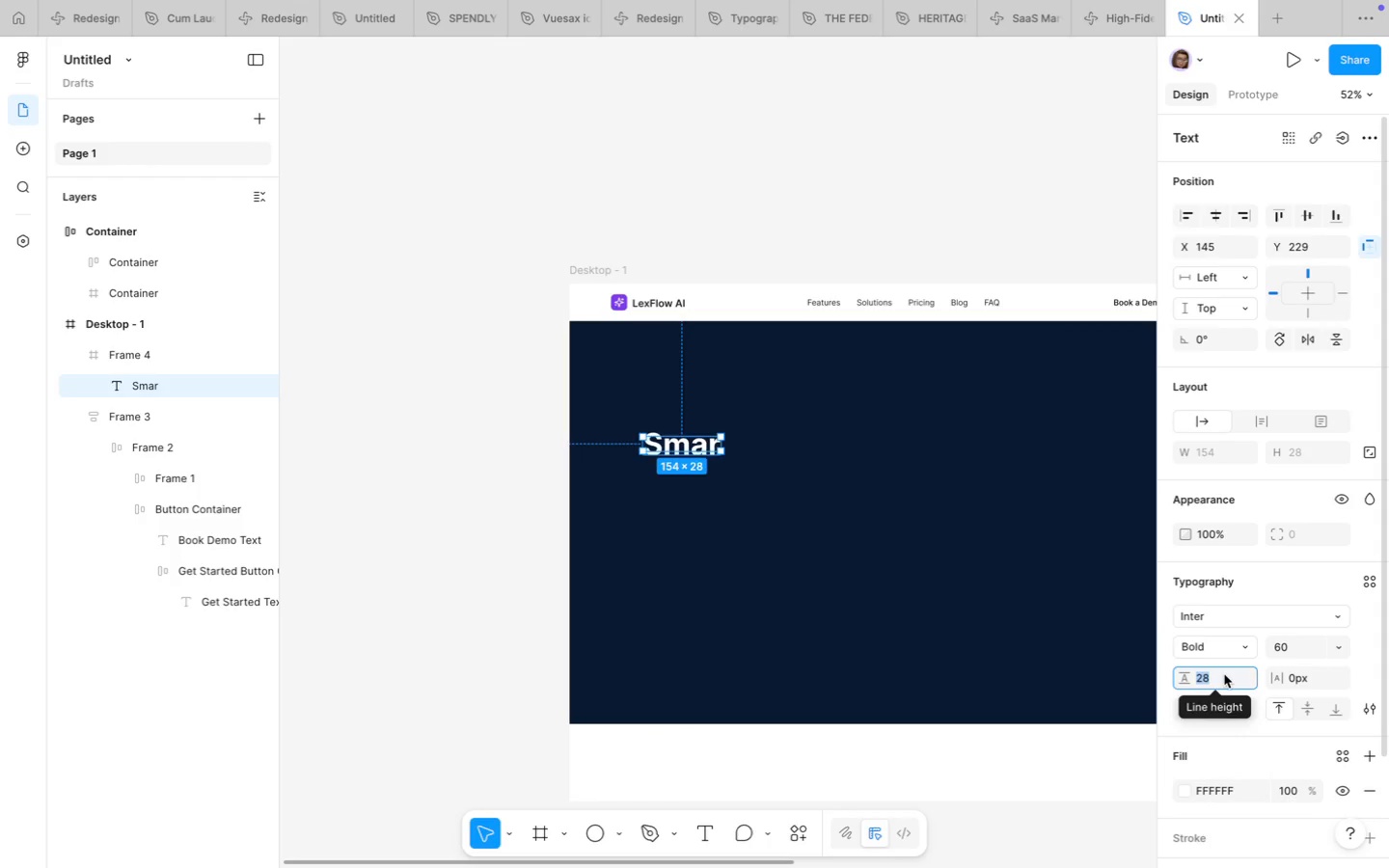 
type(75)
 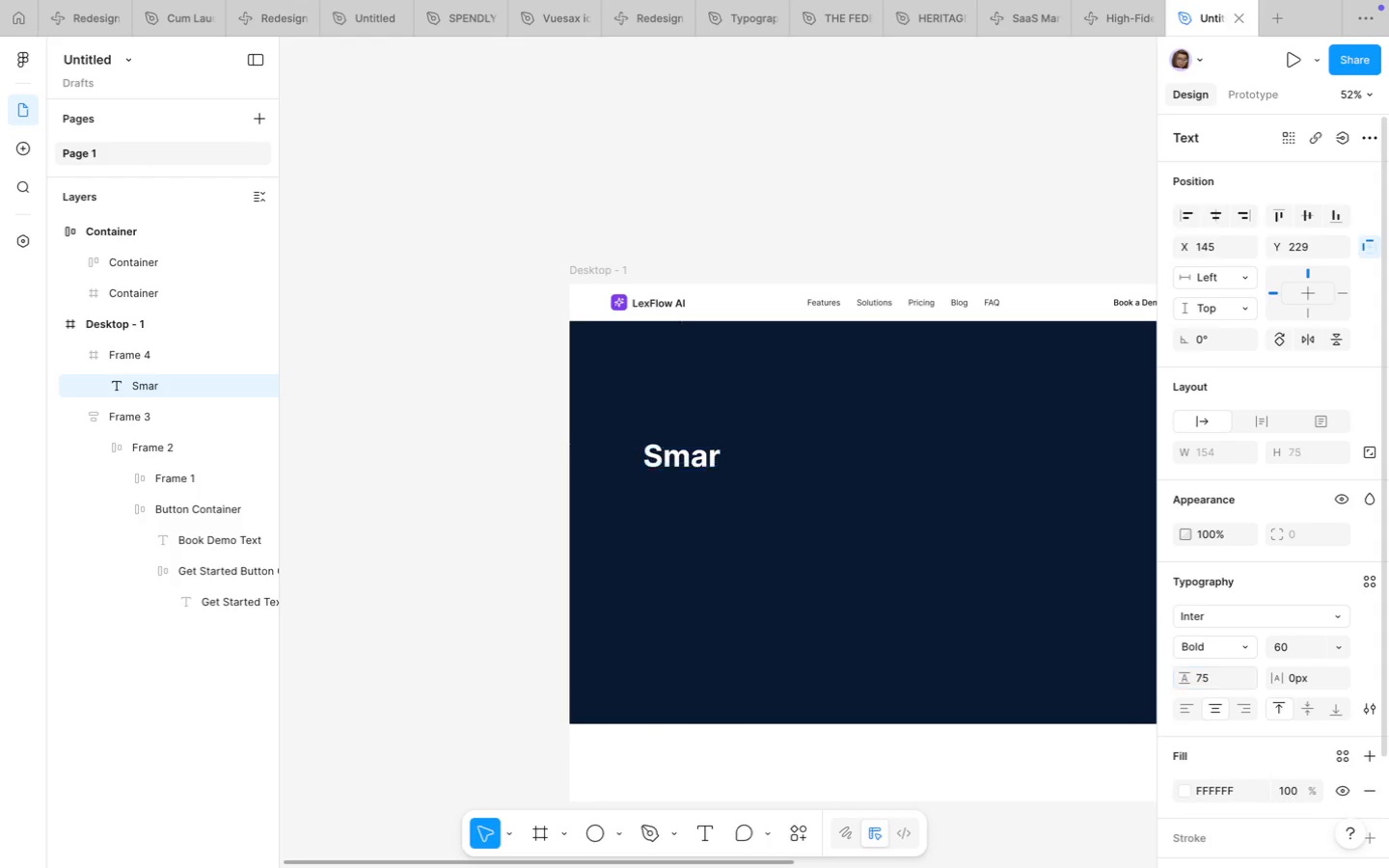 
key(Enter)
 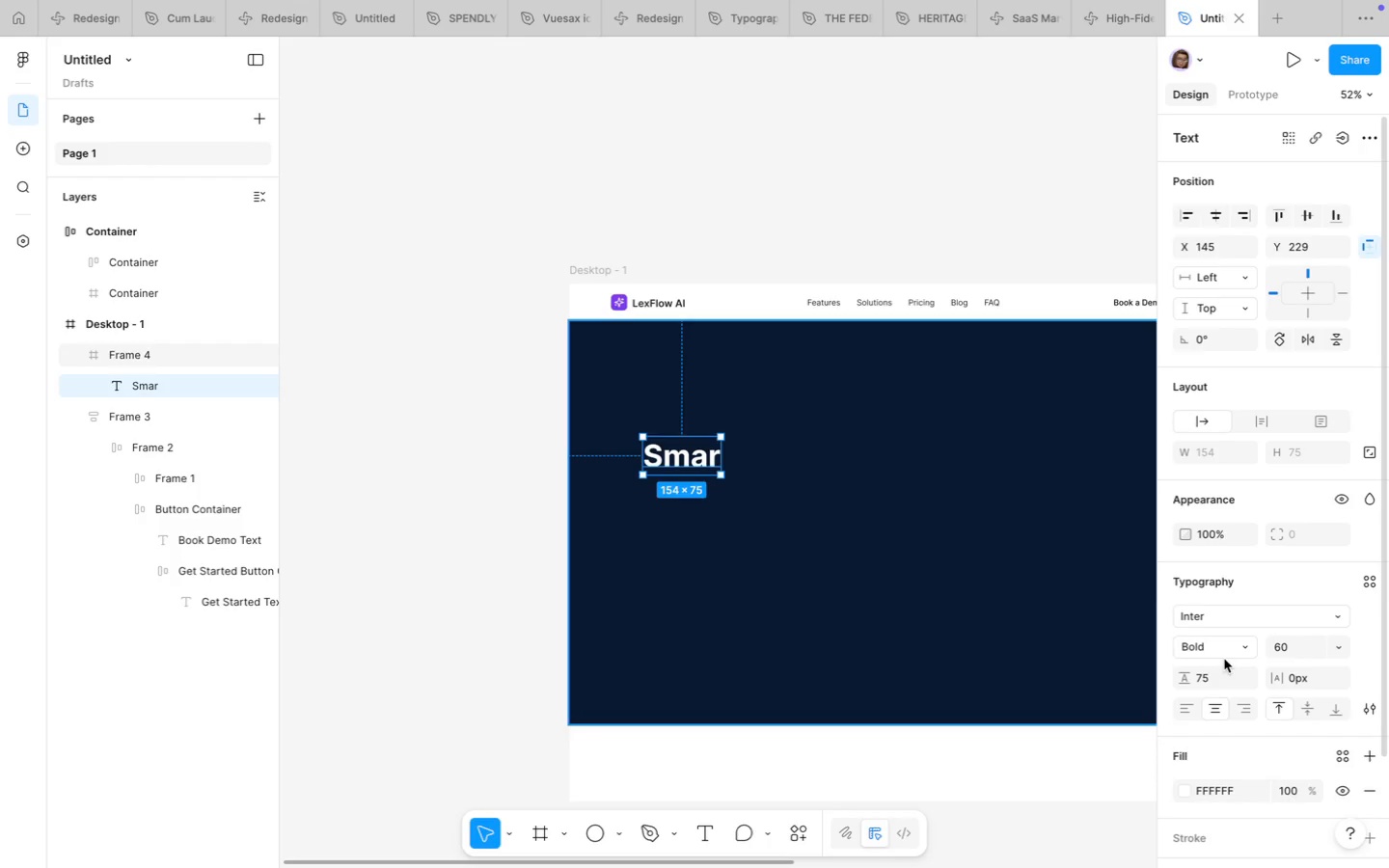 
wait(18.73)
 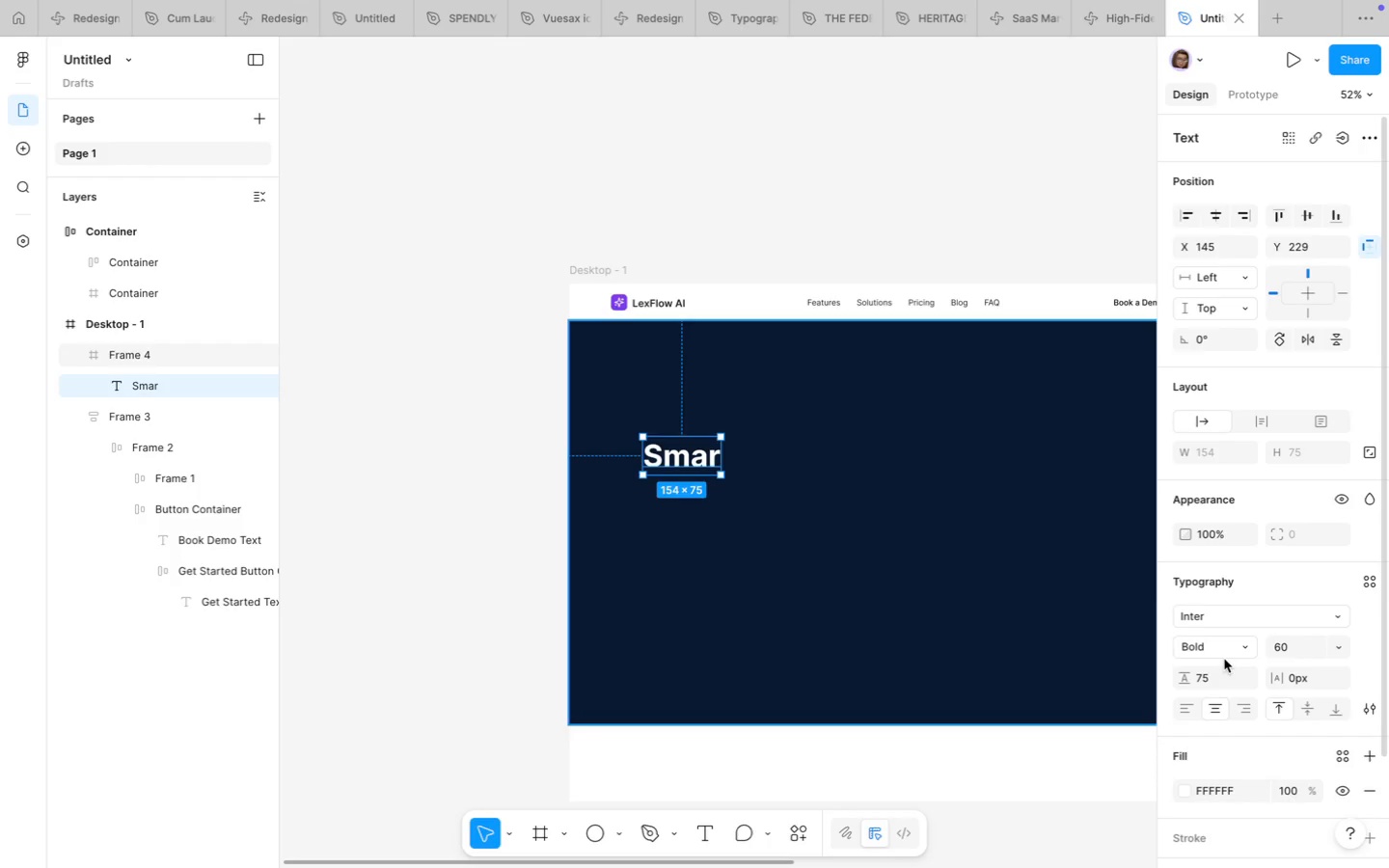 
left_click([715, 460])
 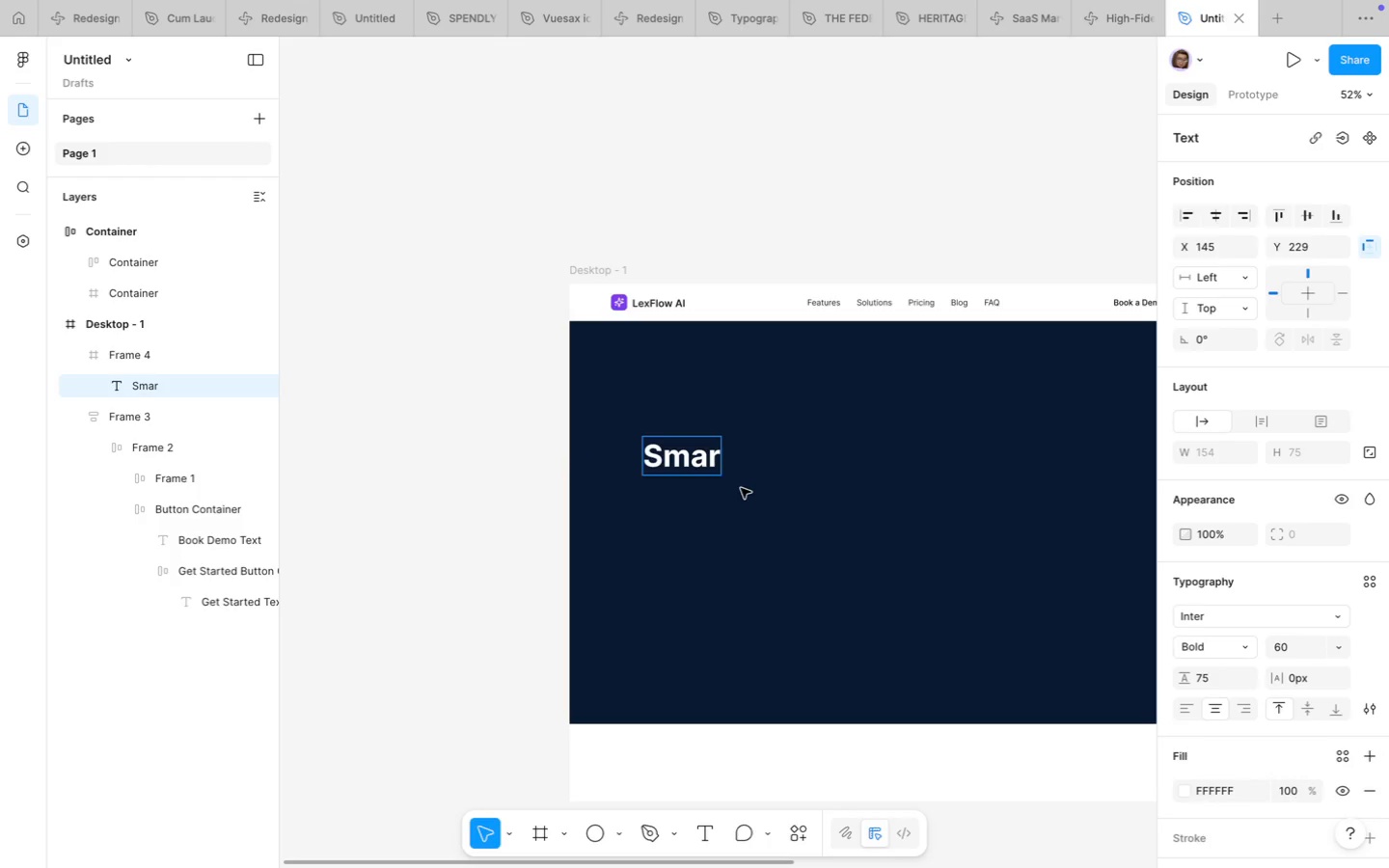 
type(ter)
 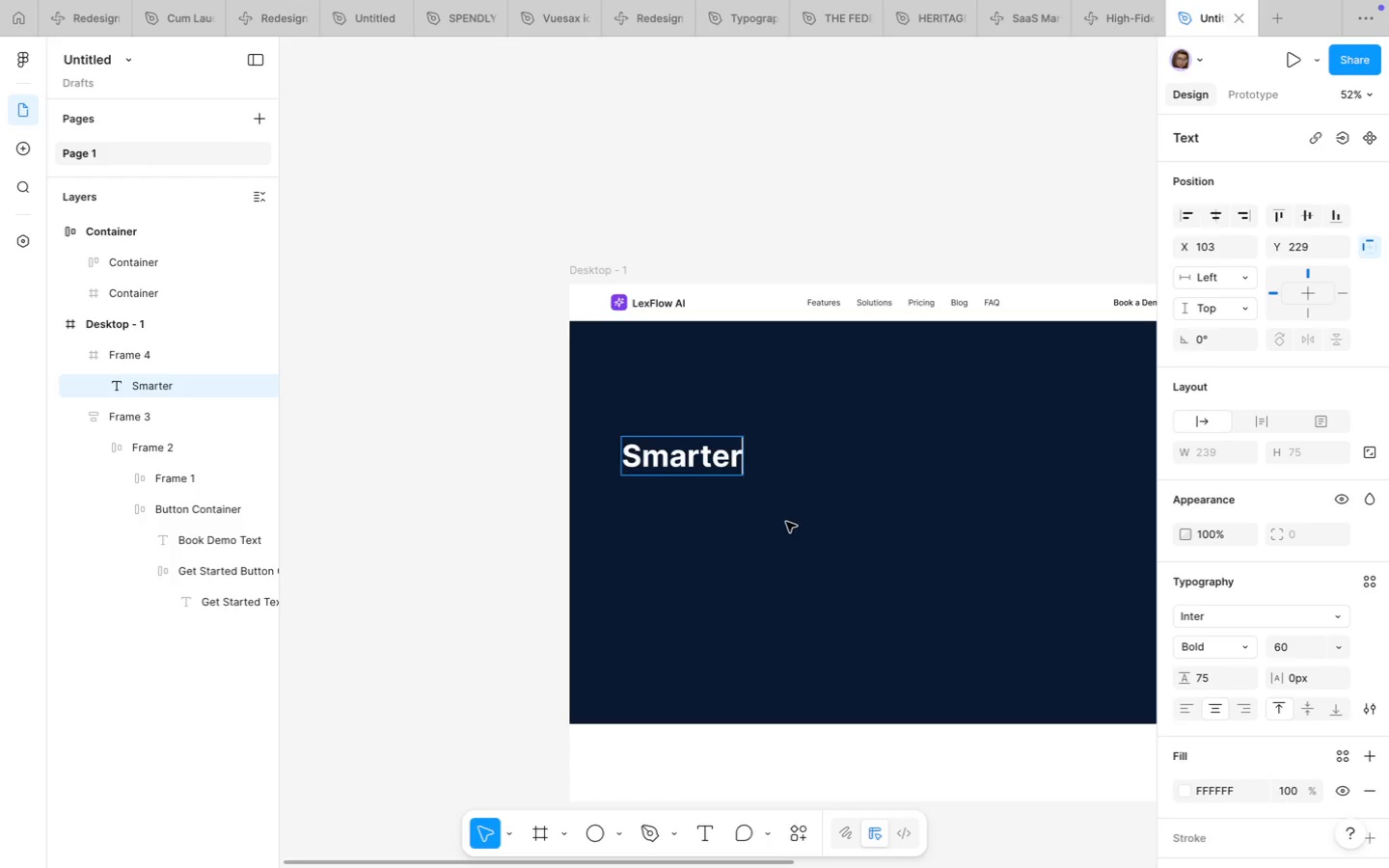 
wait(8.58)
 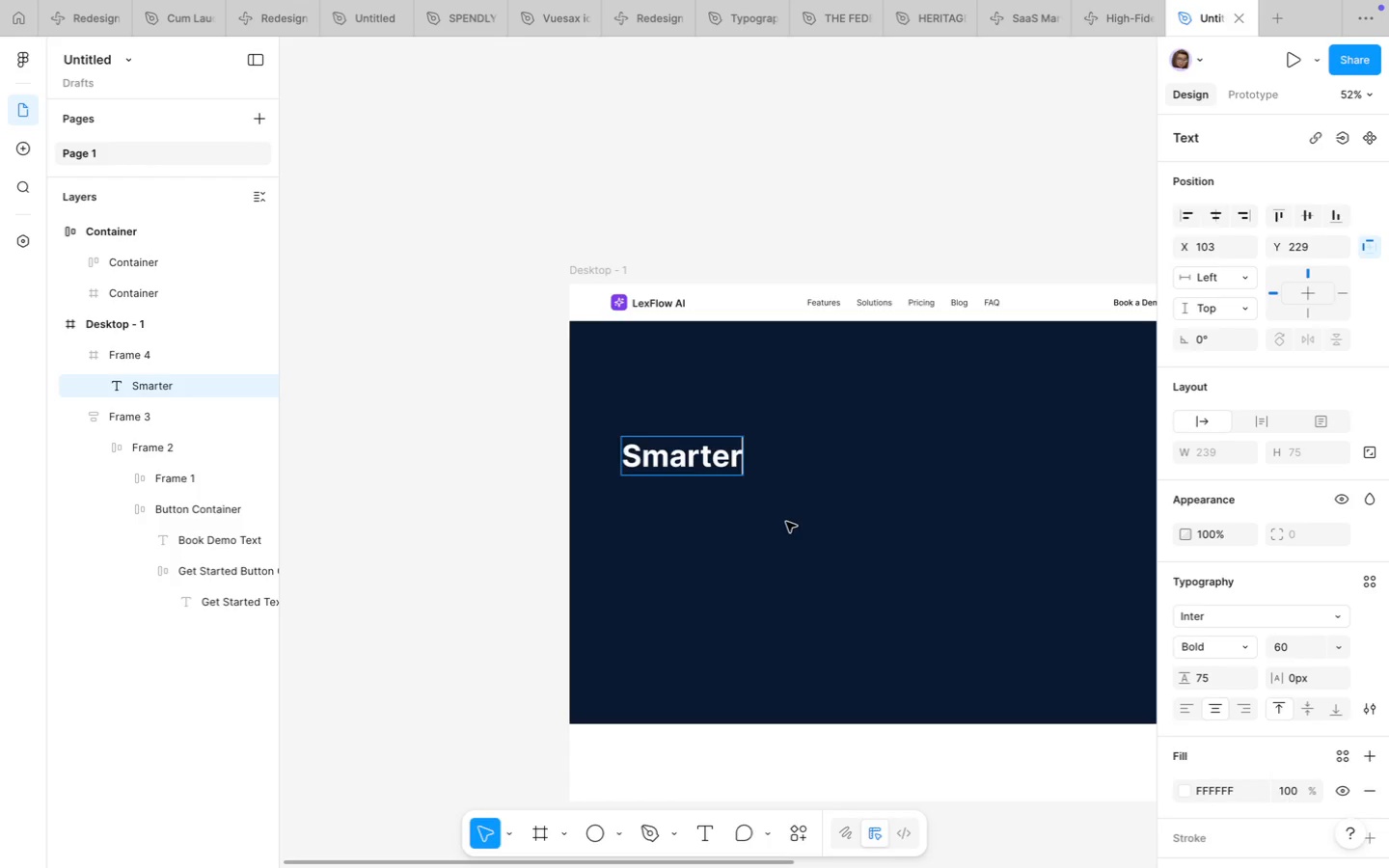 
left_click([1187, 709])
 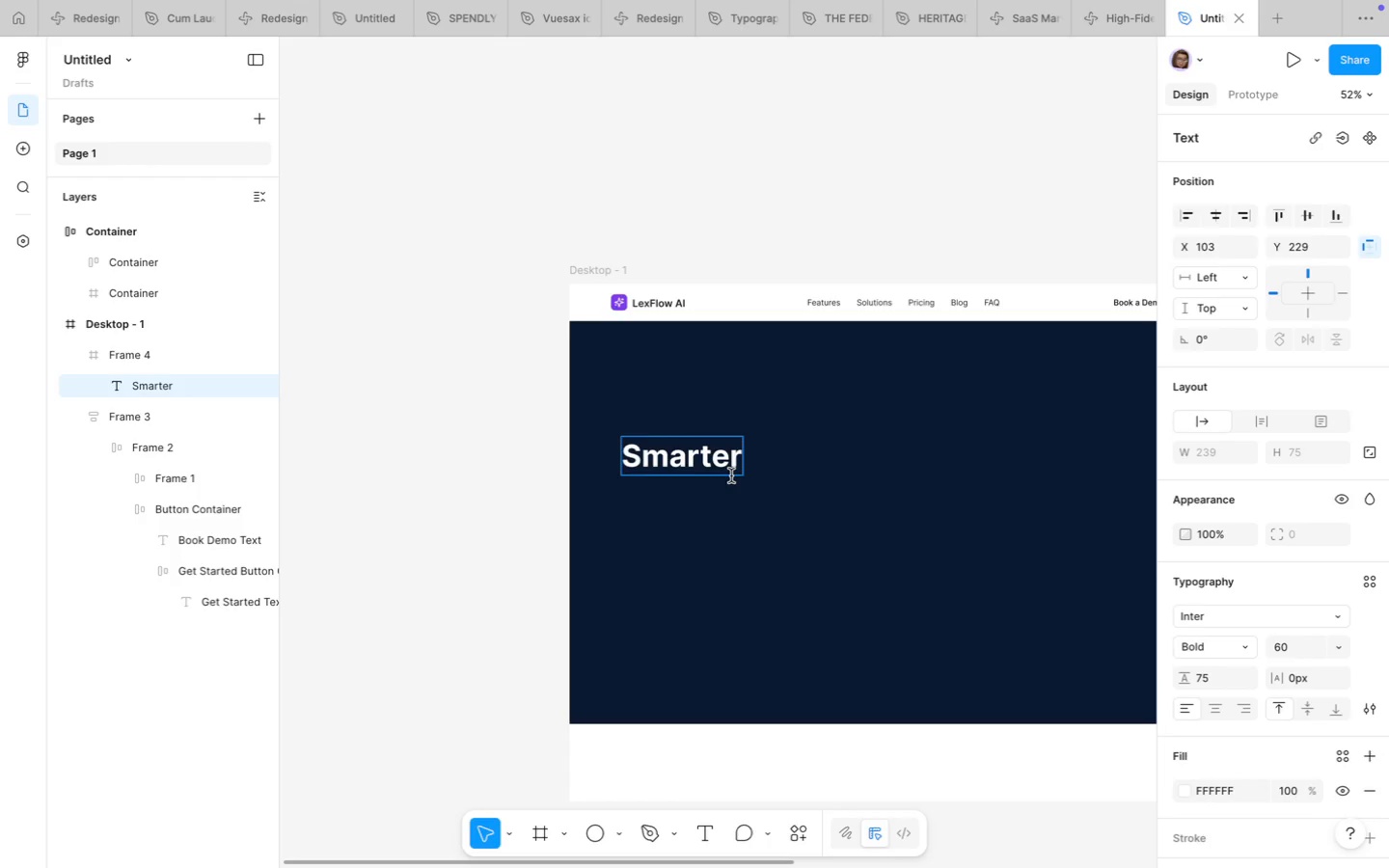 
type( Legal)
 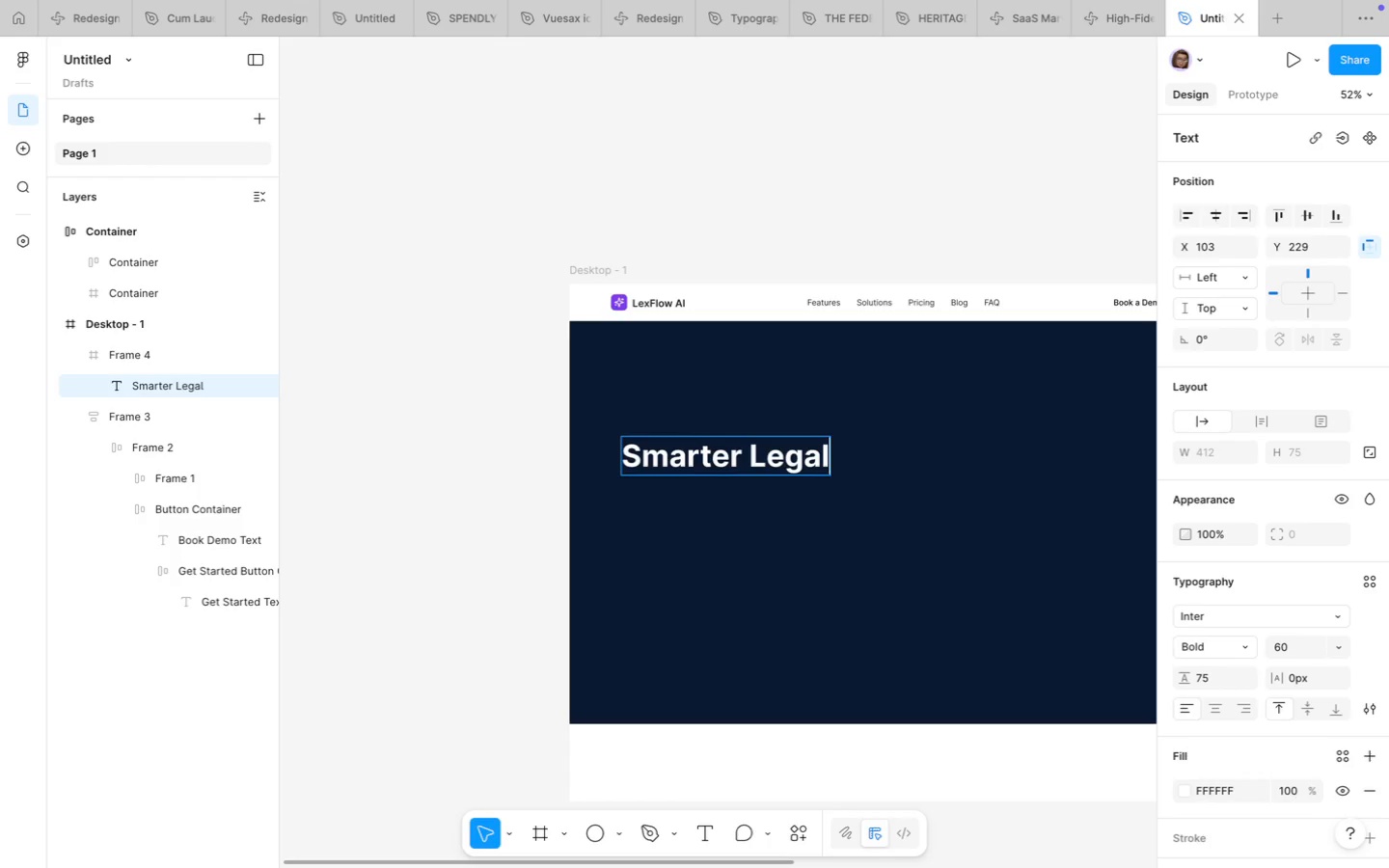 
key(Enter)
 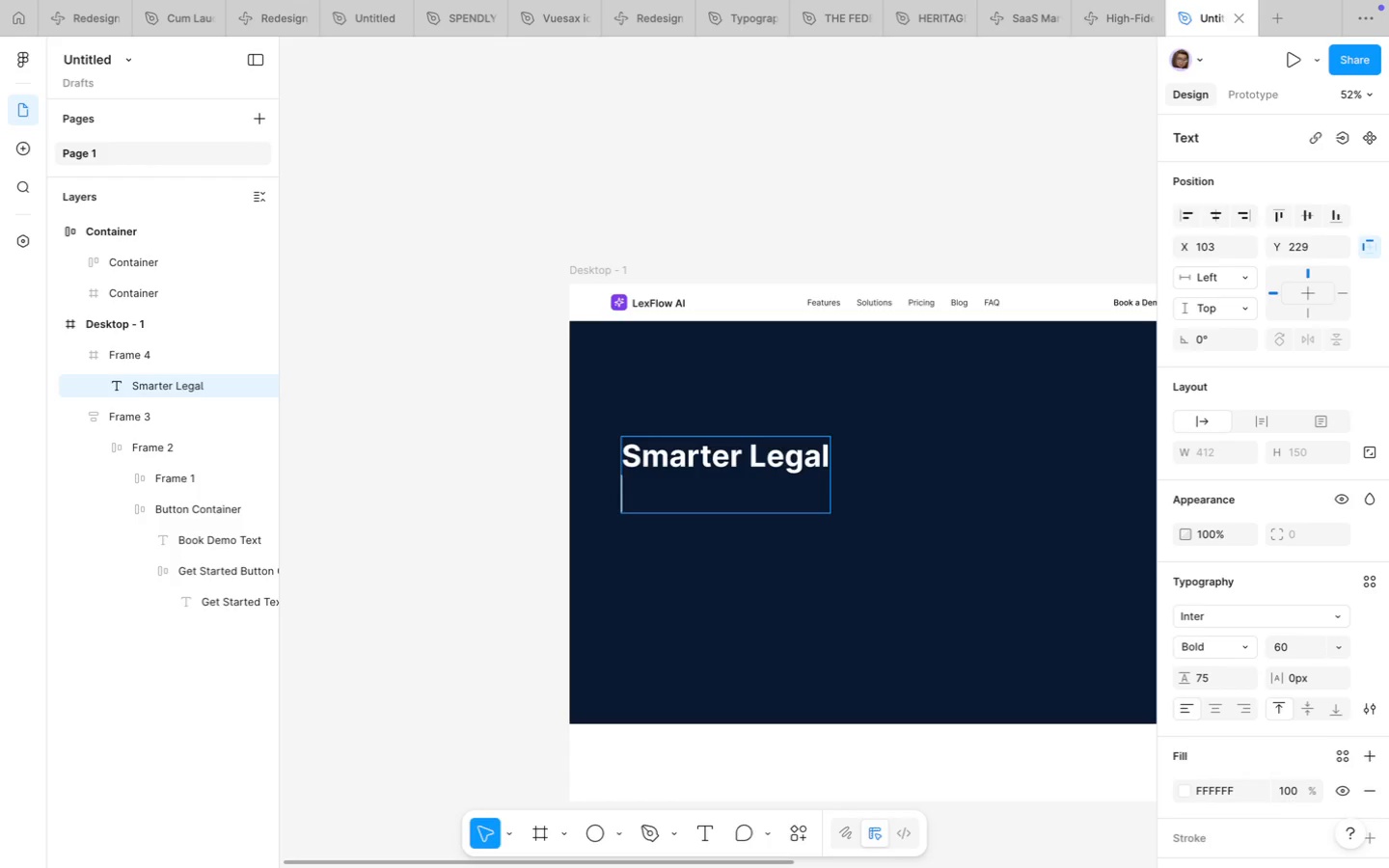 
type(Workflows)
 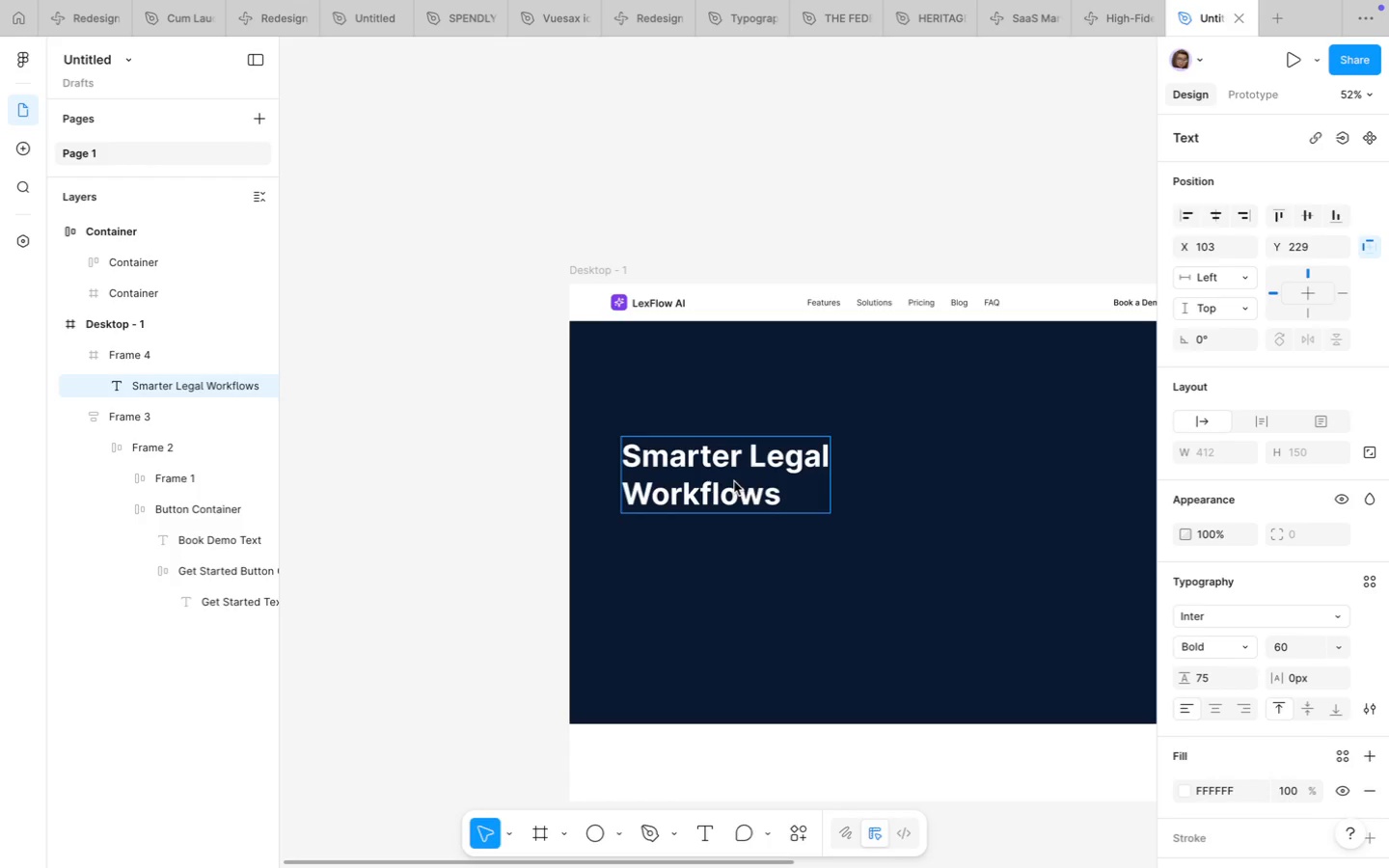 
key(Enter)
 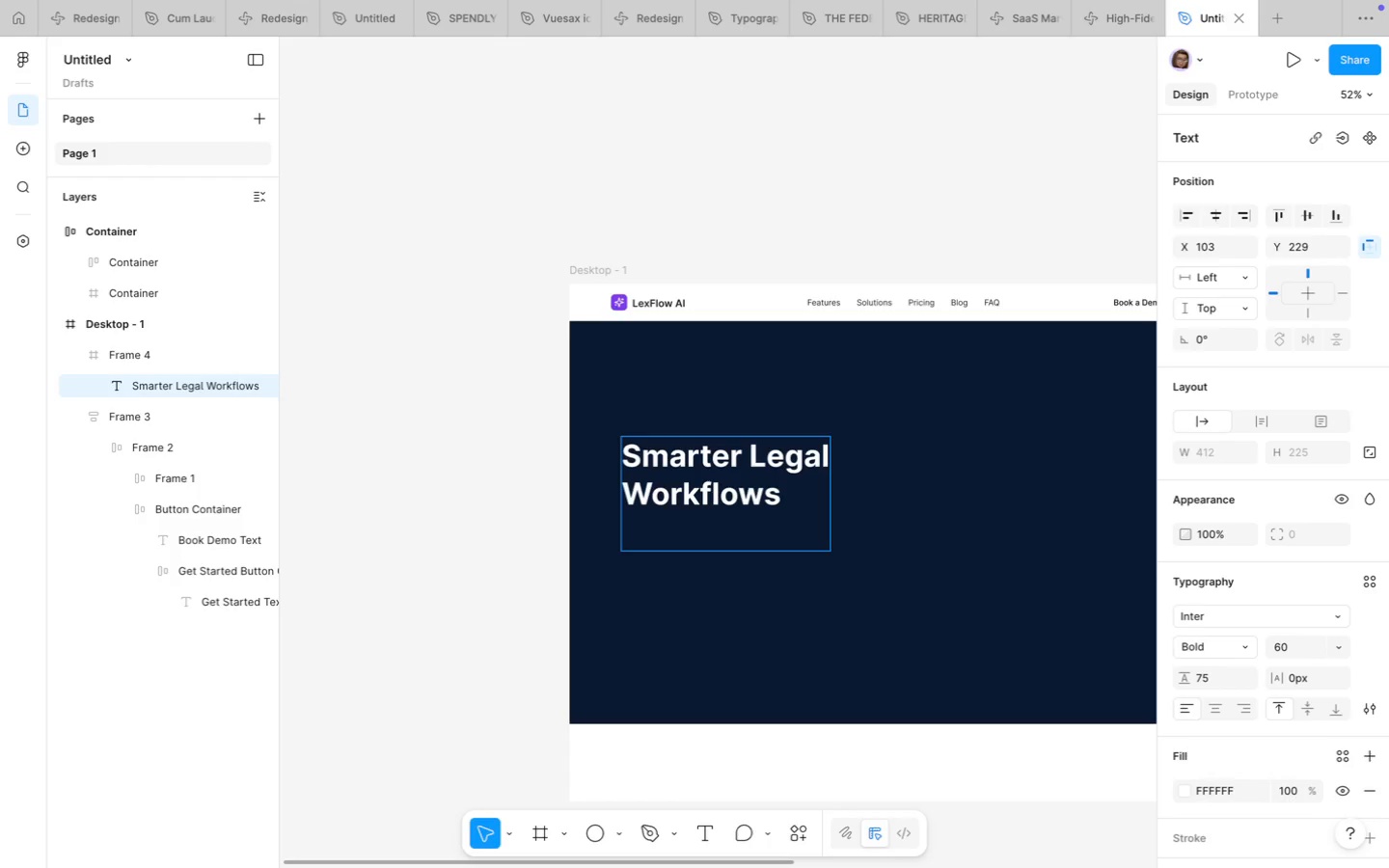 
type(Powered)
 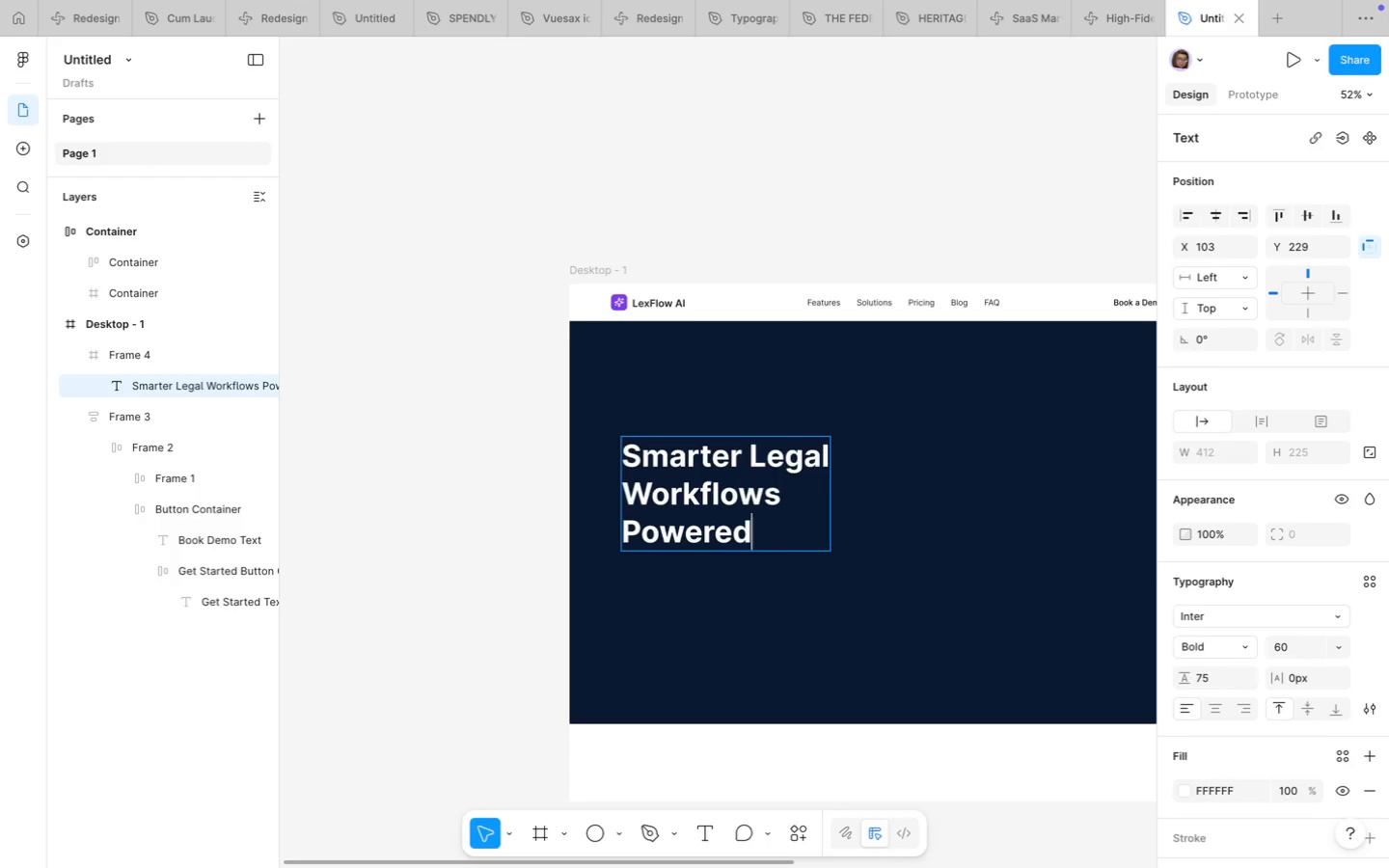 
wait(7.18)
 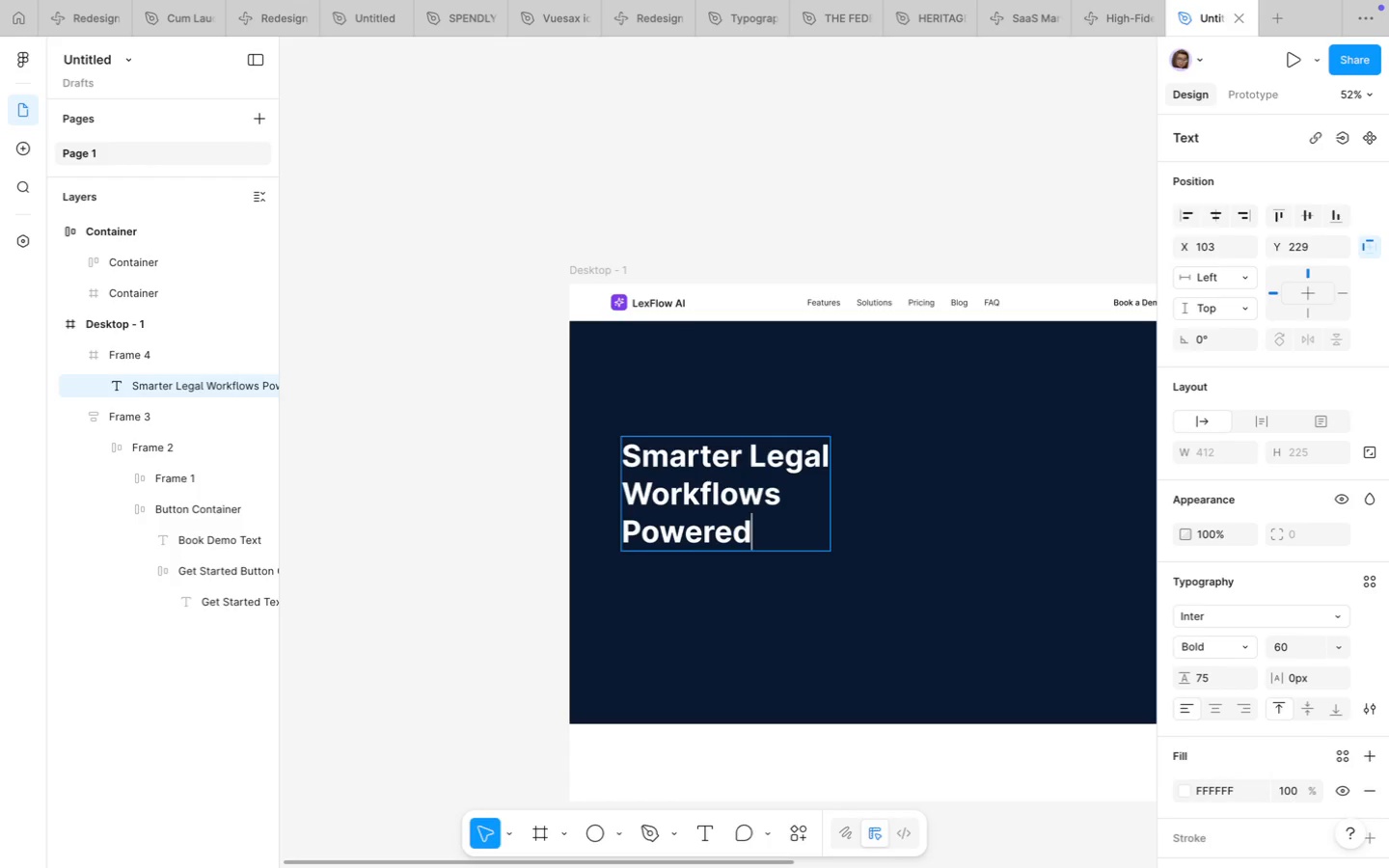 
type( by AI)
 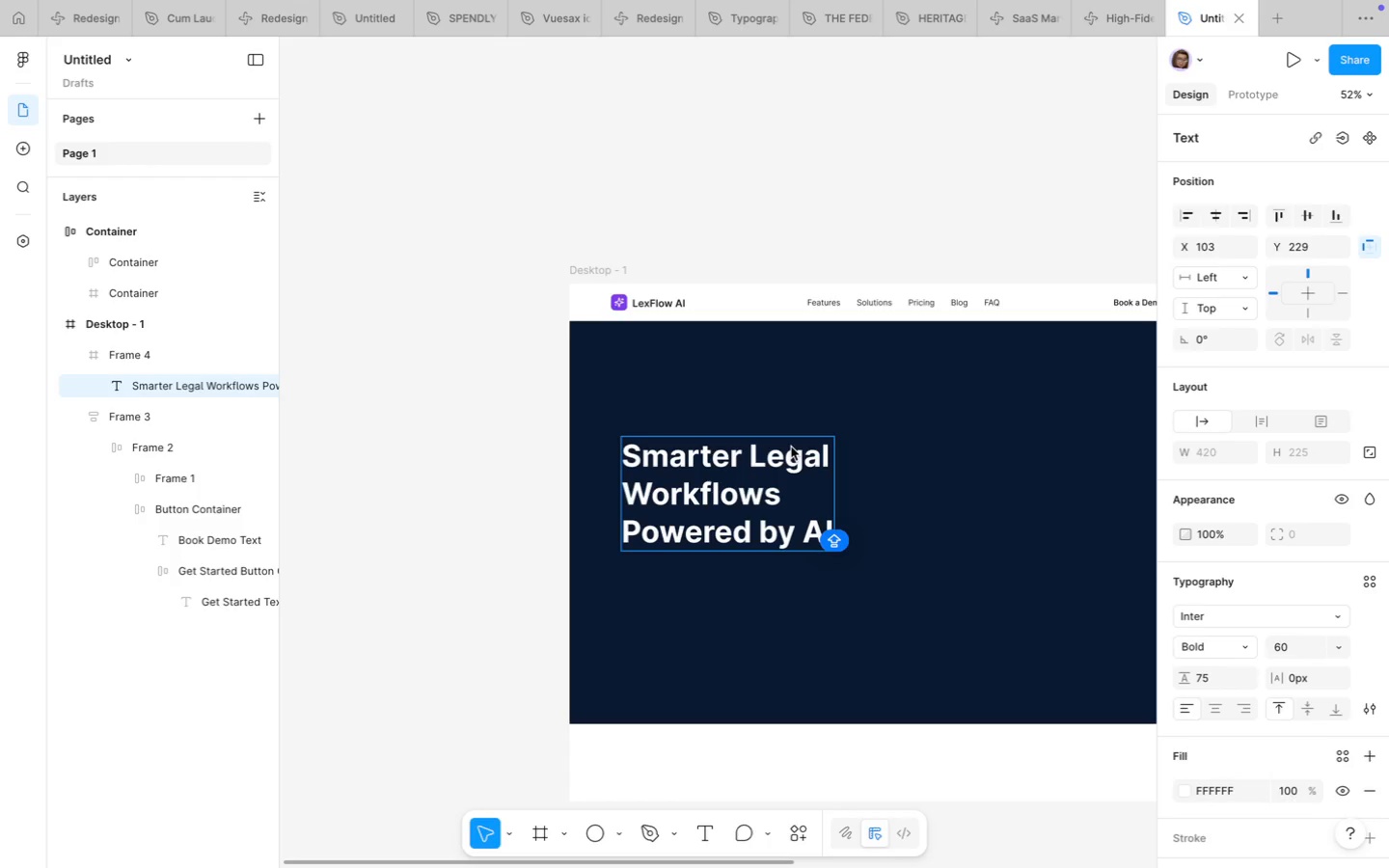 
wait(34.32)
 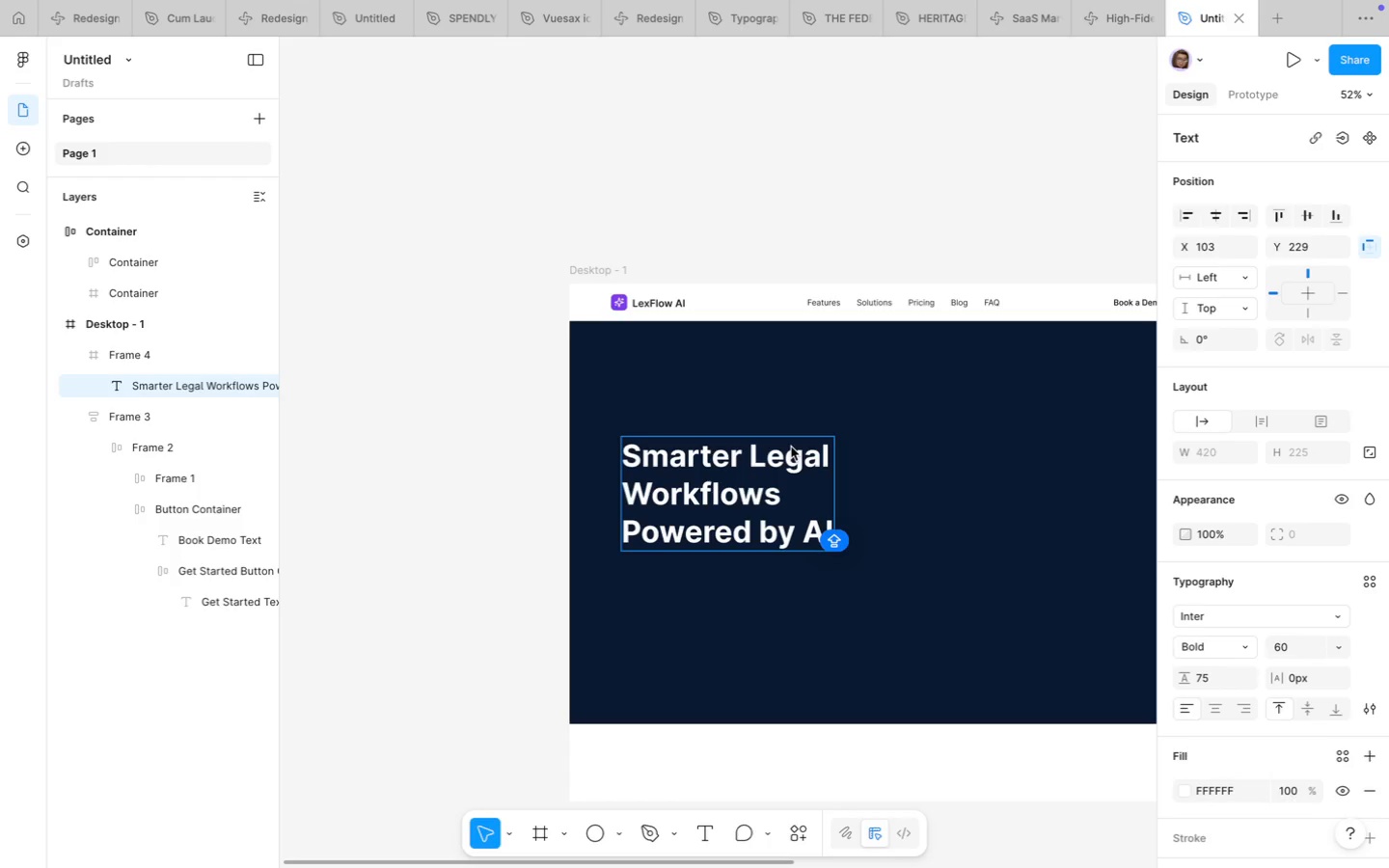 
left_click_drag(start_coordinate=[727, 496], to_coordinate=[702, 453])
 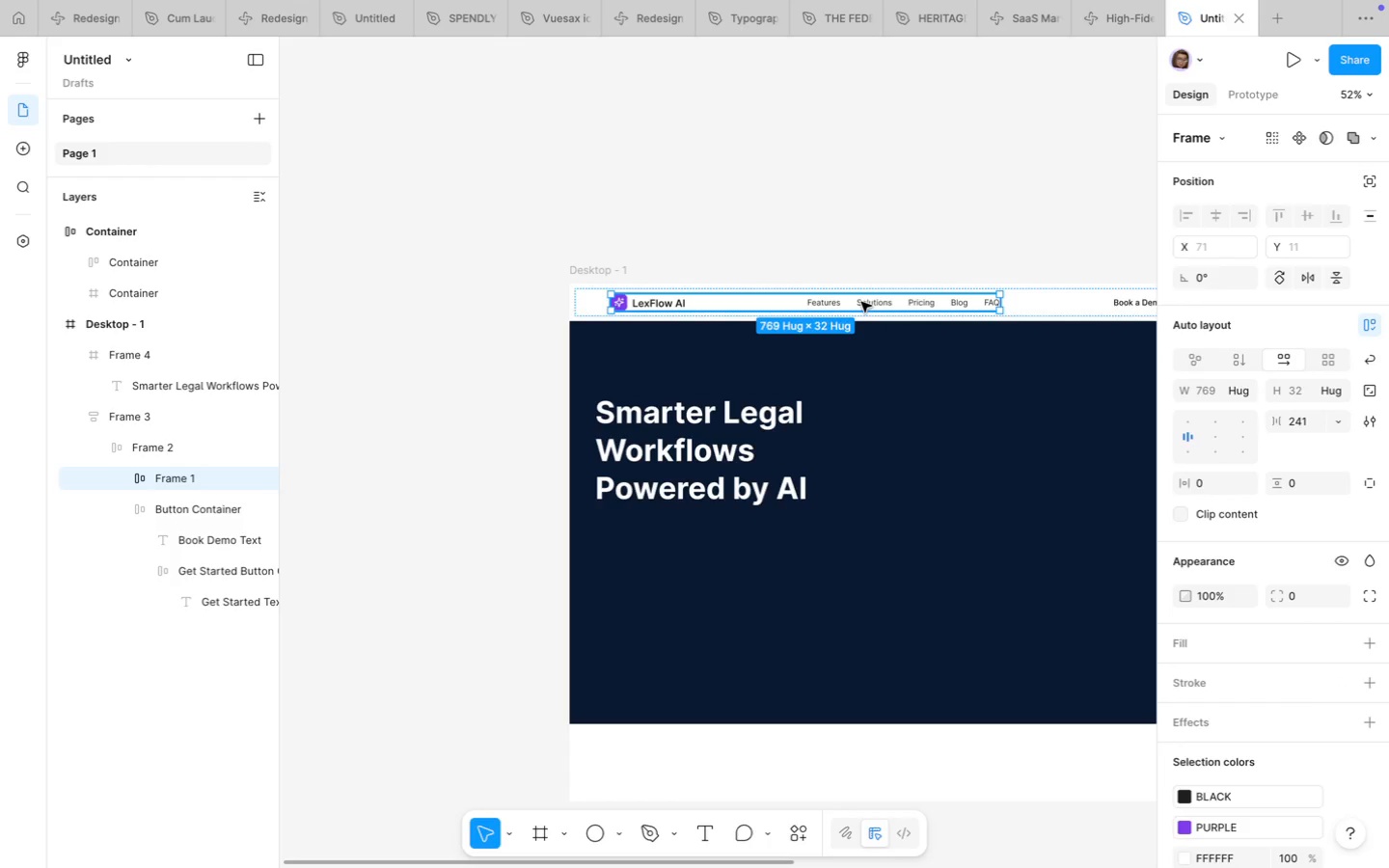 
wait(6.94)
 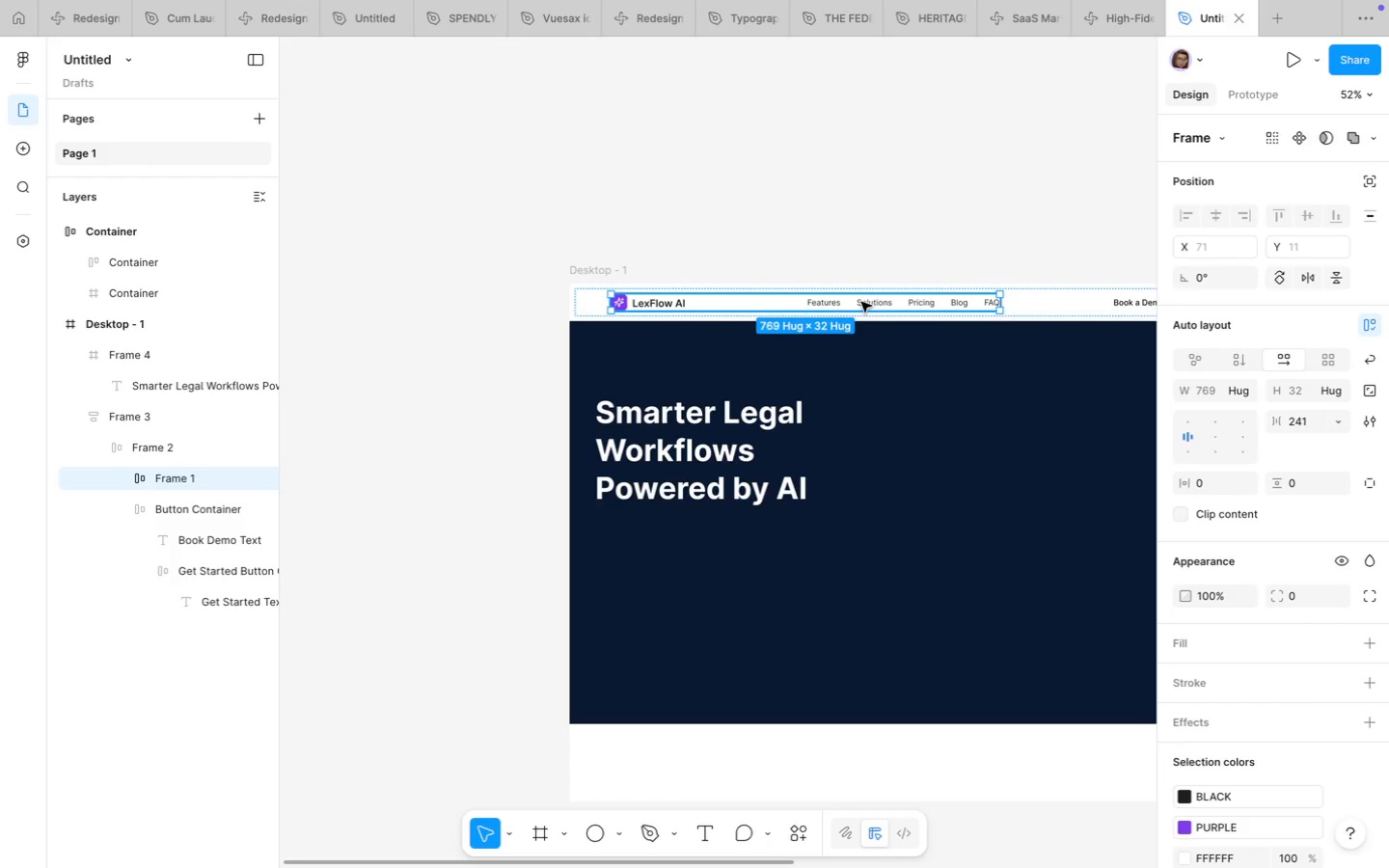 
double_click([862, 302])
 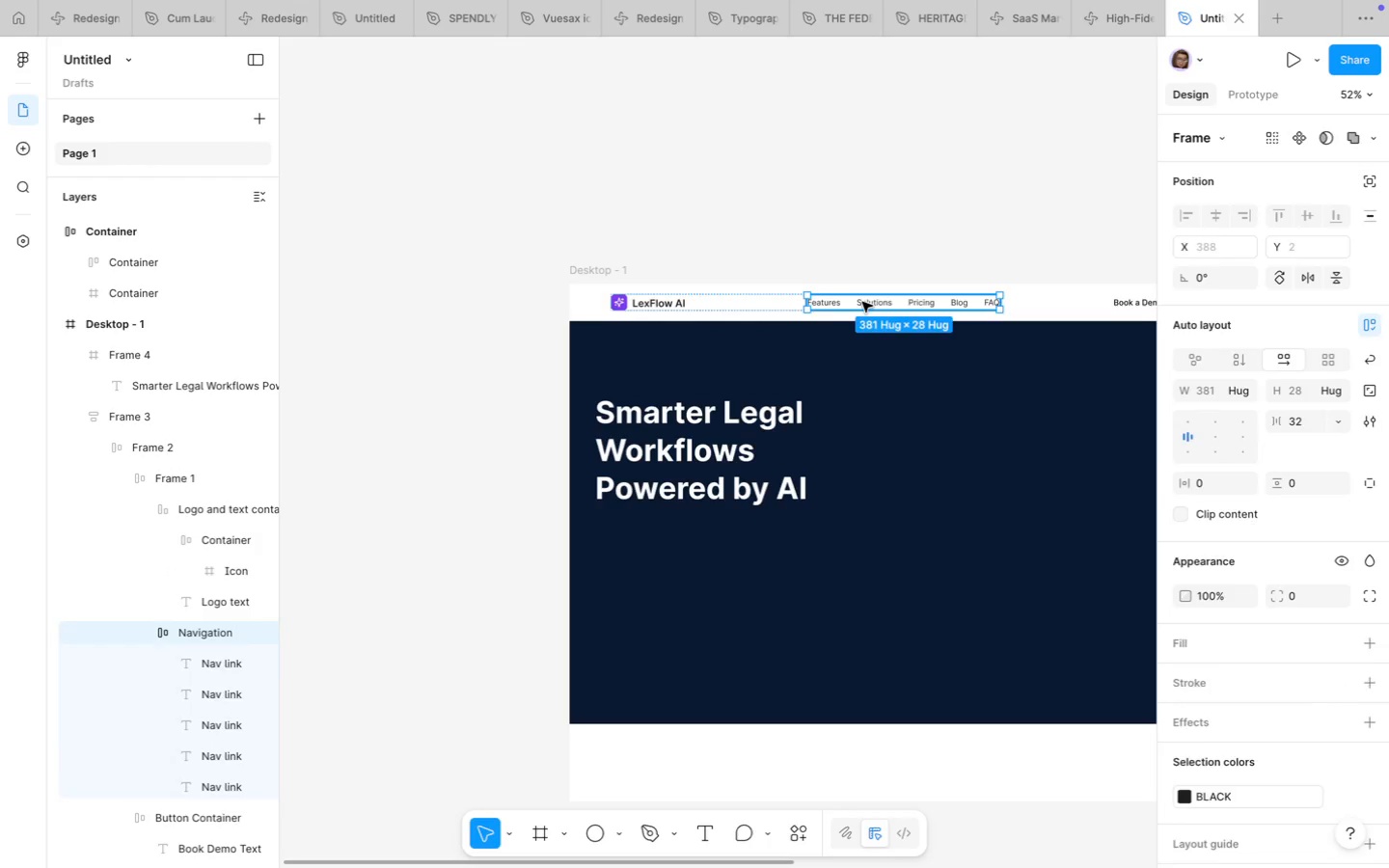 
triple_click([862, 302])
 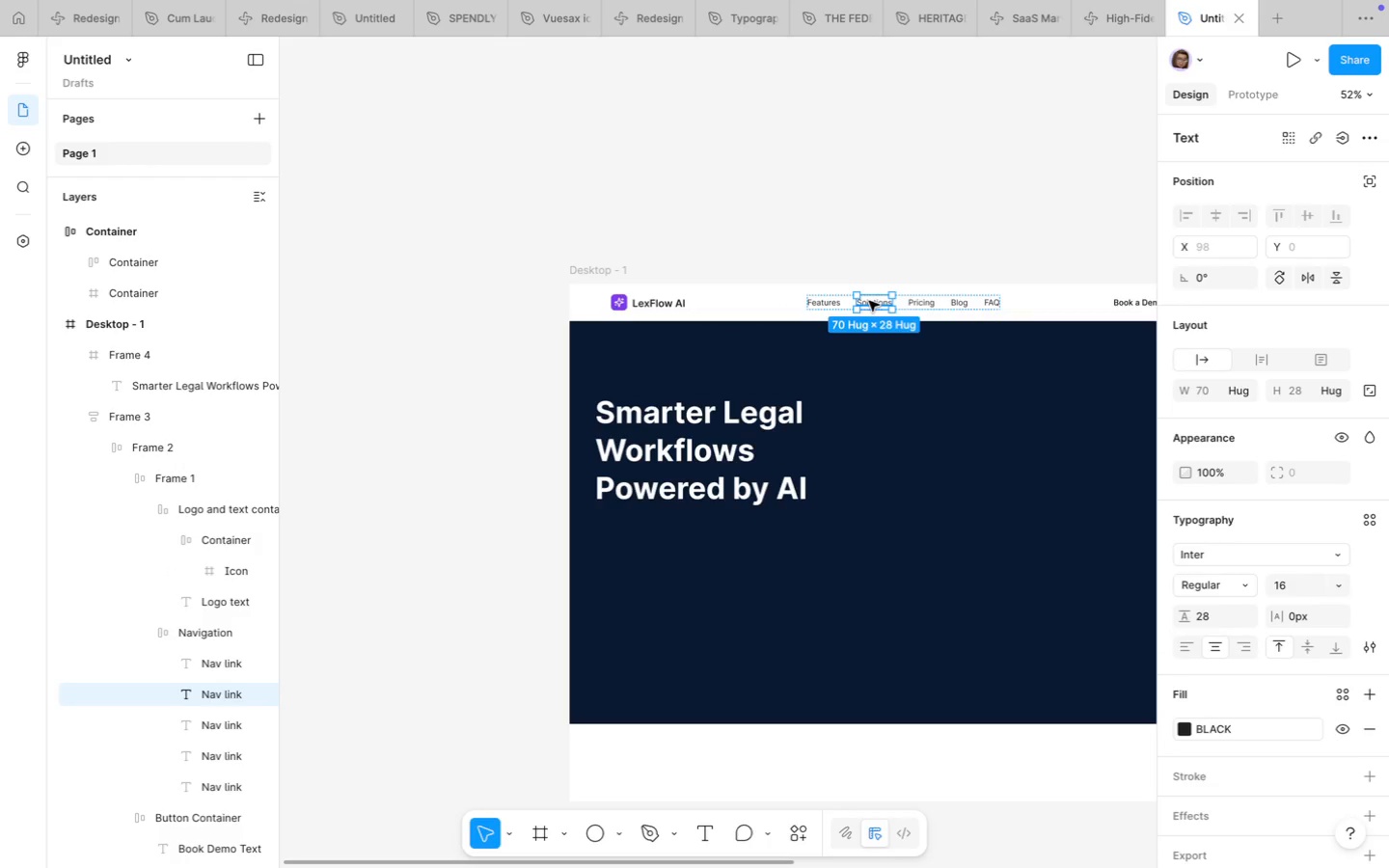 
left_click_drag(start_coordinate=[869, 301], to_coordinate=[615, 531])
 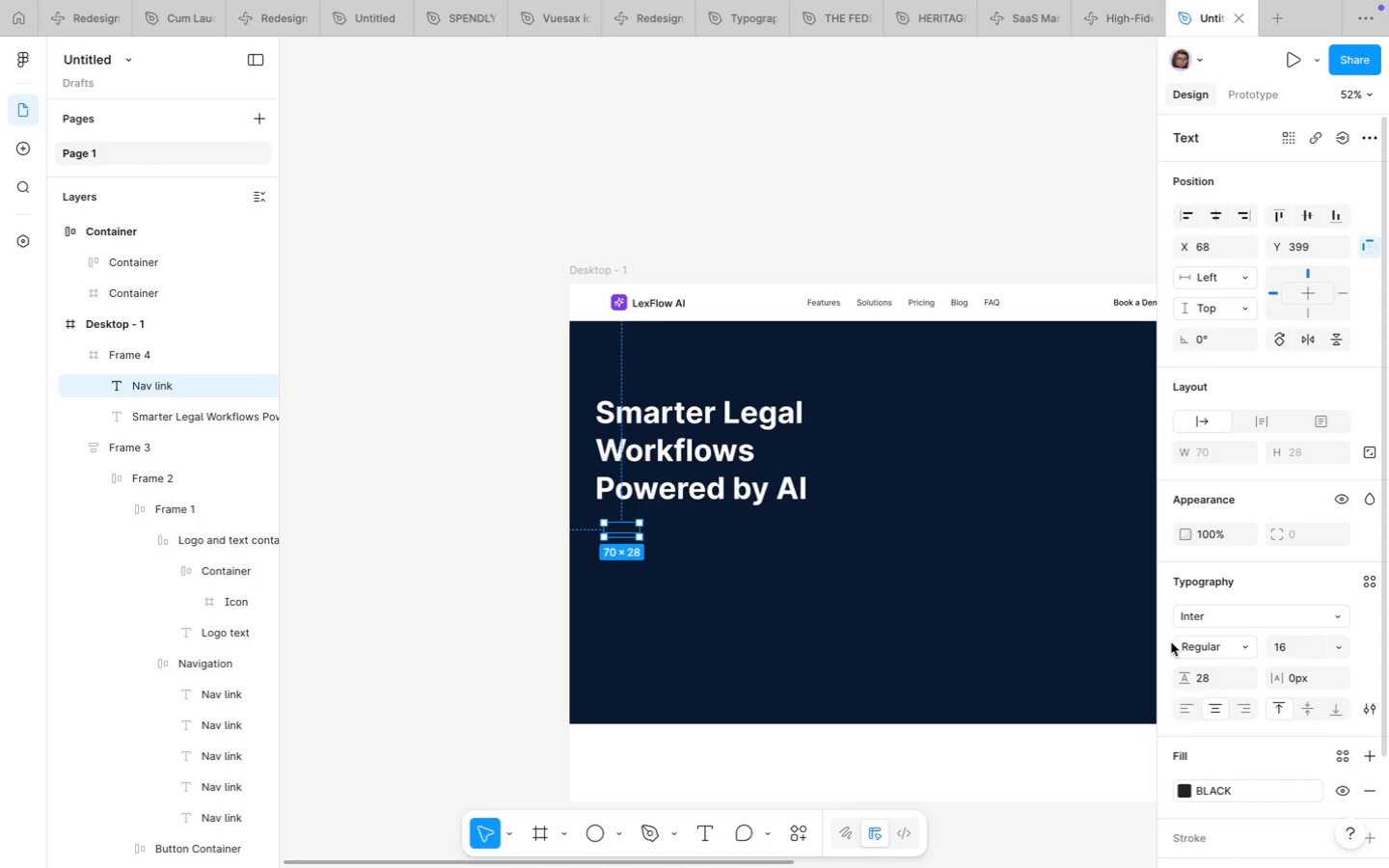 
hold_key(key=OptionLeft, duration=1.49)
 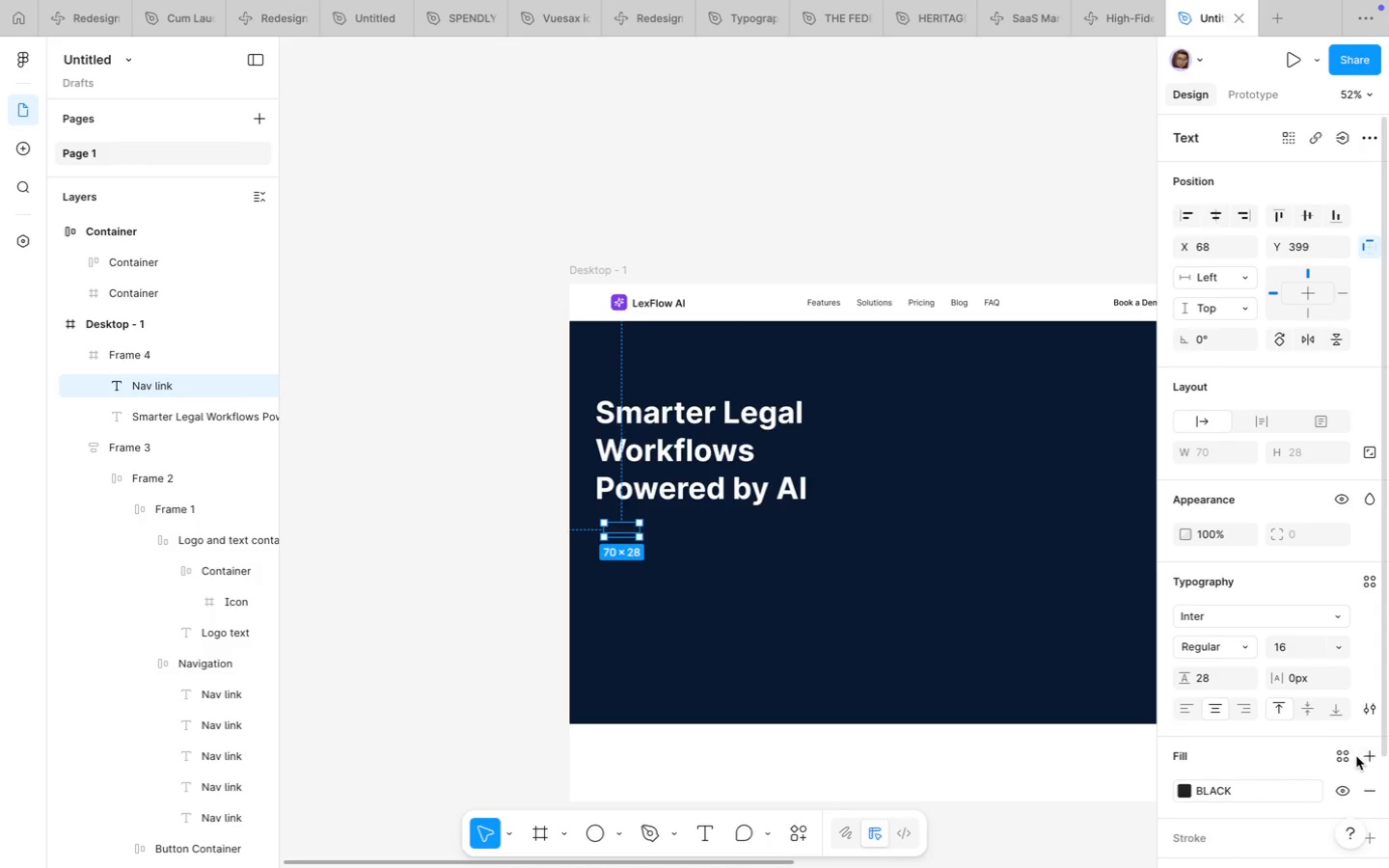 
left_click([1319, 792])
 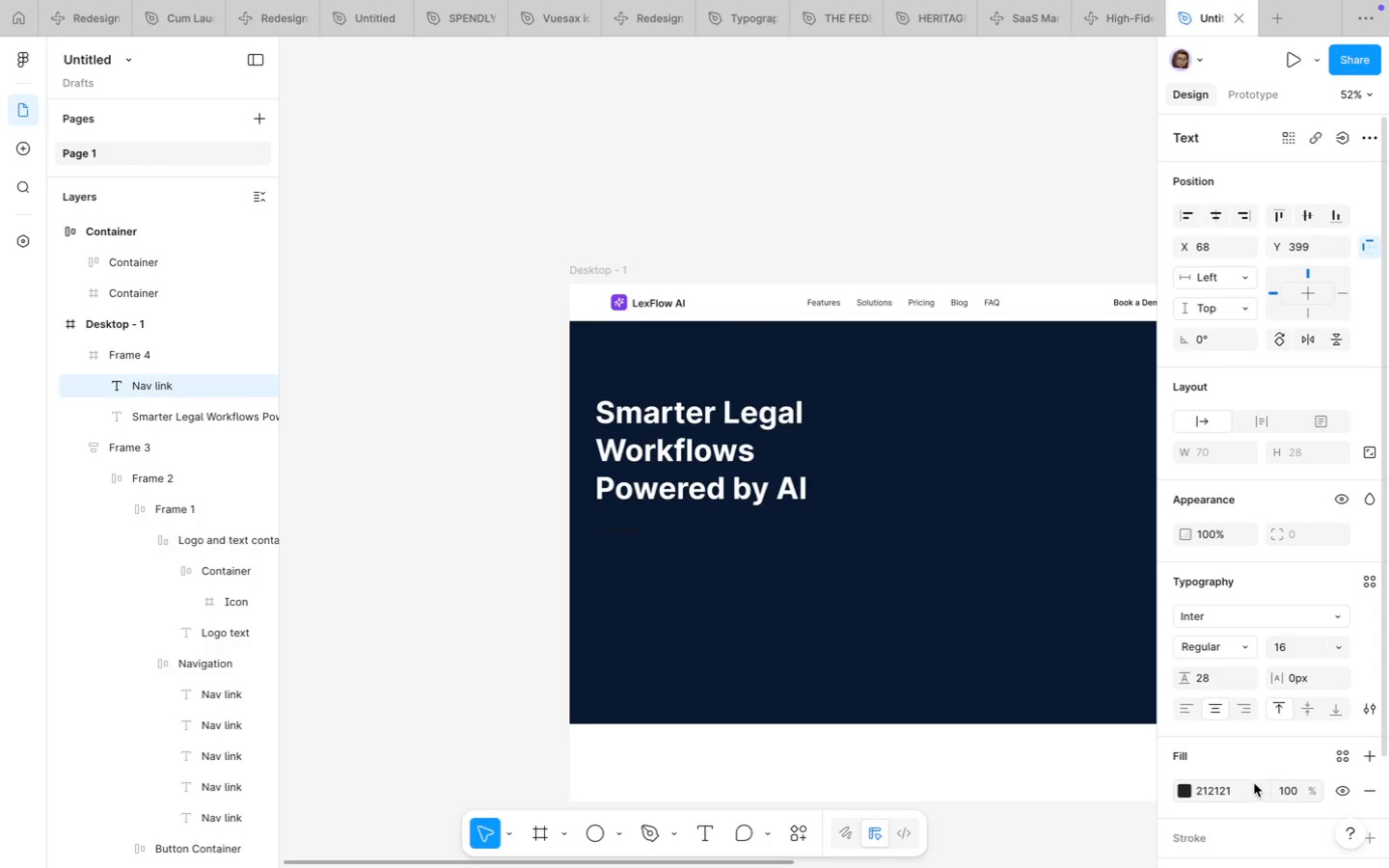 
left_click([1251, 786])
 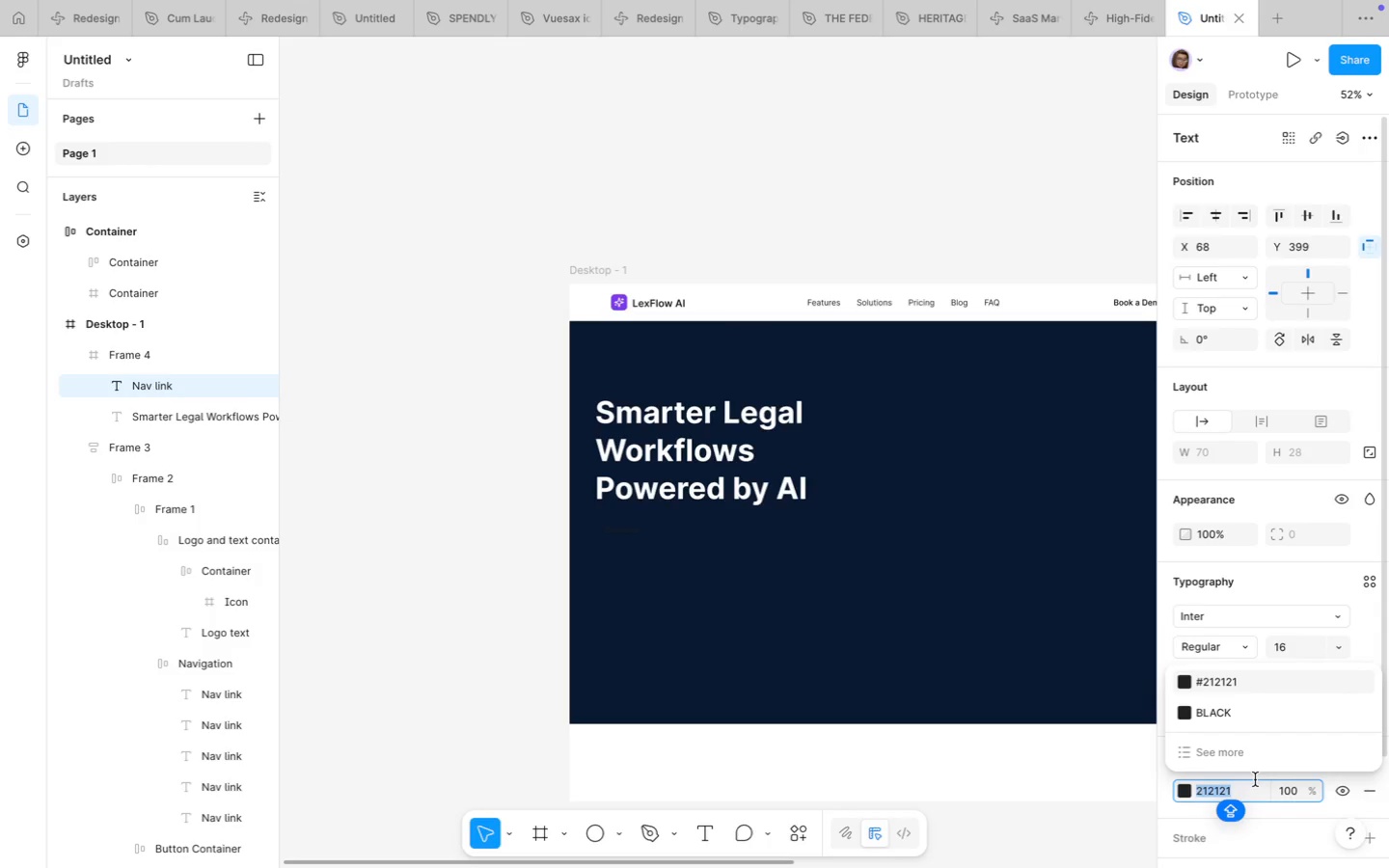 
type(D1)
 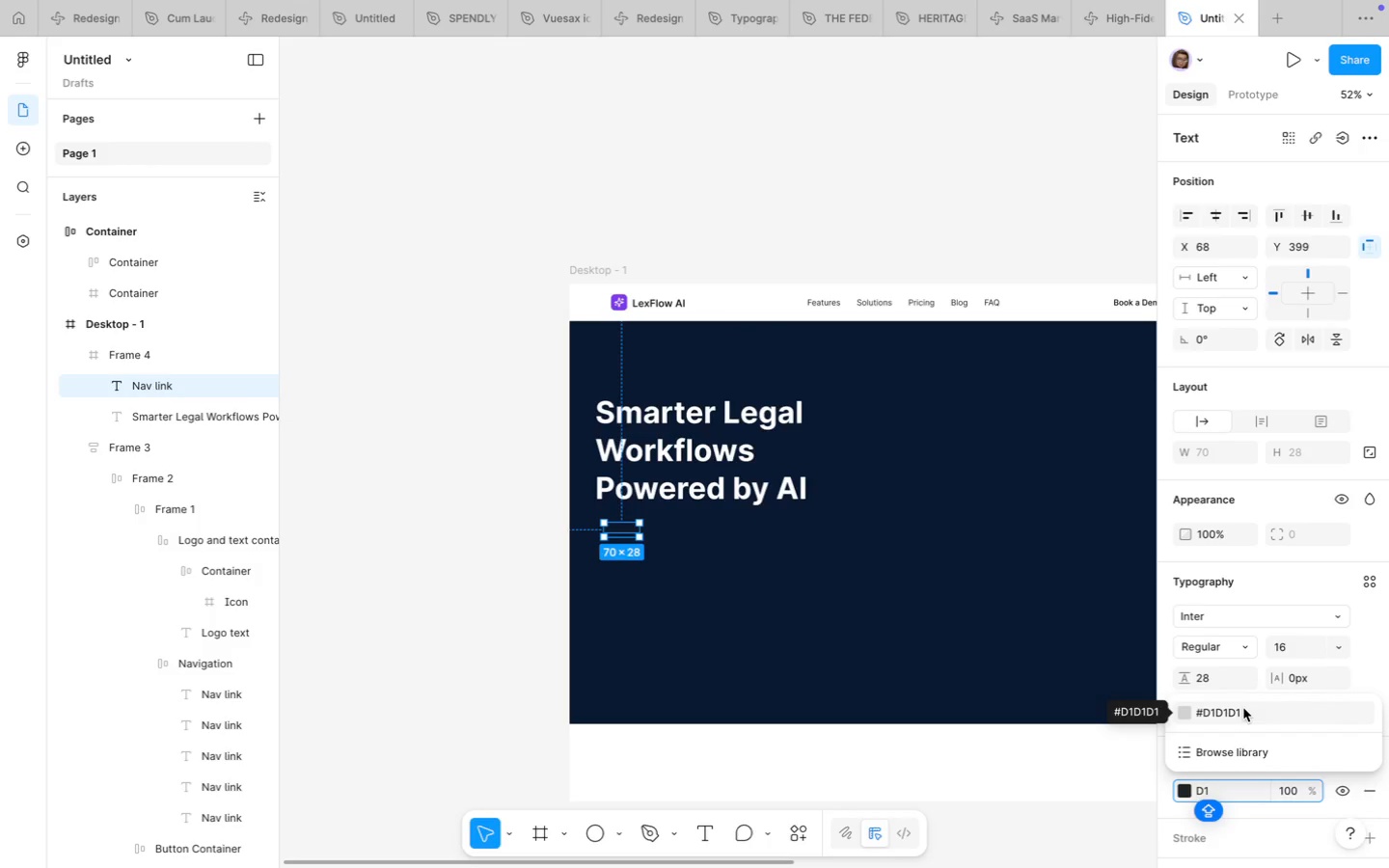 
type(D5)
 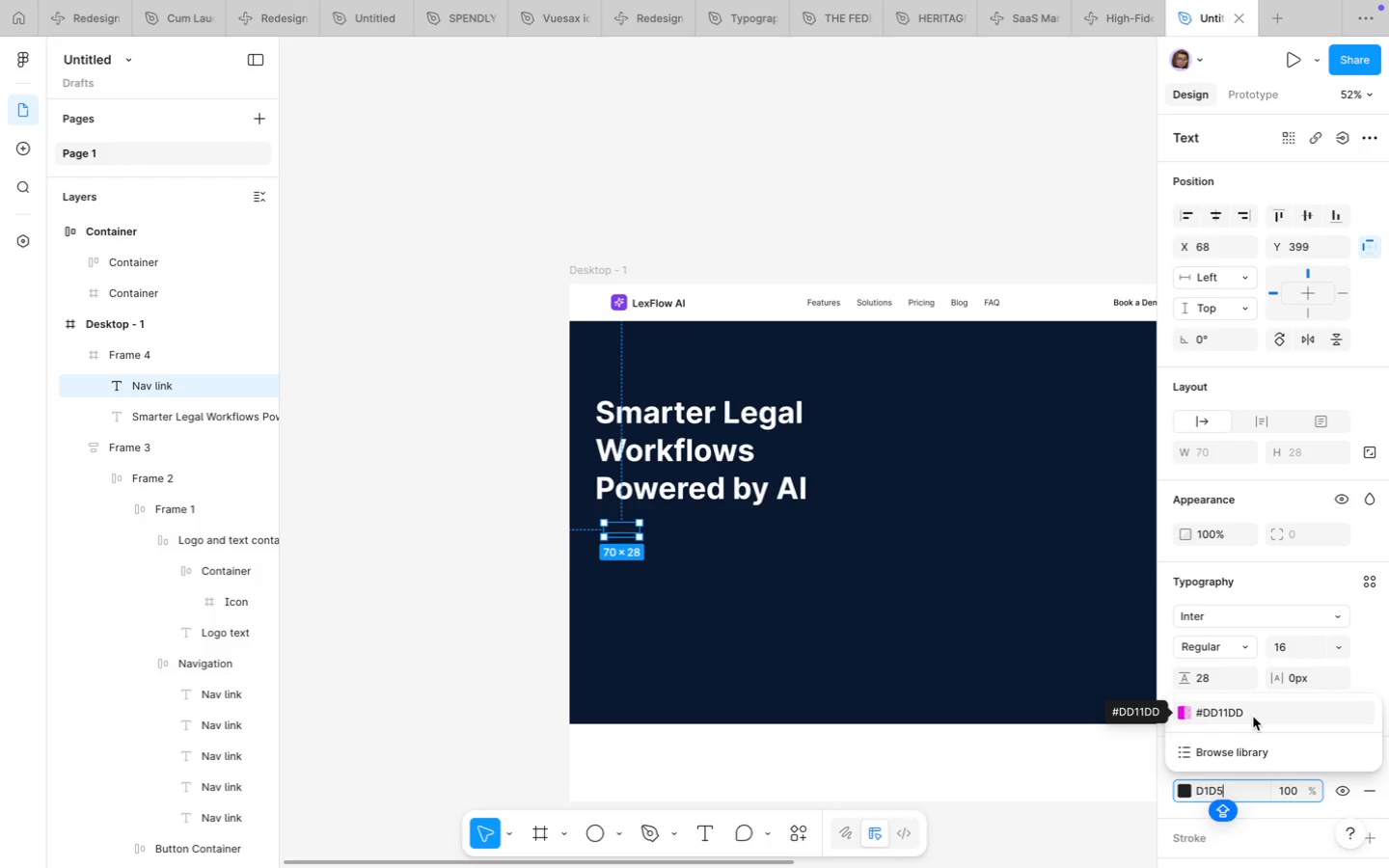 
type(DC)
 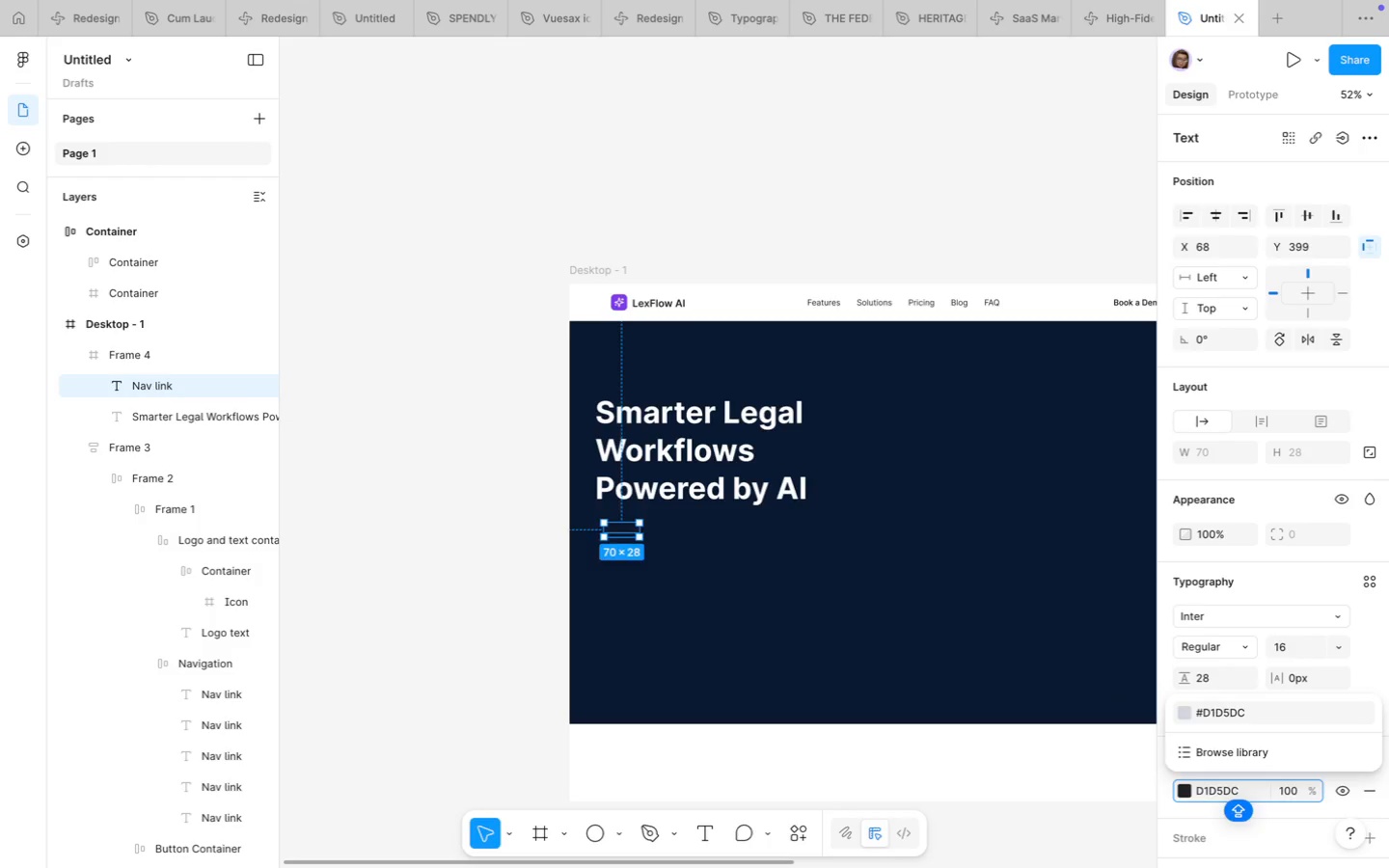 
key(Enter)
 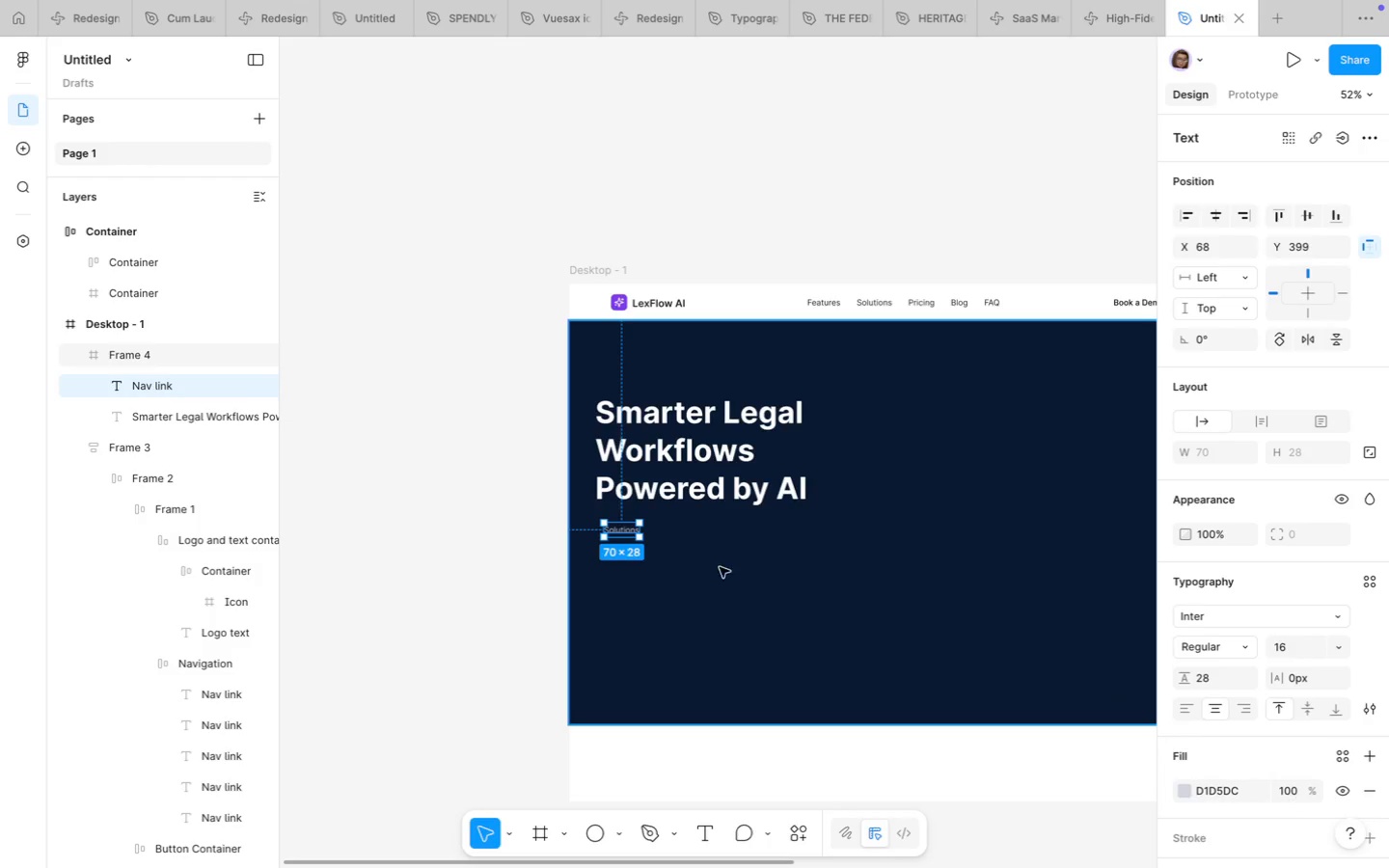 
scroll: coordinate [609, 529], scroll_direction: up, amount: 2.0
 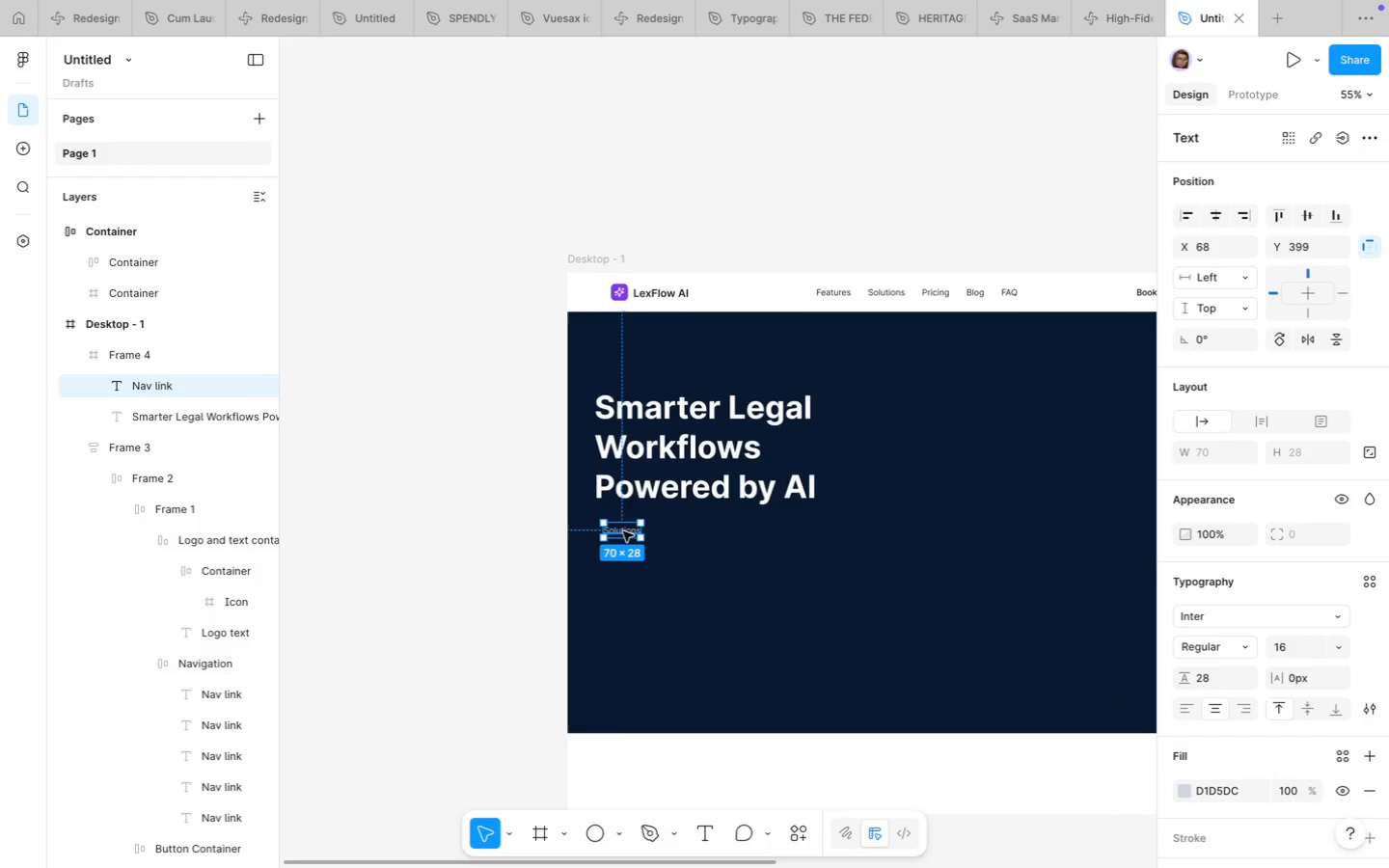 
double_click([623, 531])
 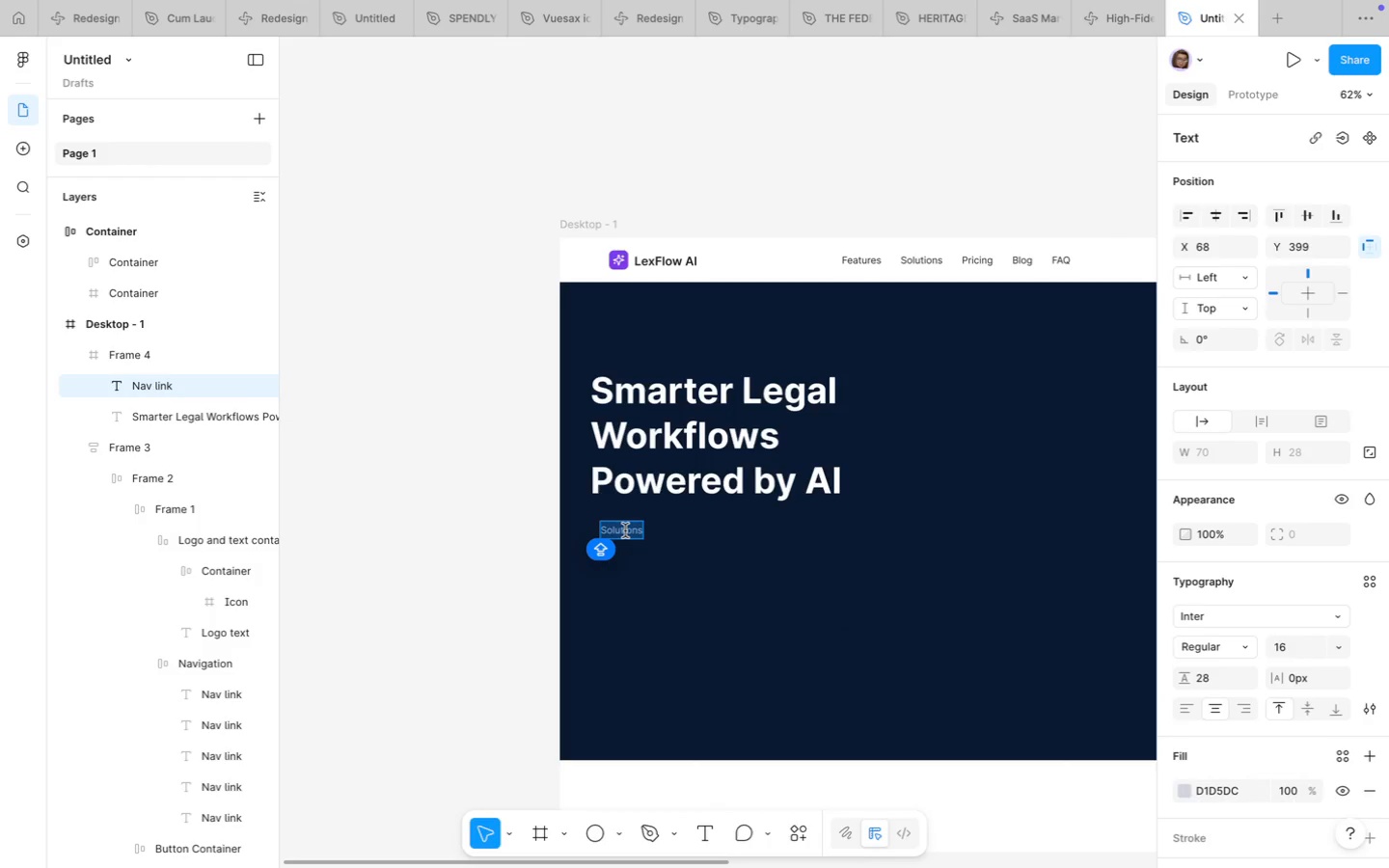 
scroll: coordinate [623, 531], scroll_direction: up, amount: 2.0
 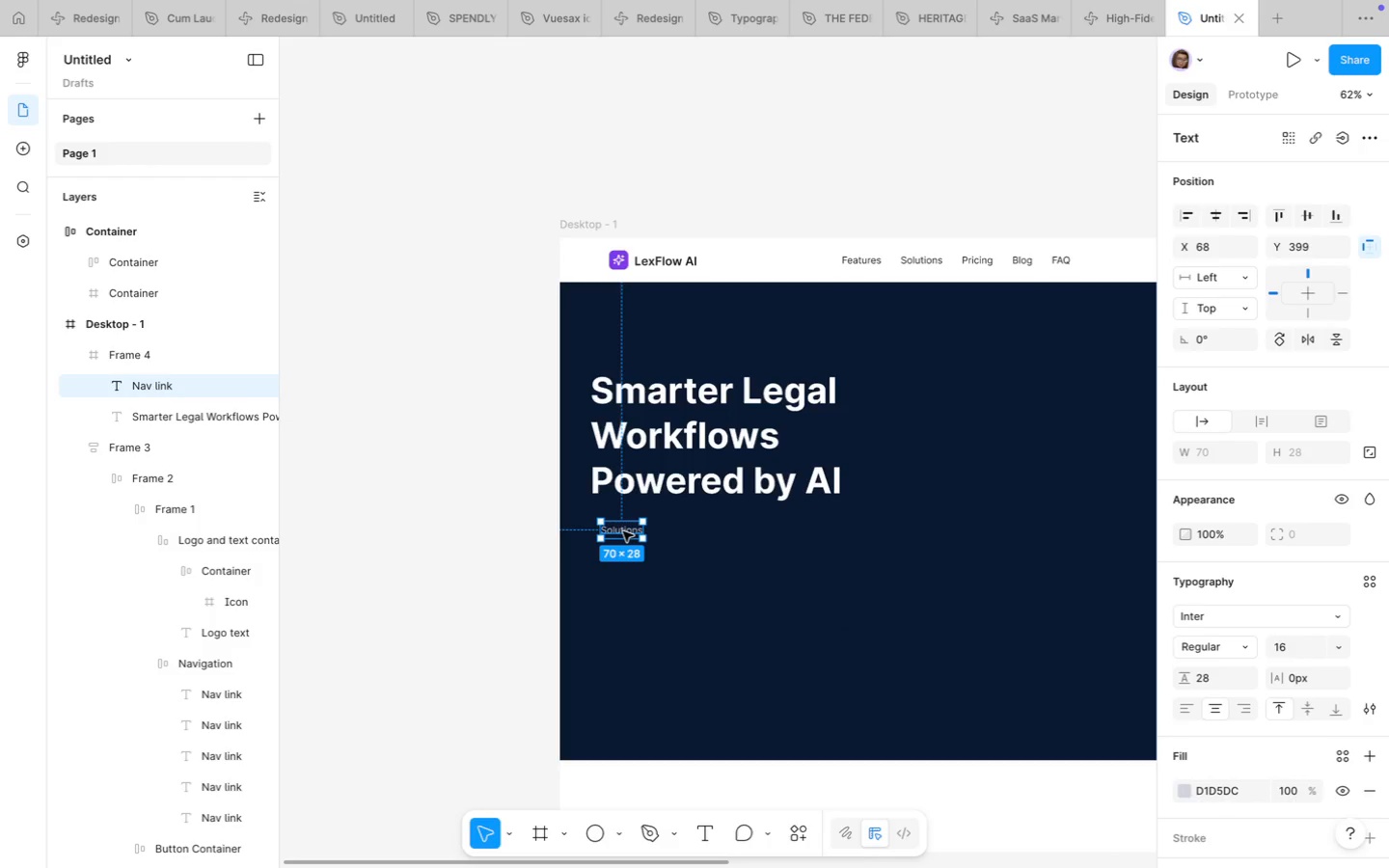 
type(Transform you)
 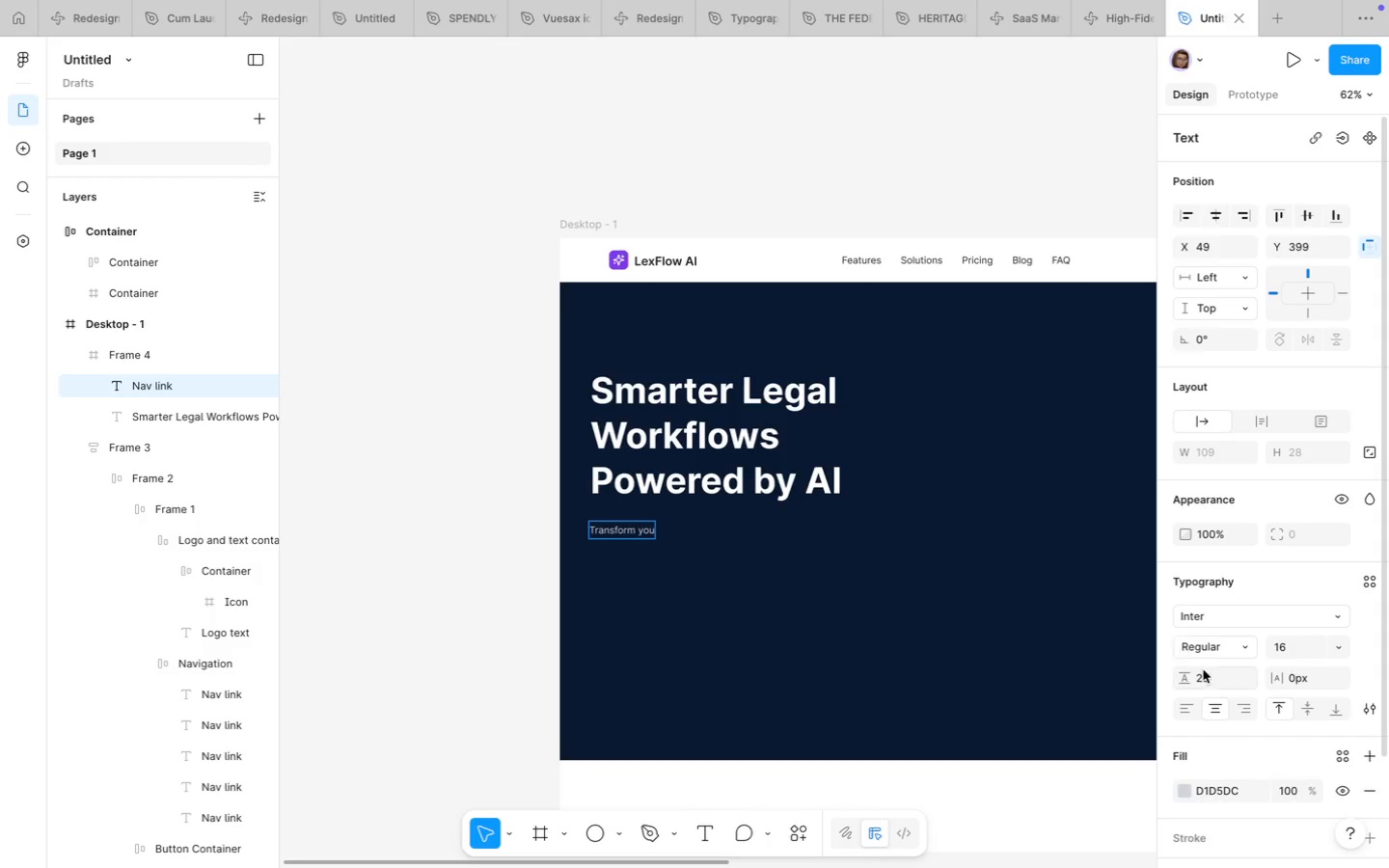 
left_click([1195, 709])
 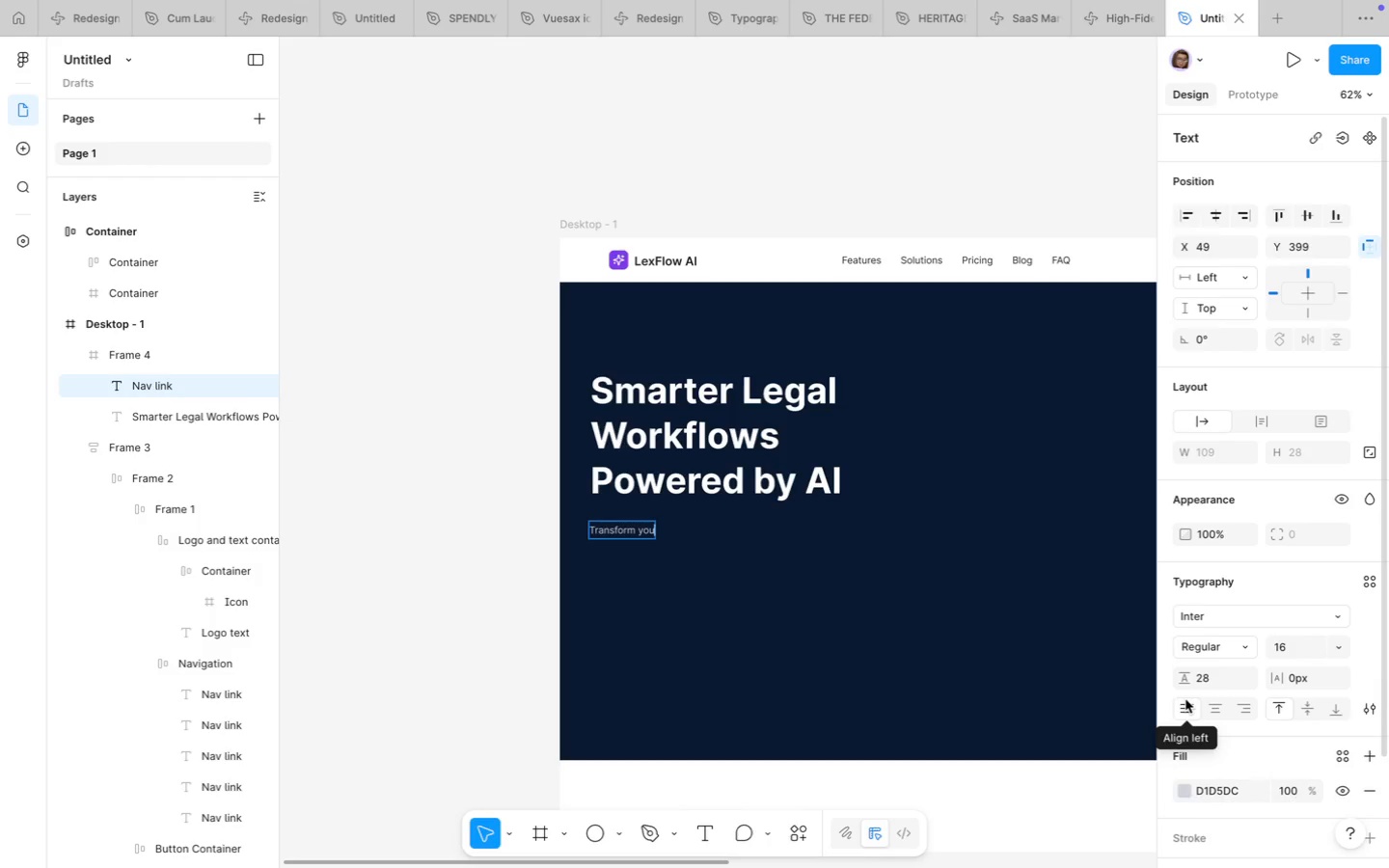 
wait(31.45)
 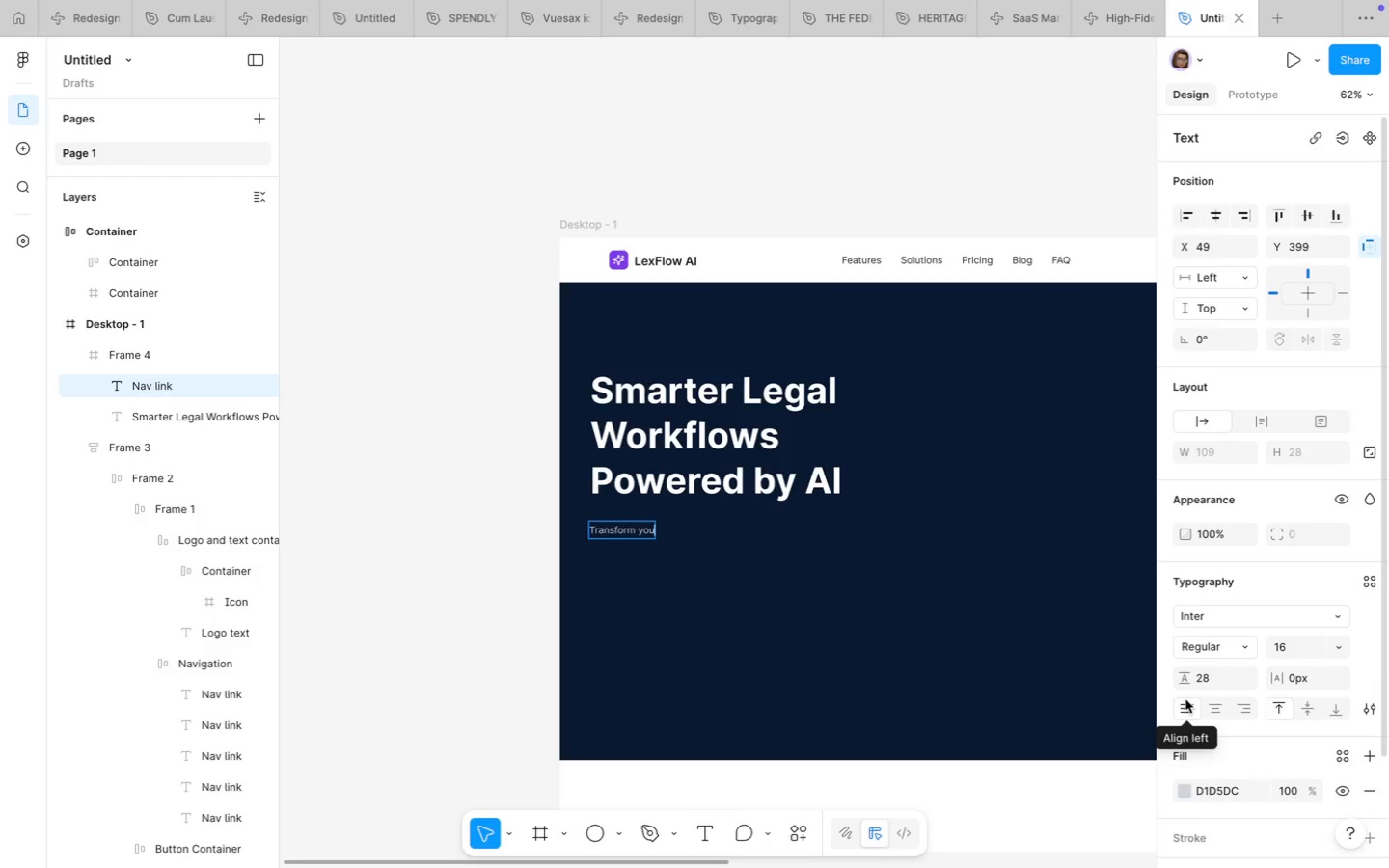 
type(r pracr)
key(Backspace)
type(tice with intelligent automation. Draft)
 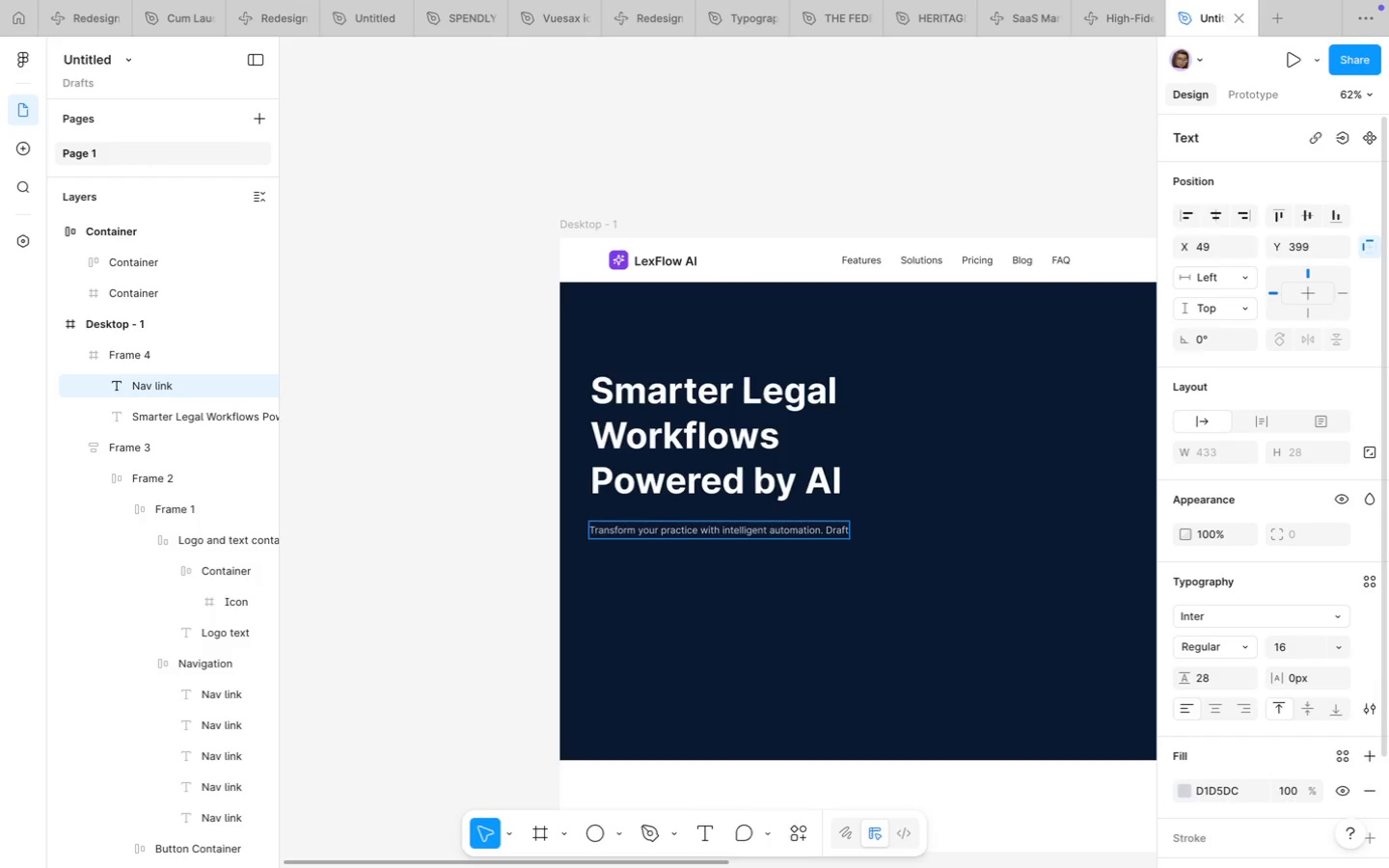 
key(Enter)
 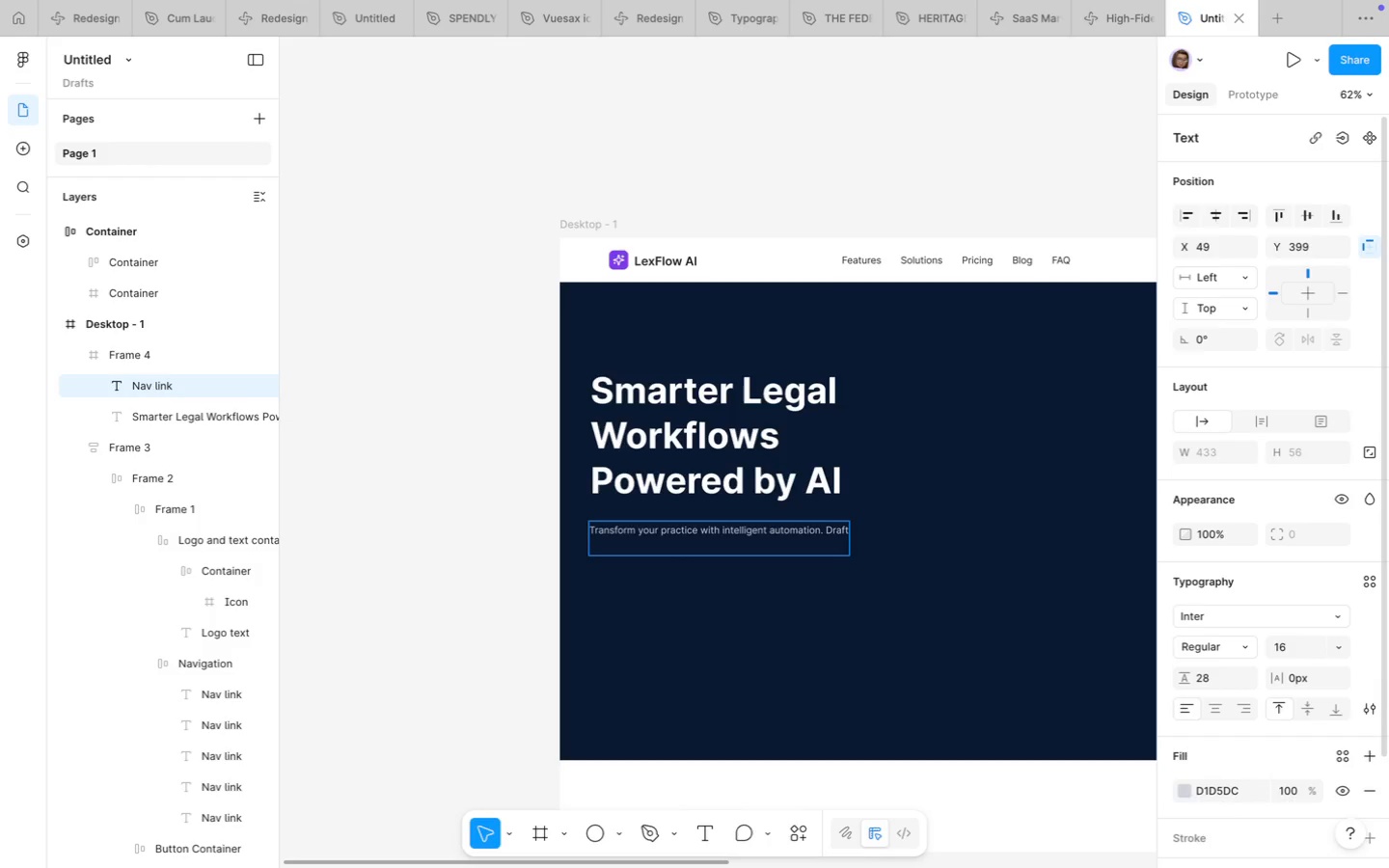 
type(contracts, , research cases, and manage workflows with)
 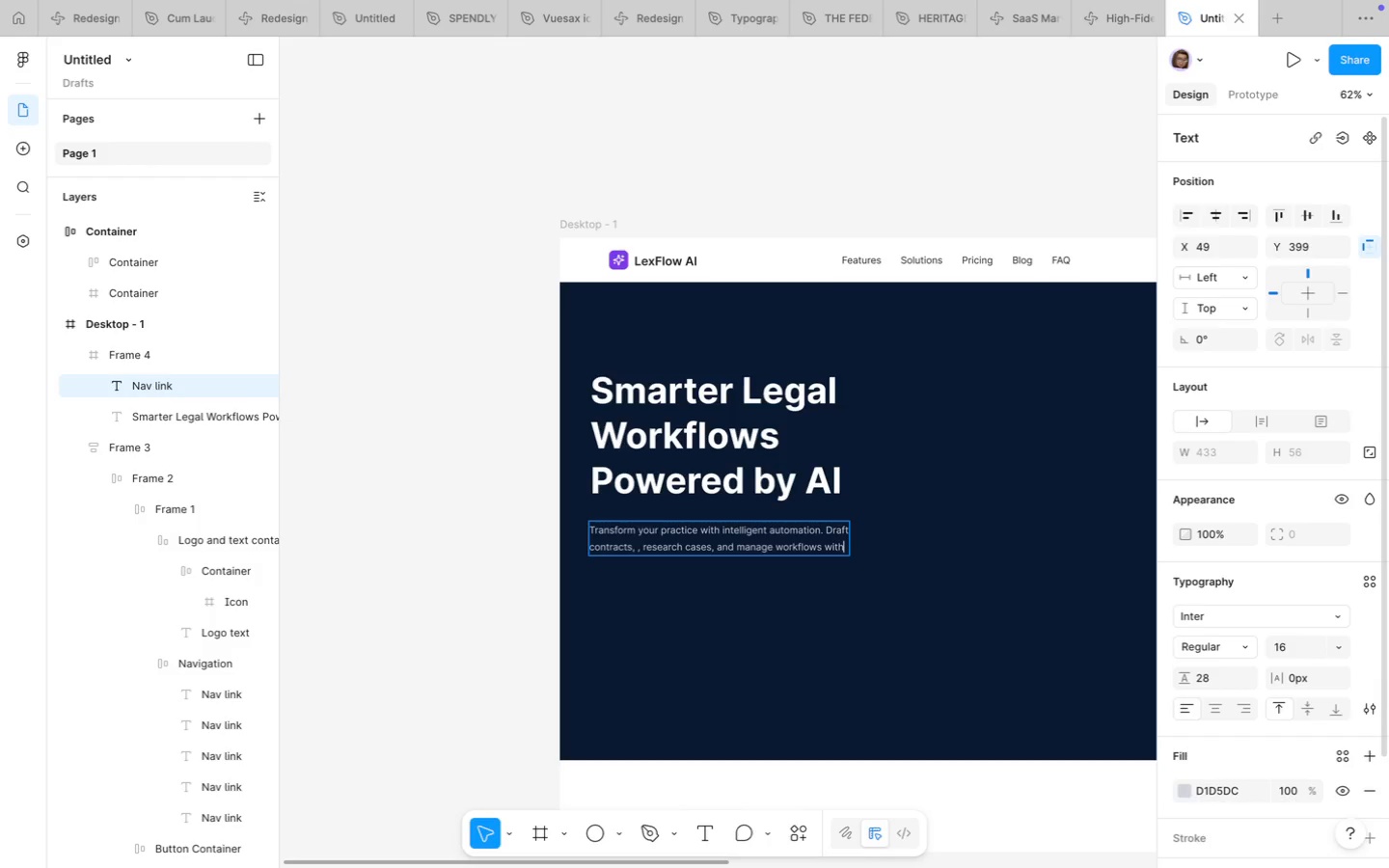 
key(Enter)
 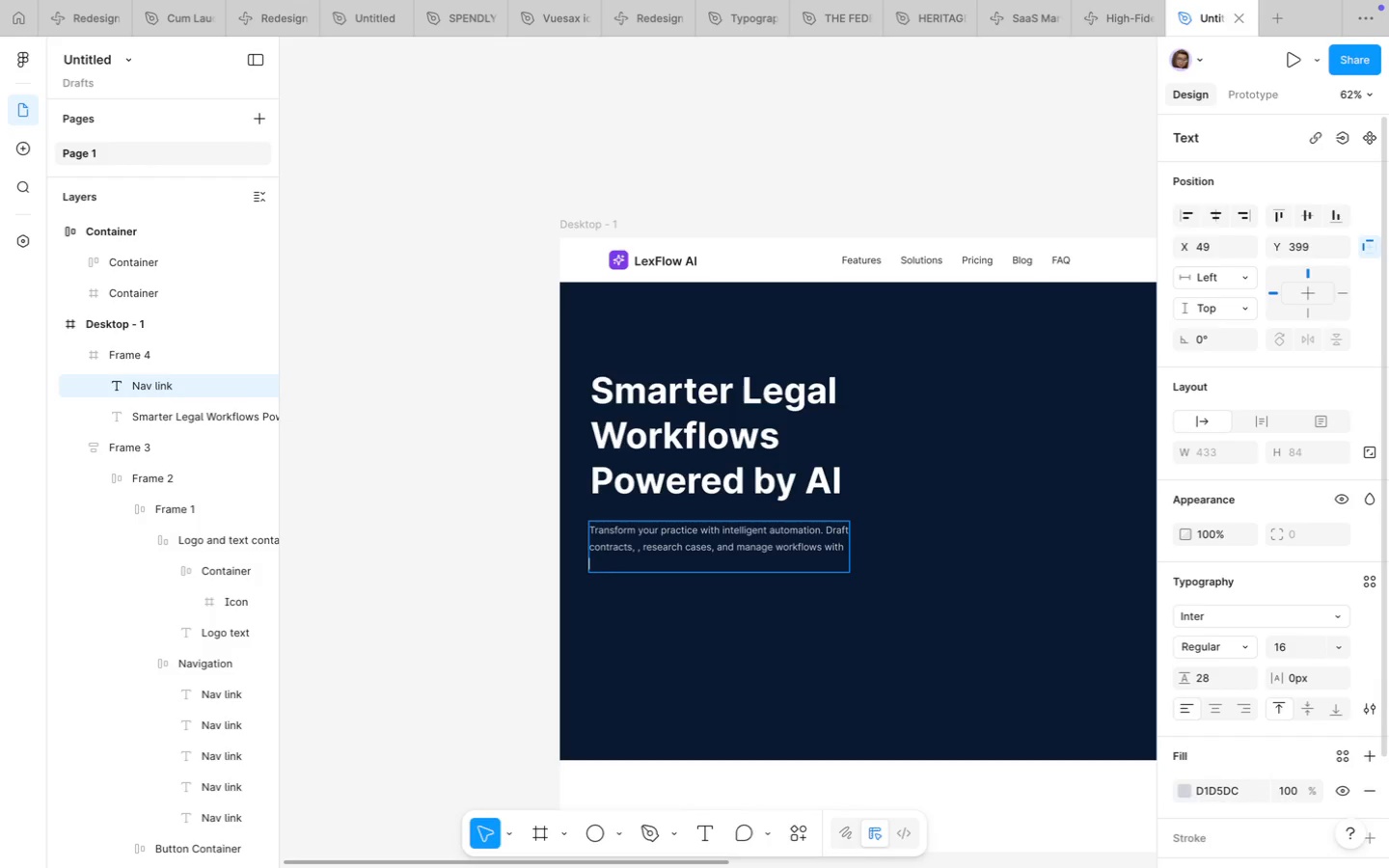 
type(unprecedented efficiency)
 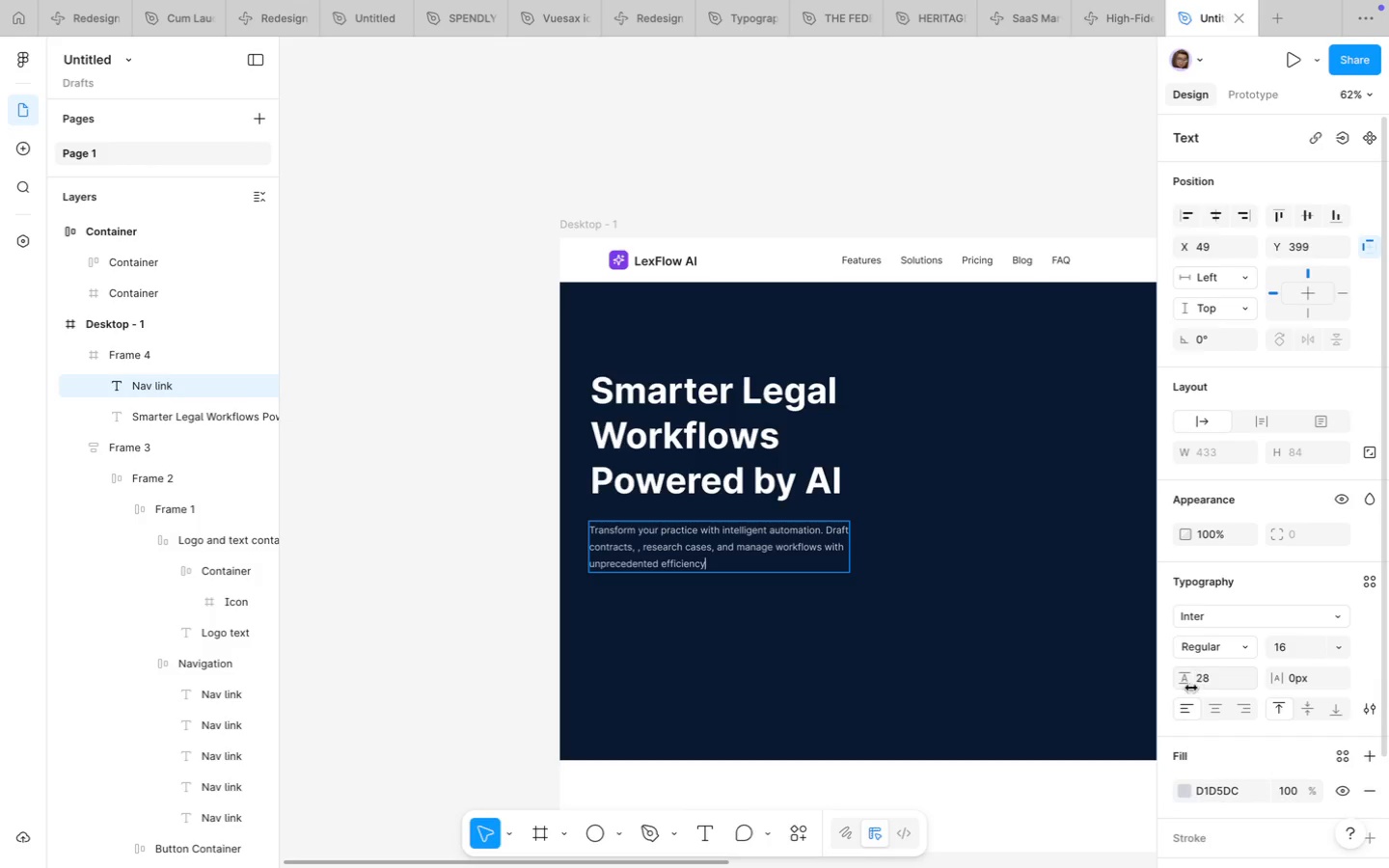 
left_click([1087, 692])
 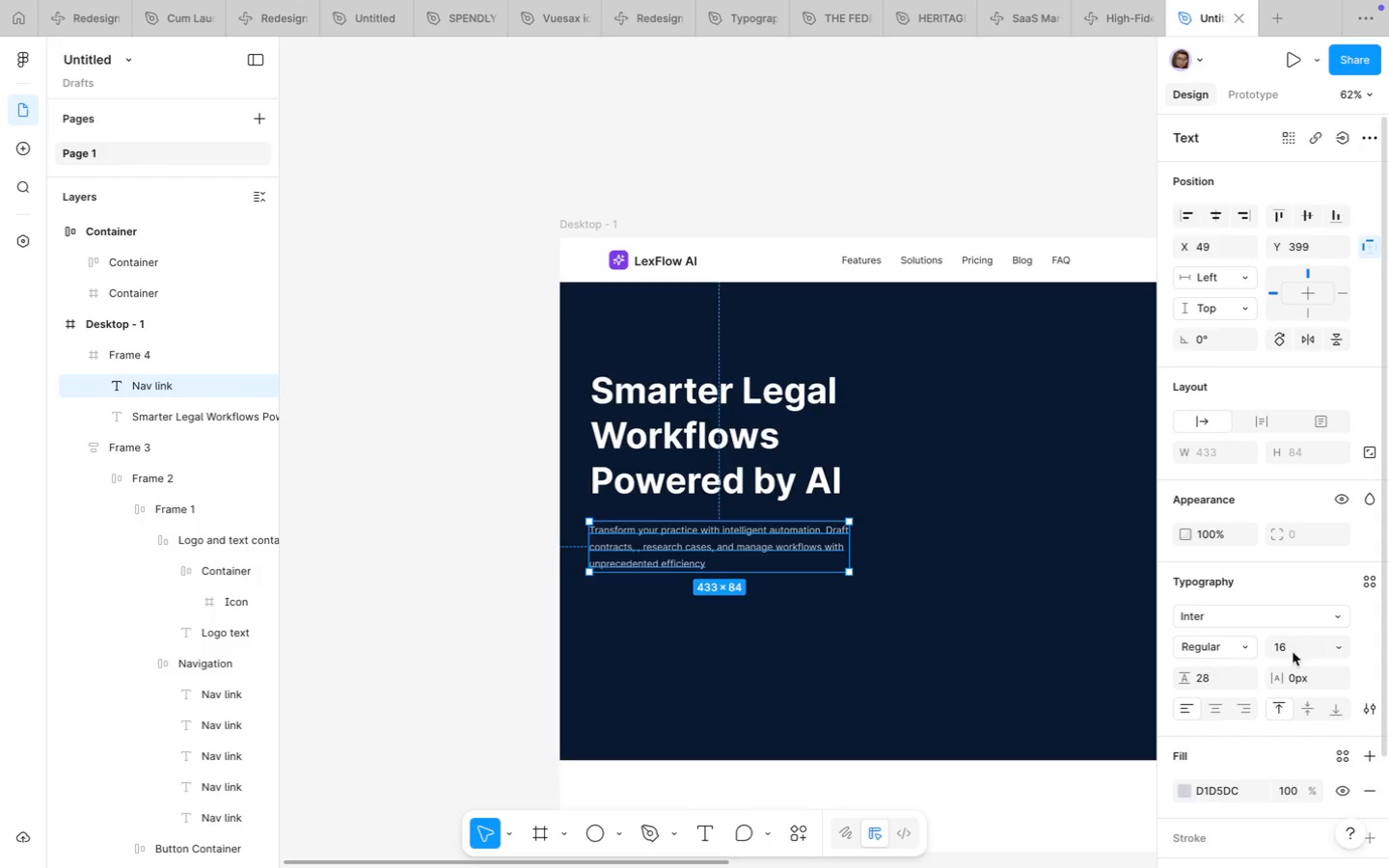 
left_click([1333, 648])
 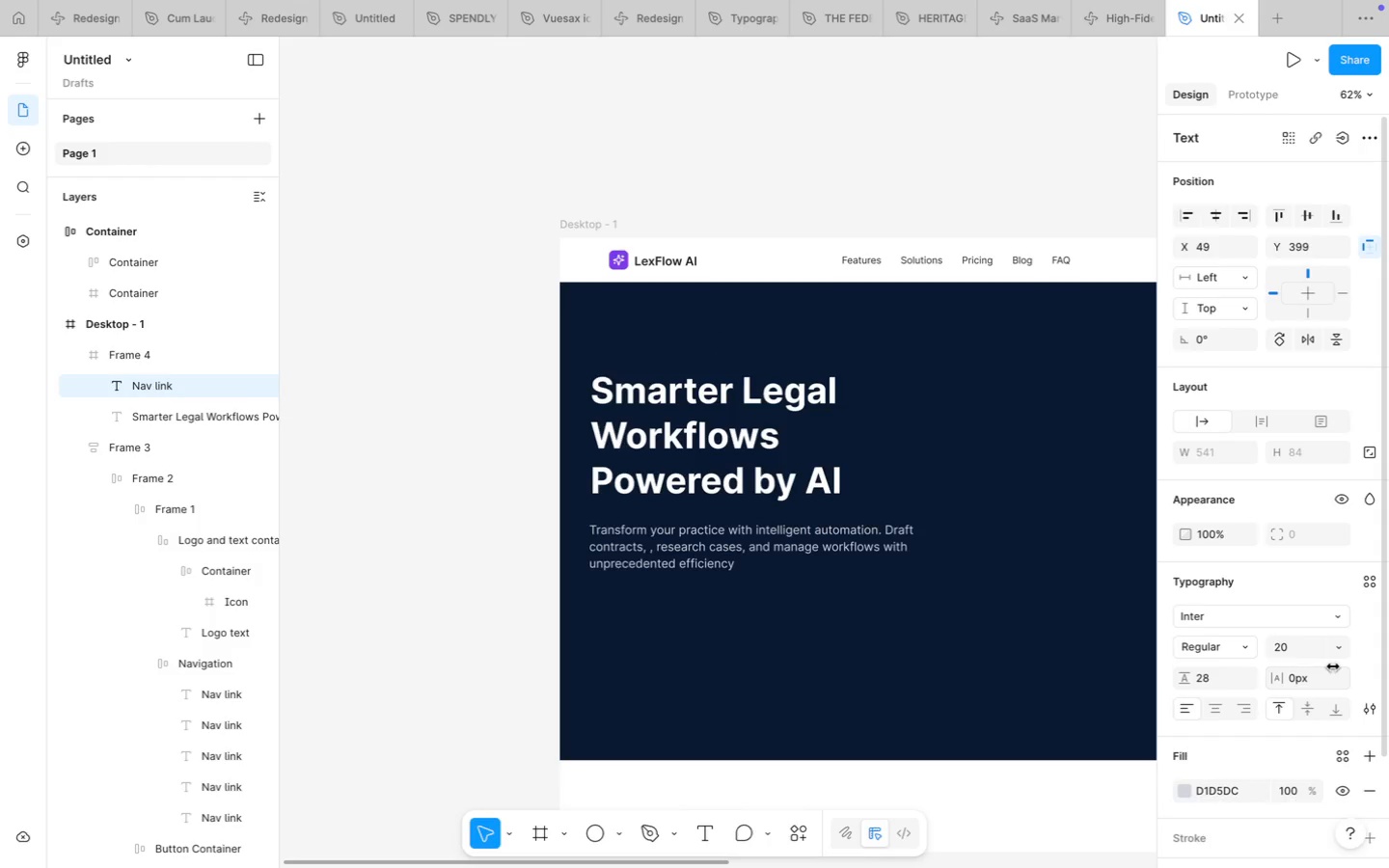 
mouse_move([1310, 690])
 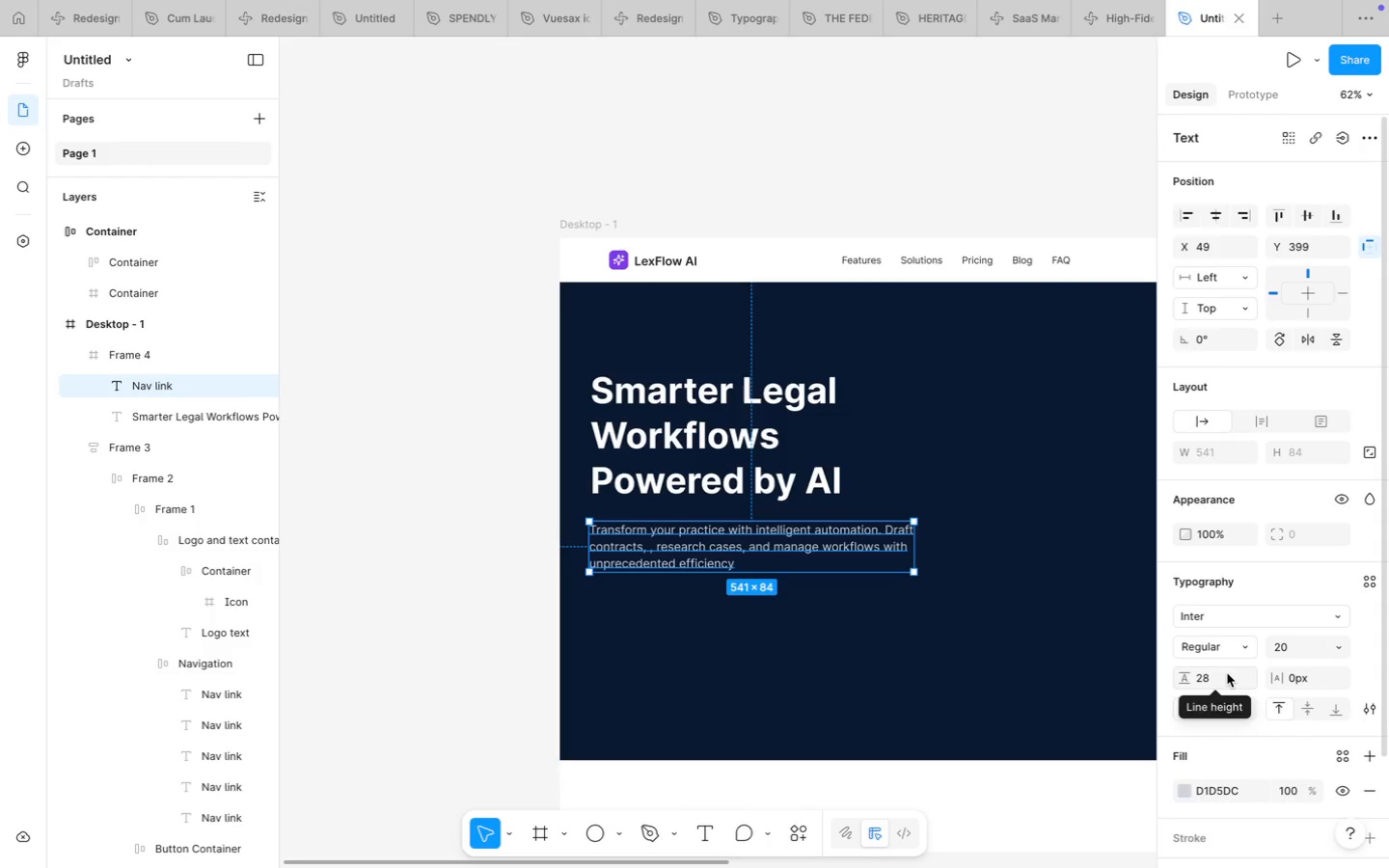 
left_click([1227, 675])
 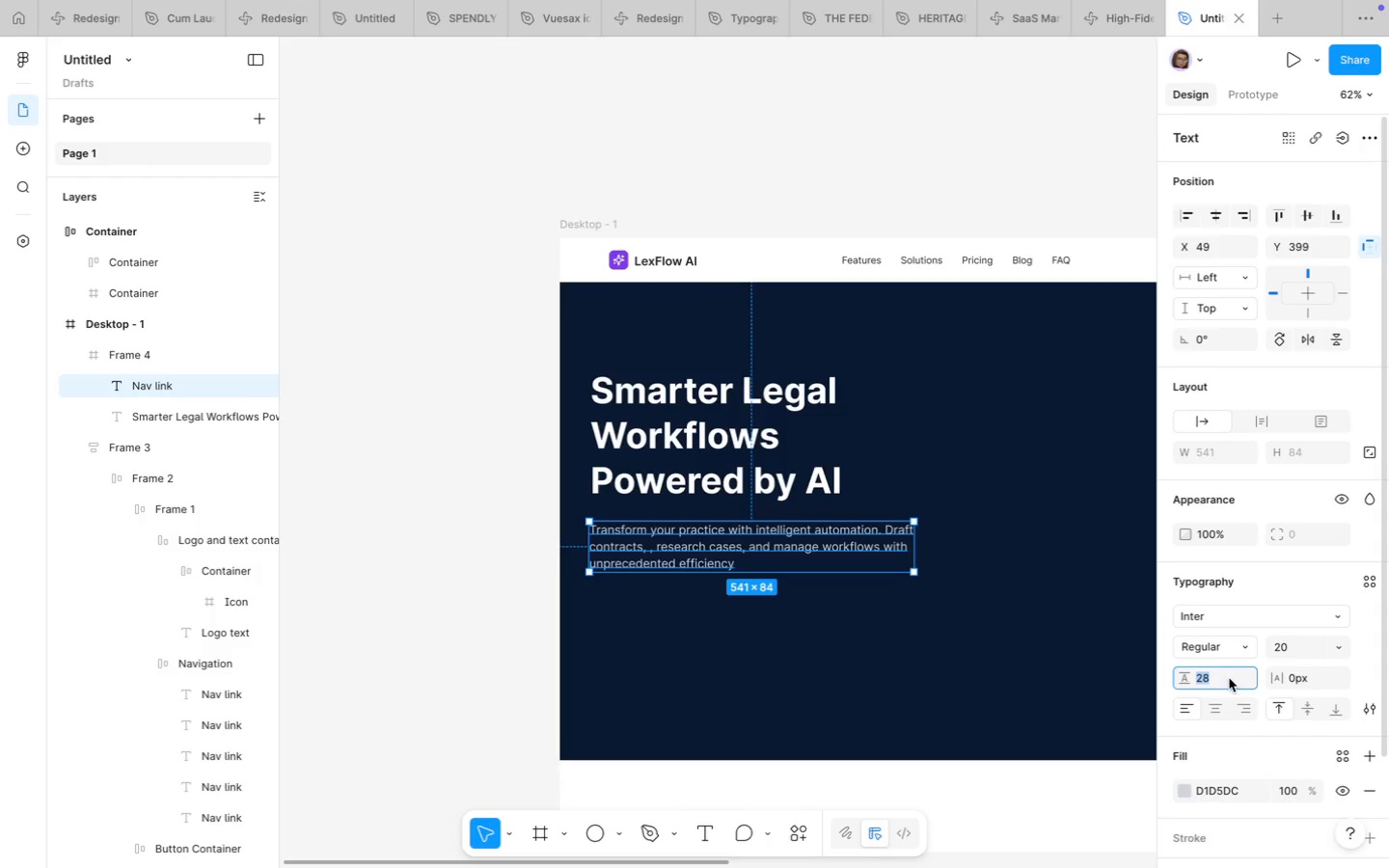 
type(32)
 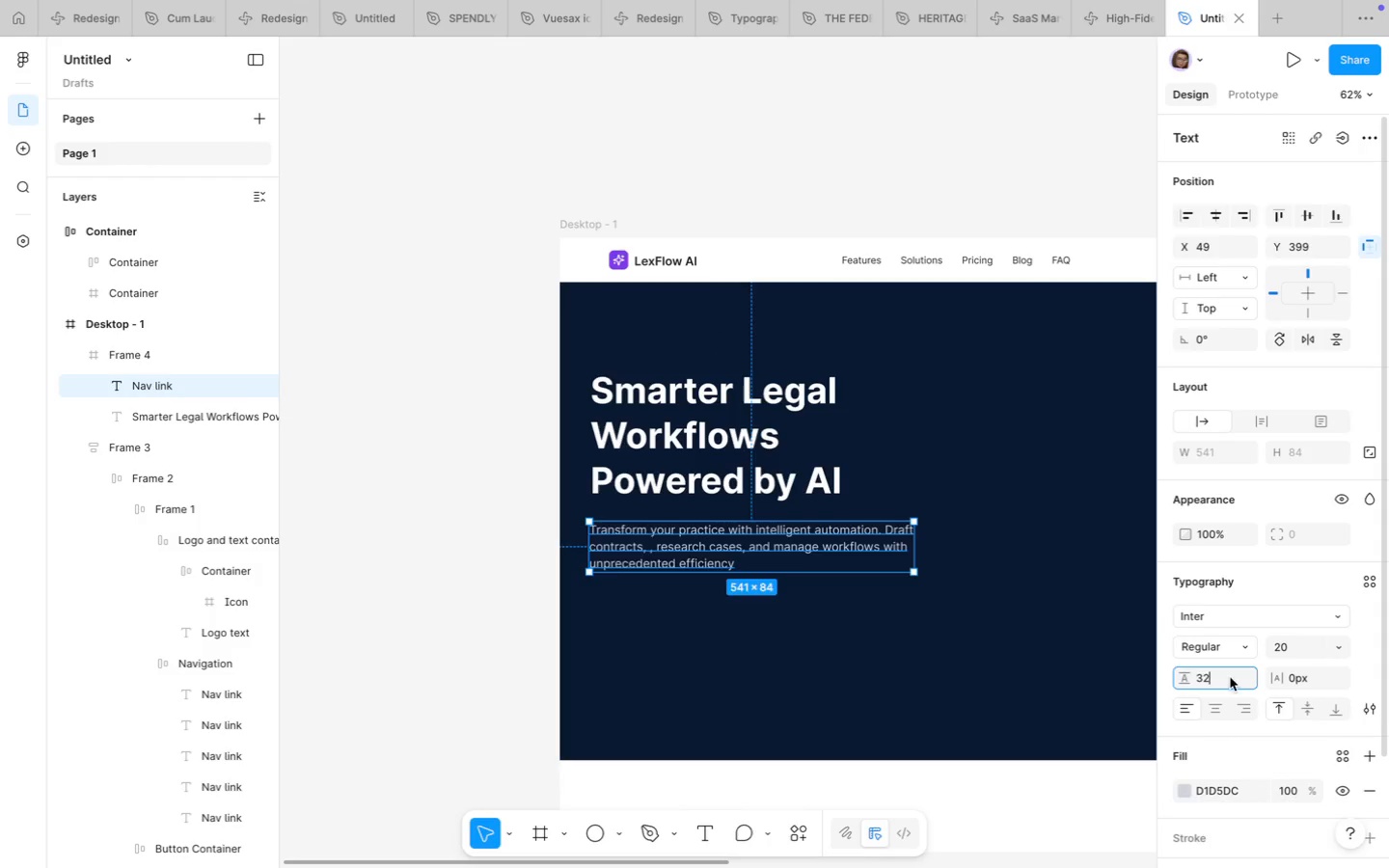 
key(Enter)
 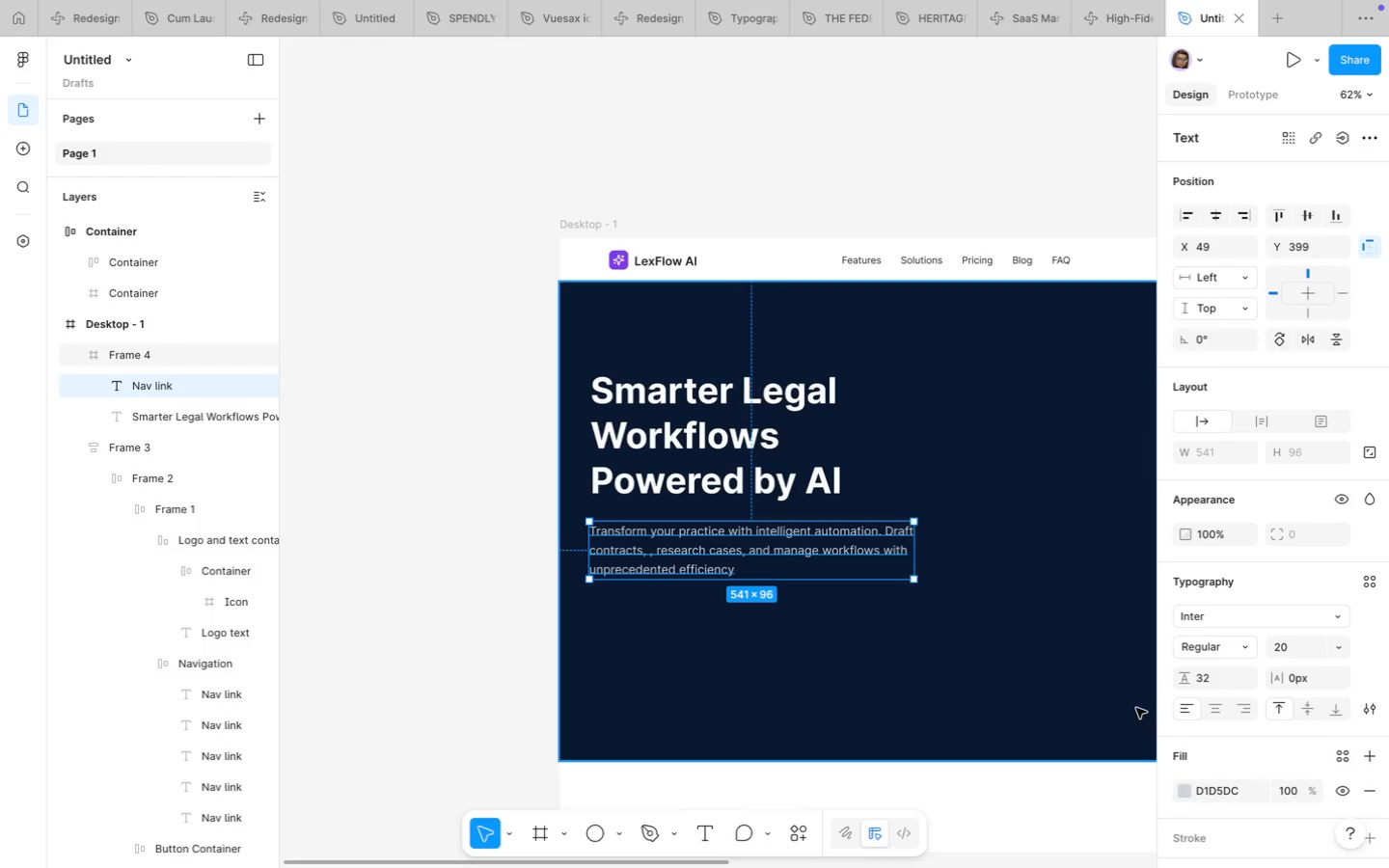 
left_click([1305, 676])
 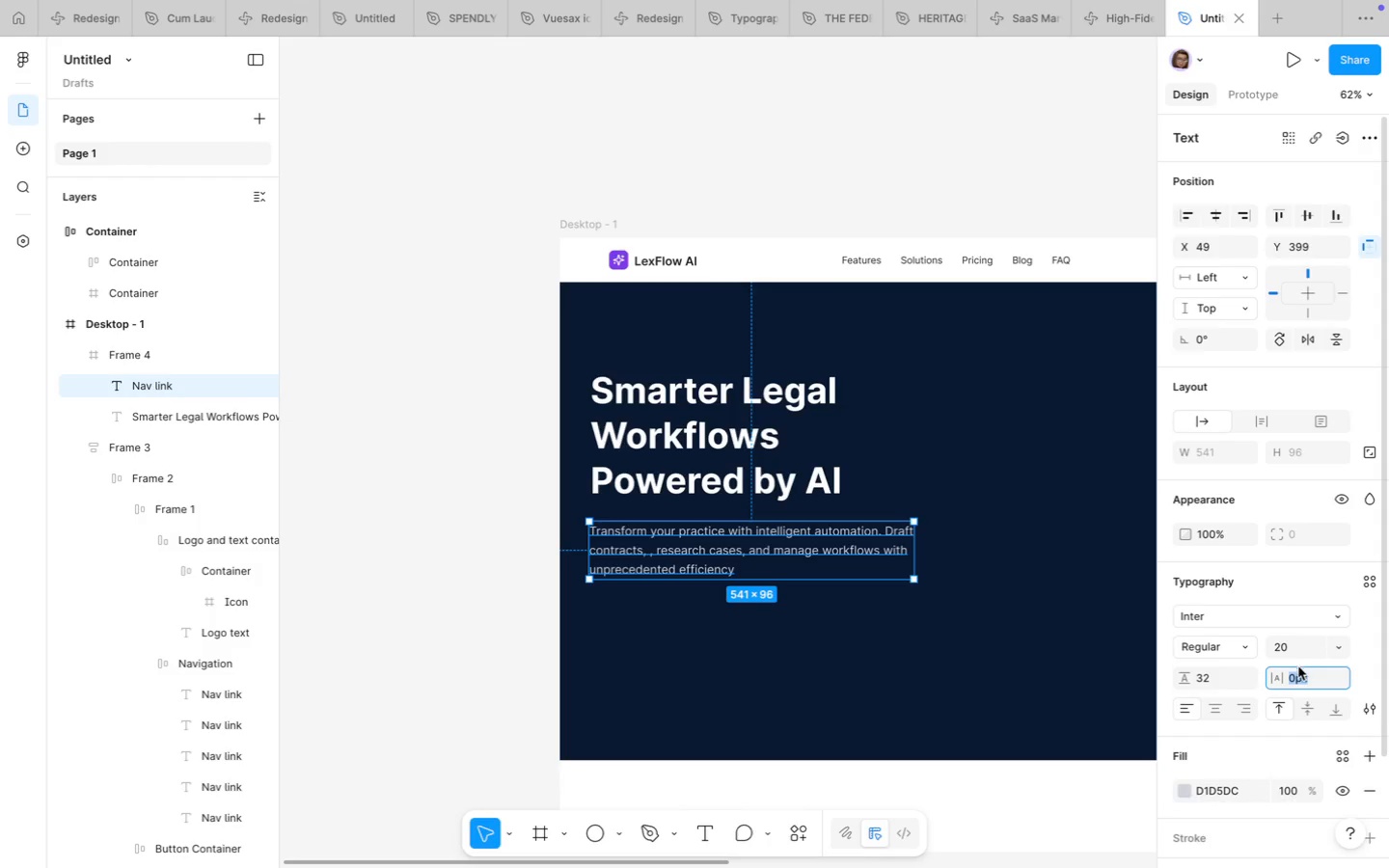 
type(-0.45)
 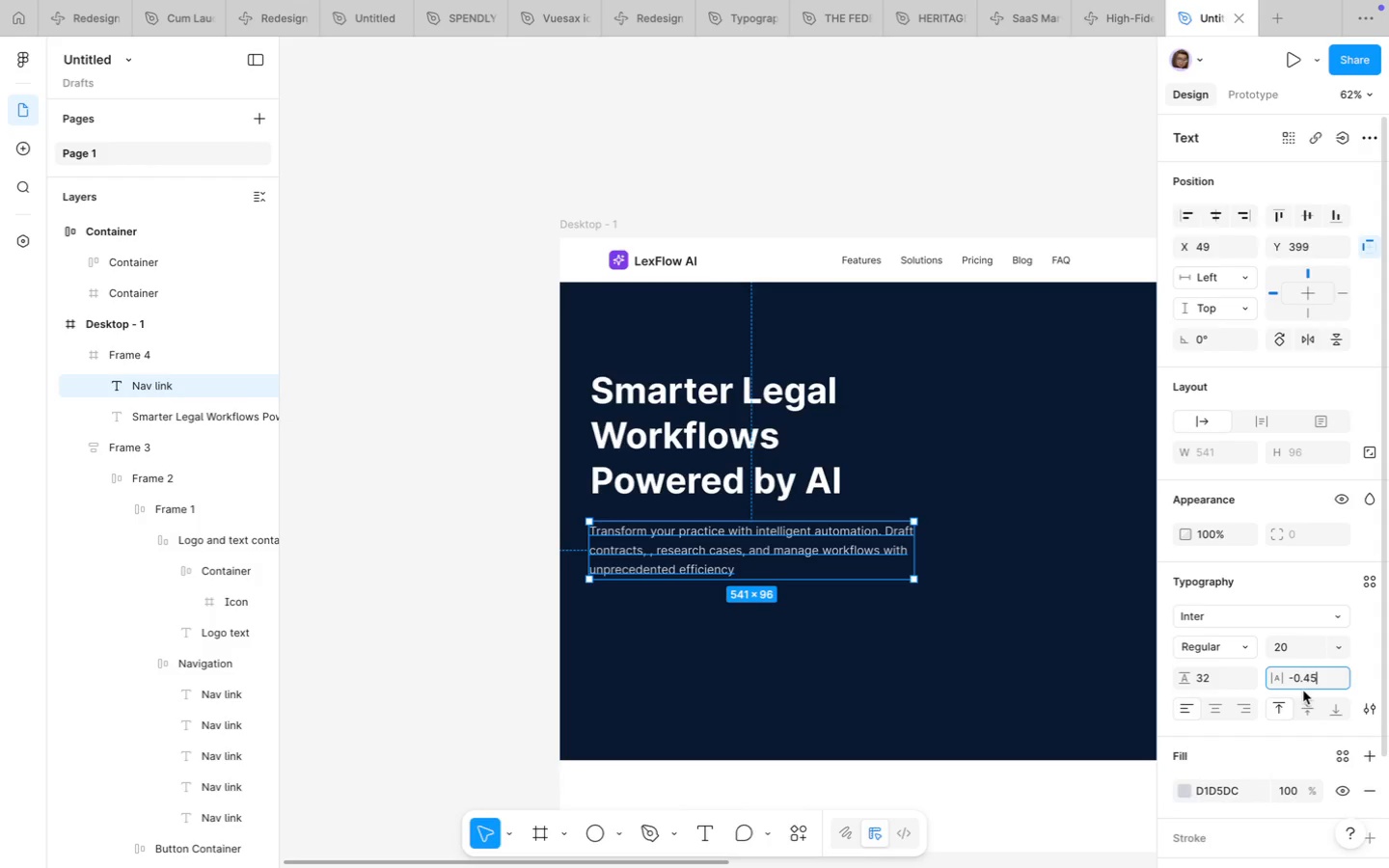 
key(Enter)
 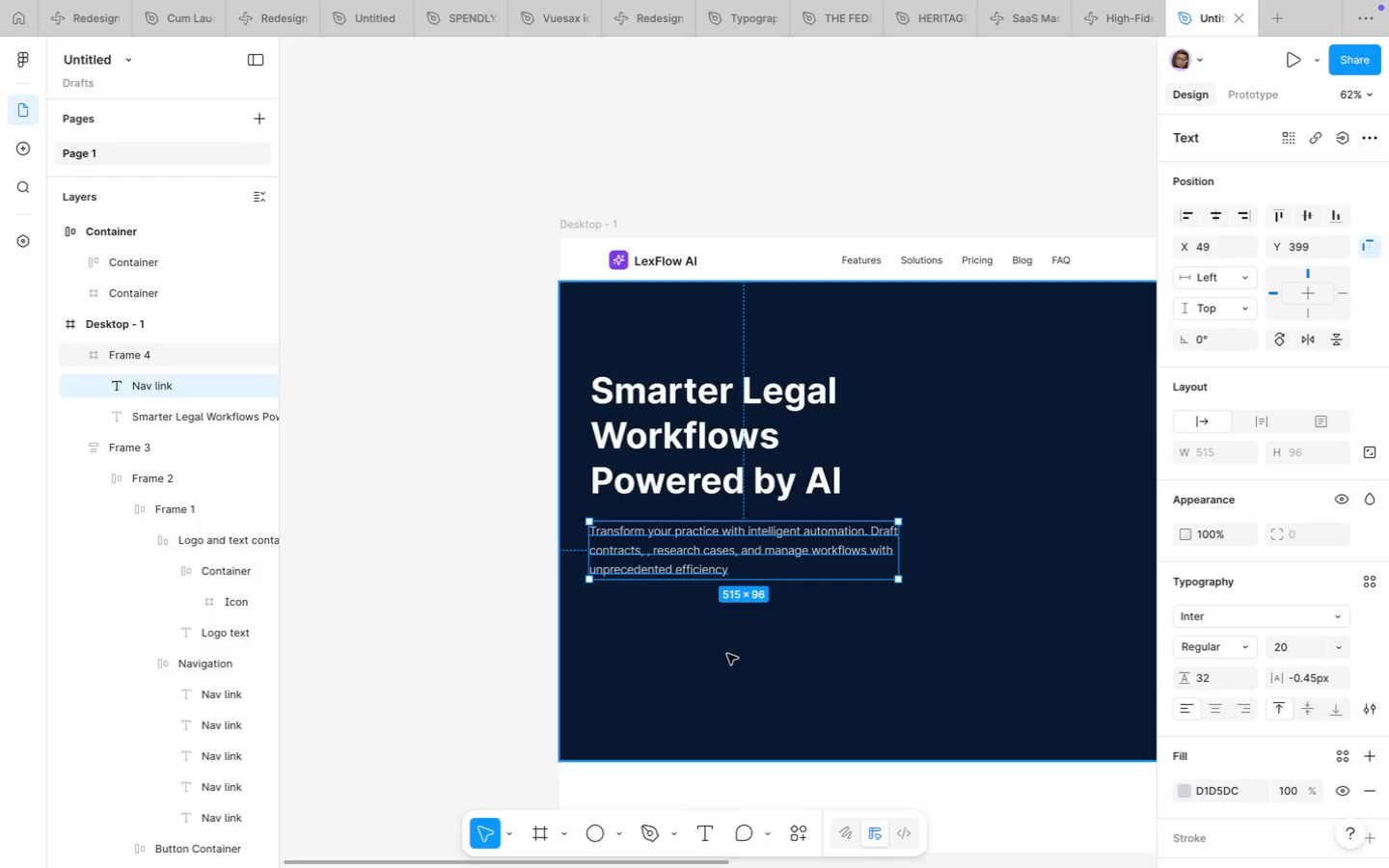 
scroll: coordinate [643, 530], scroll_direction: up, amount: 5.0
 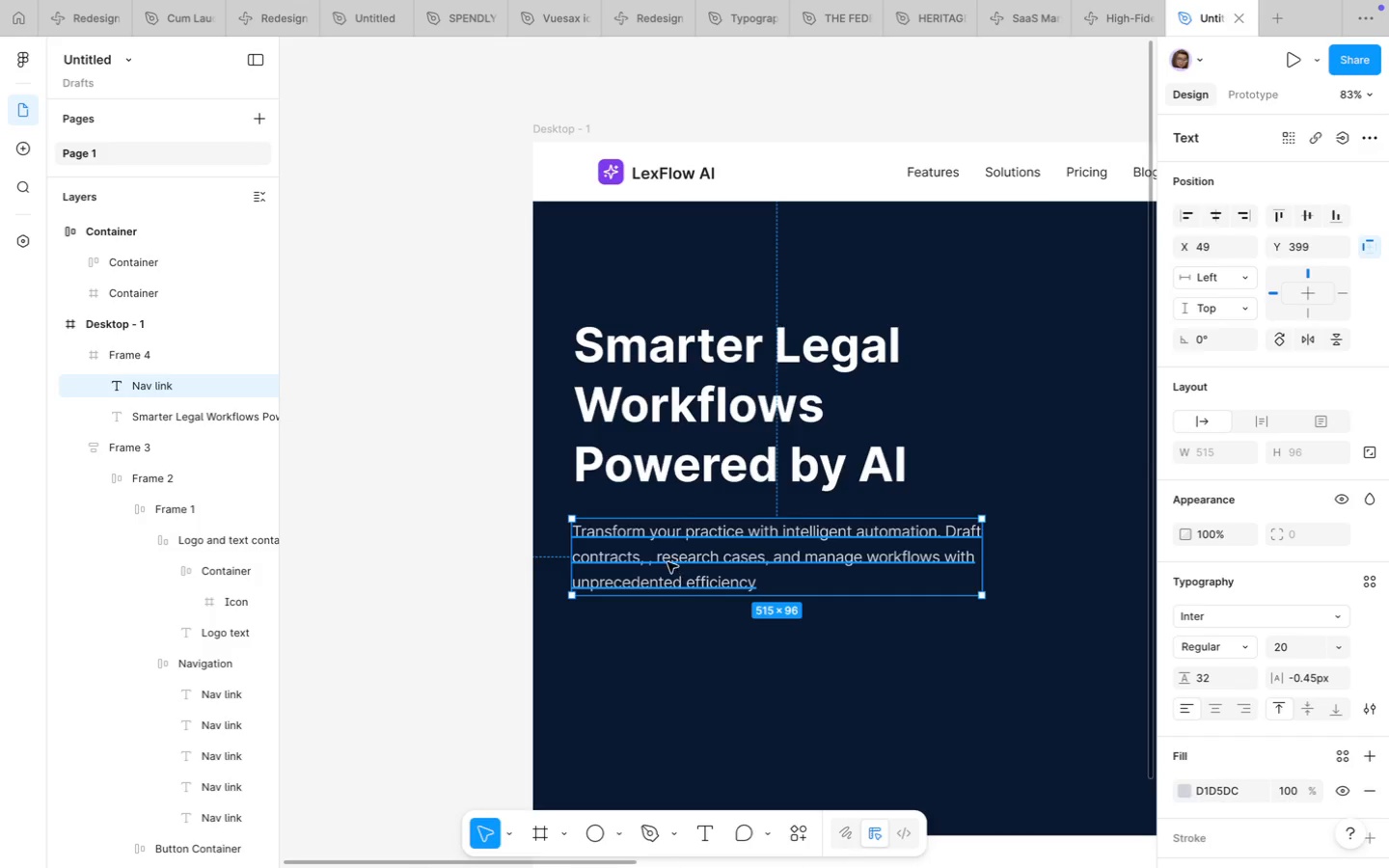 
double_click([667, 562])
 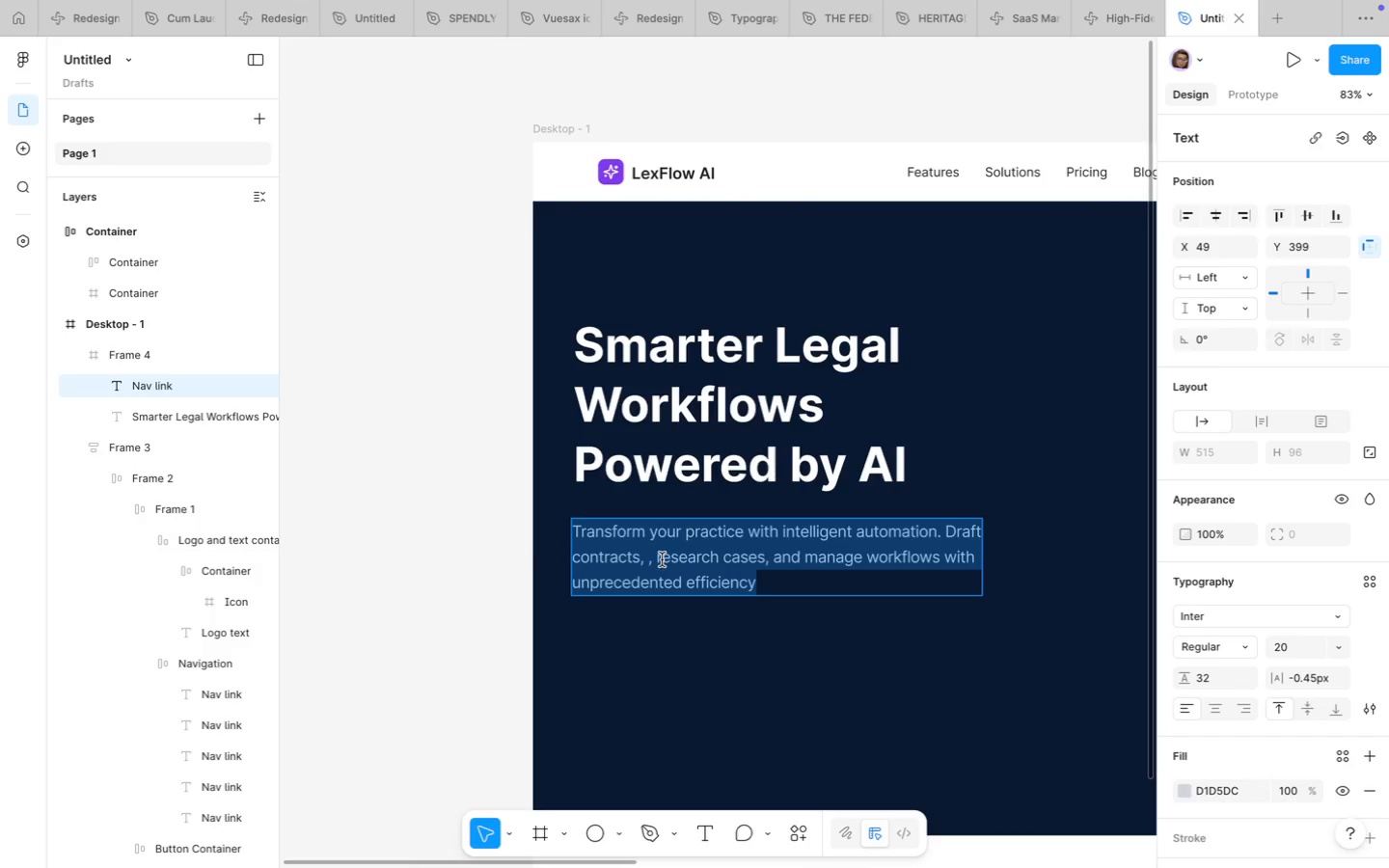 
left_click([660, 557])
 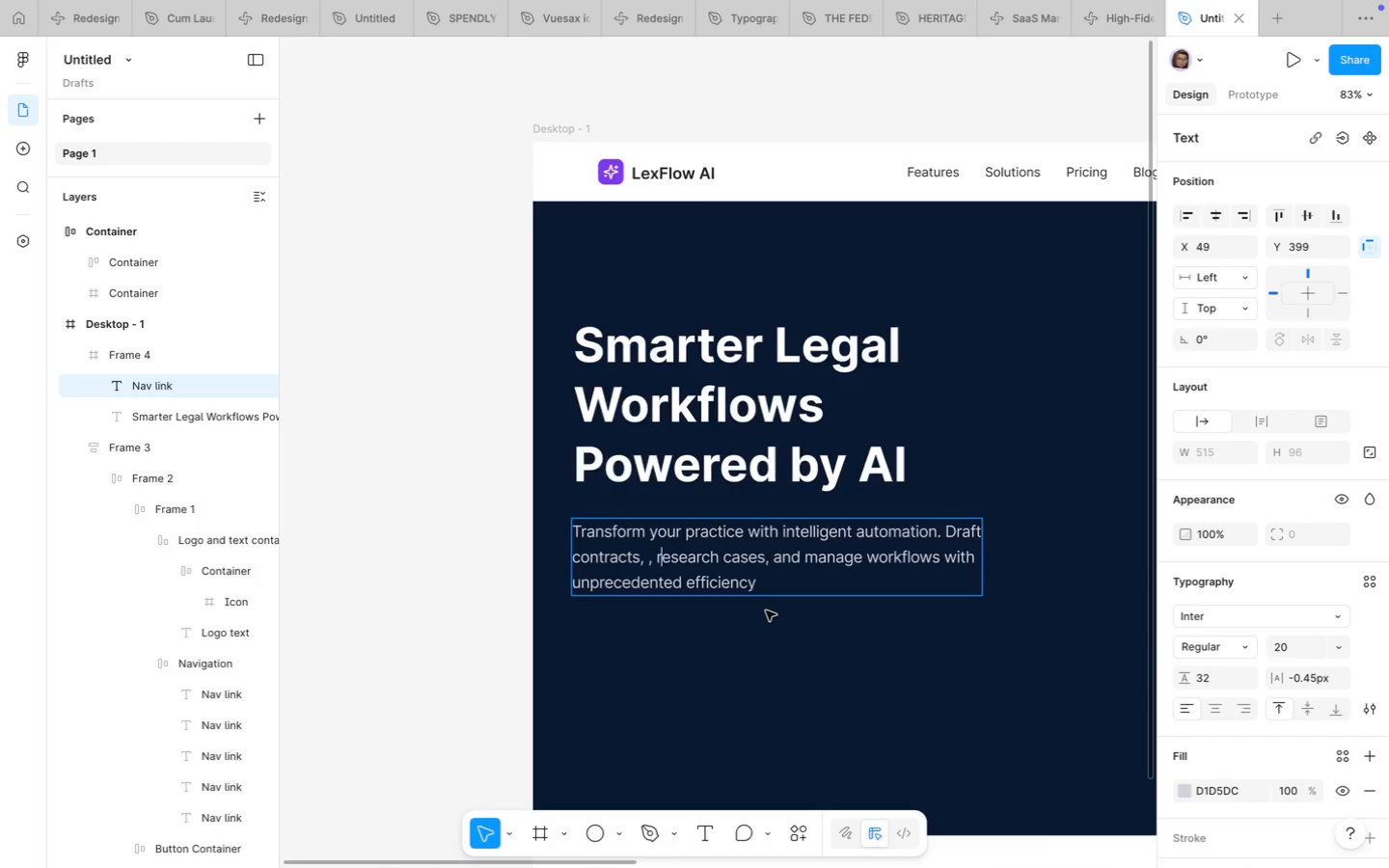 
key(ArrowLeft)
 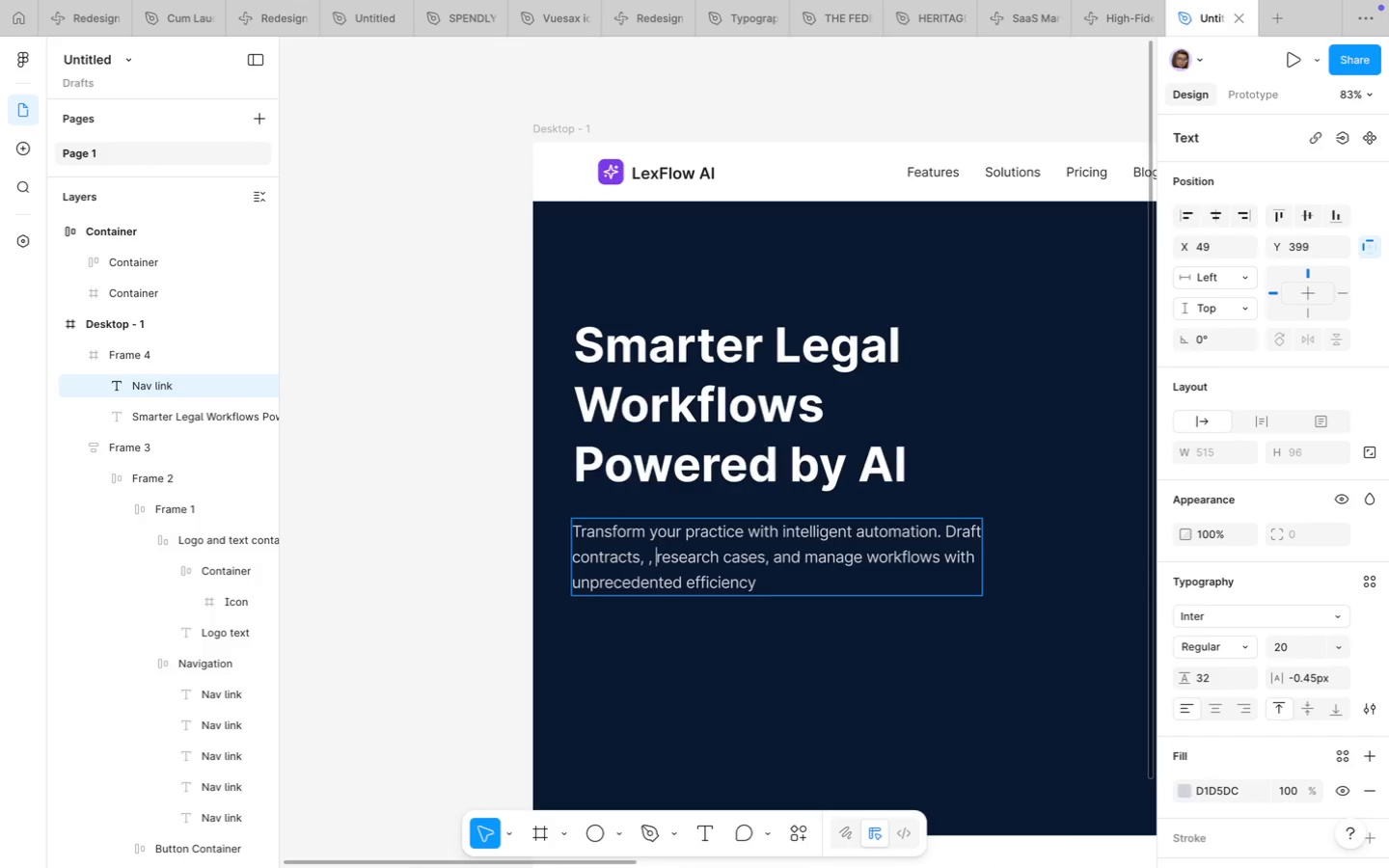 
key(Backspace)
 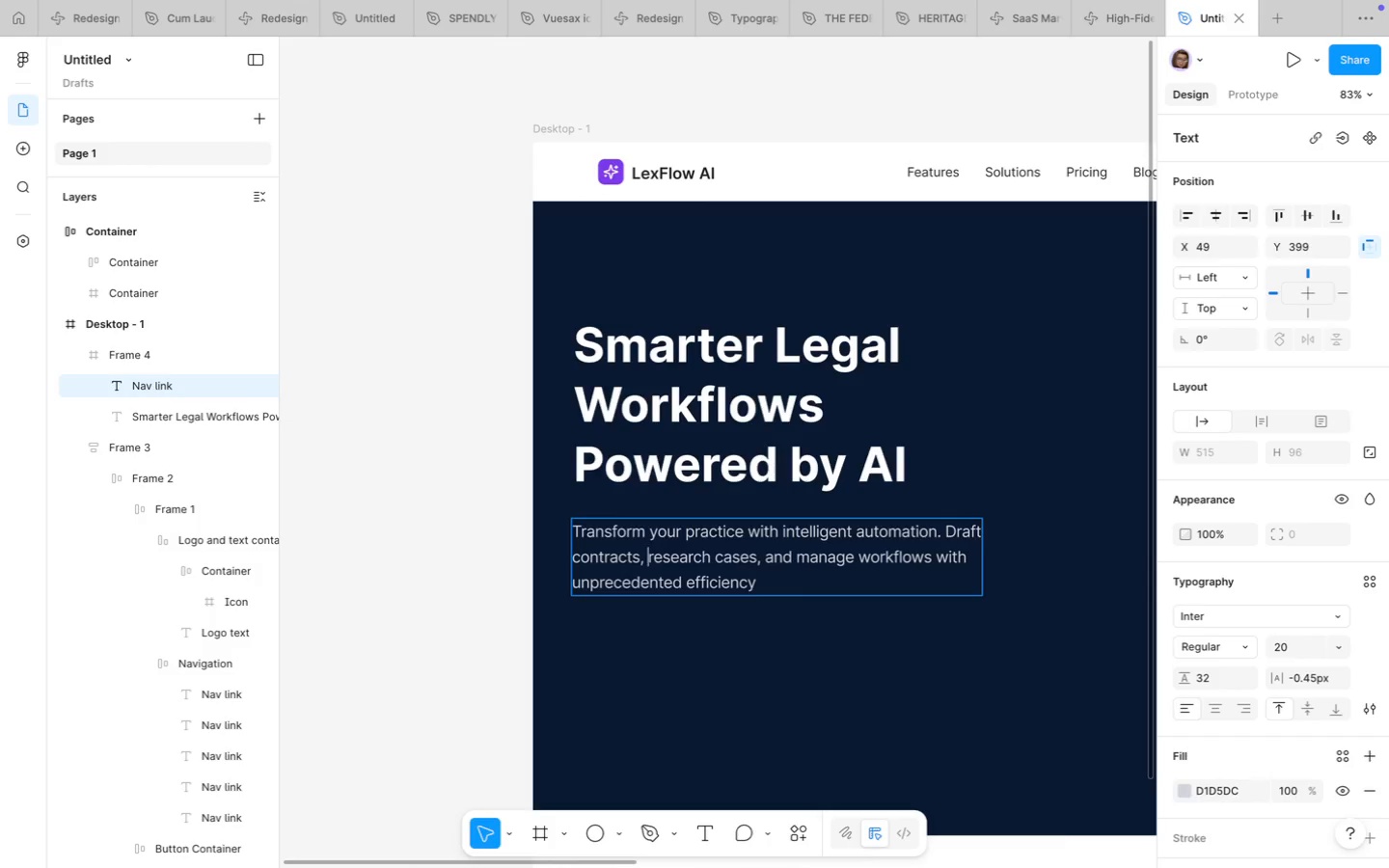 
key(Backspace)
 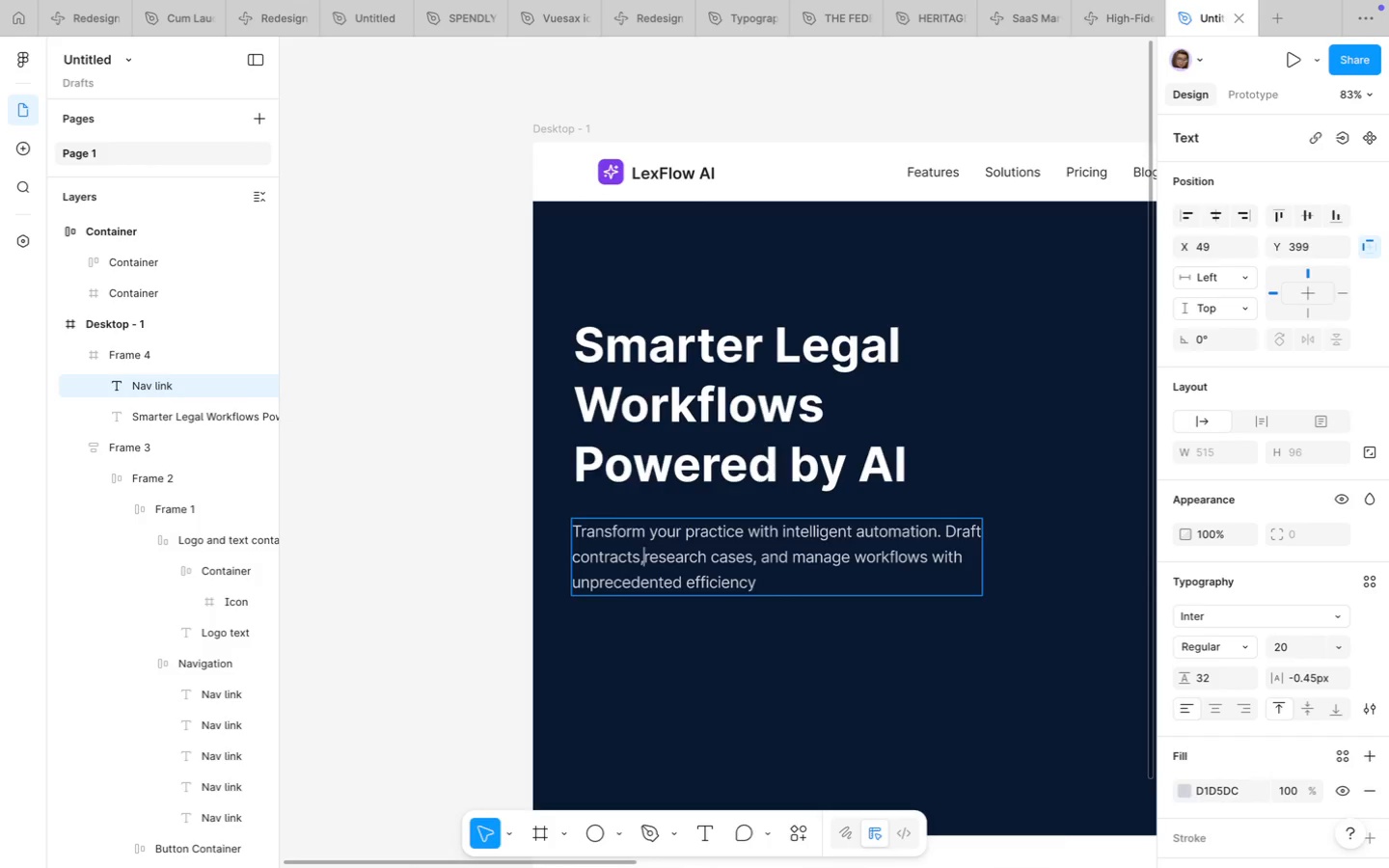 
key(Backspace)
 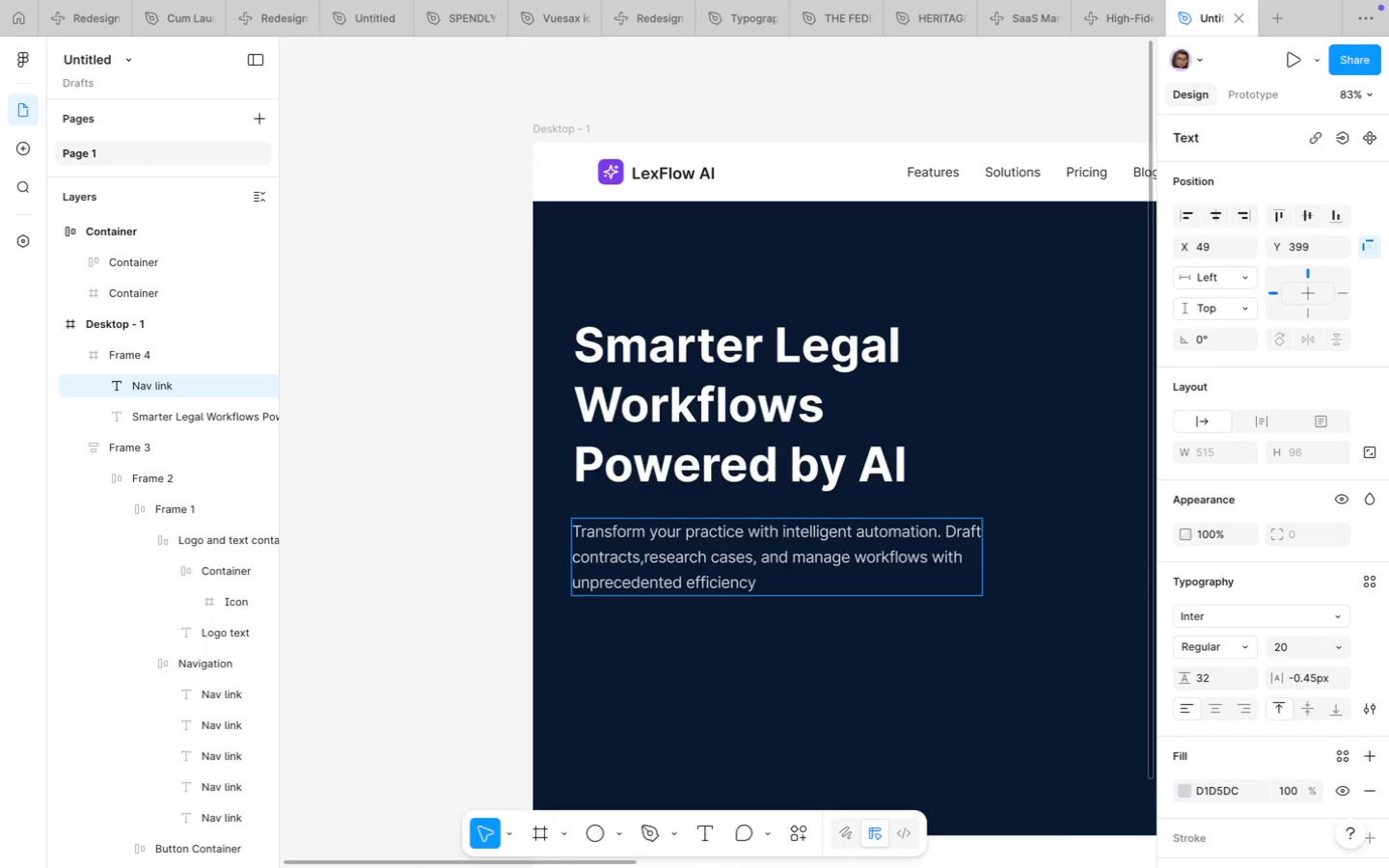 
key(Space)
 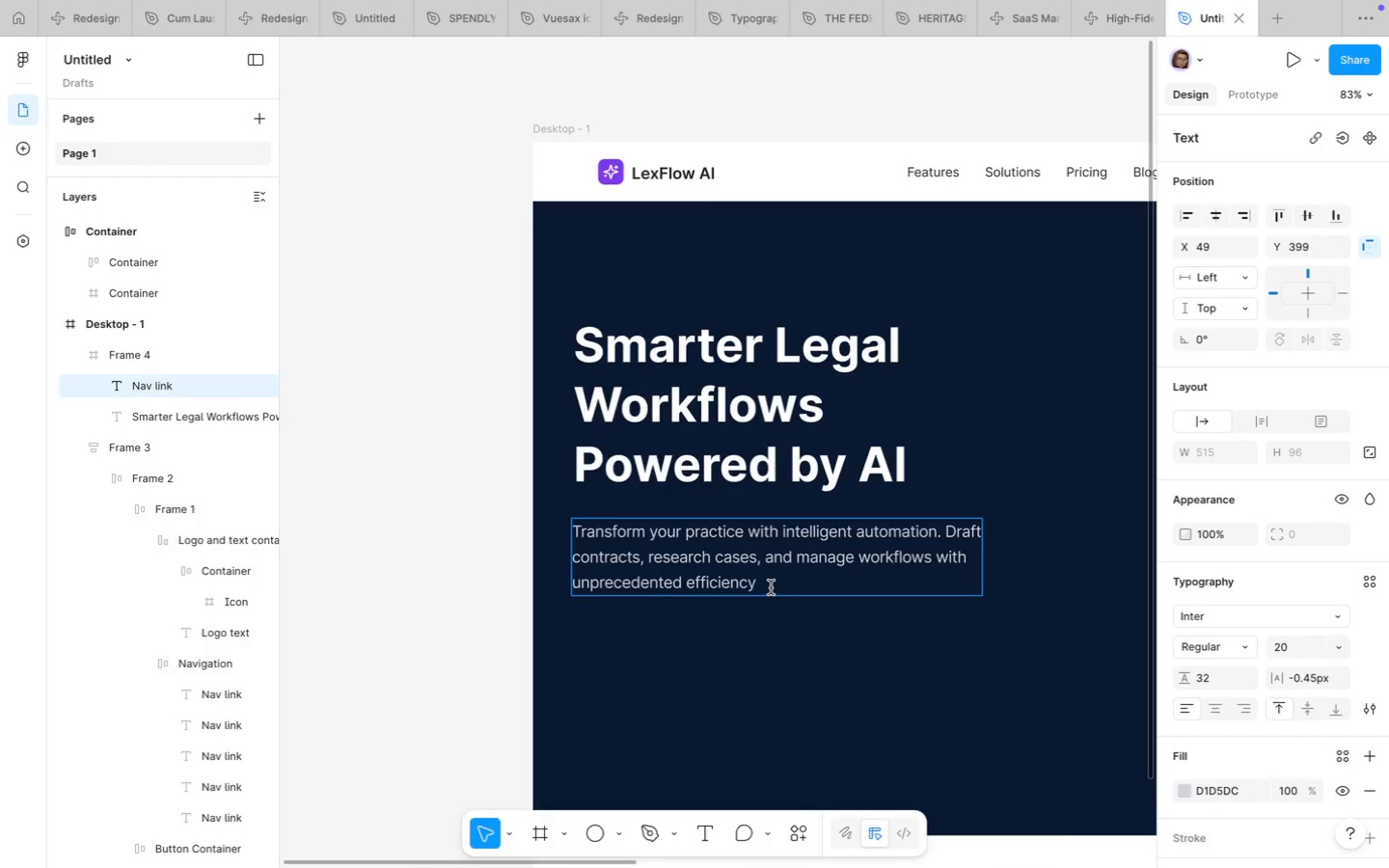 
key(Period)
 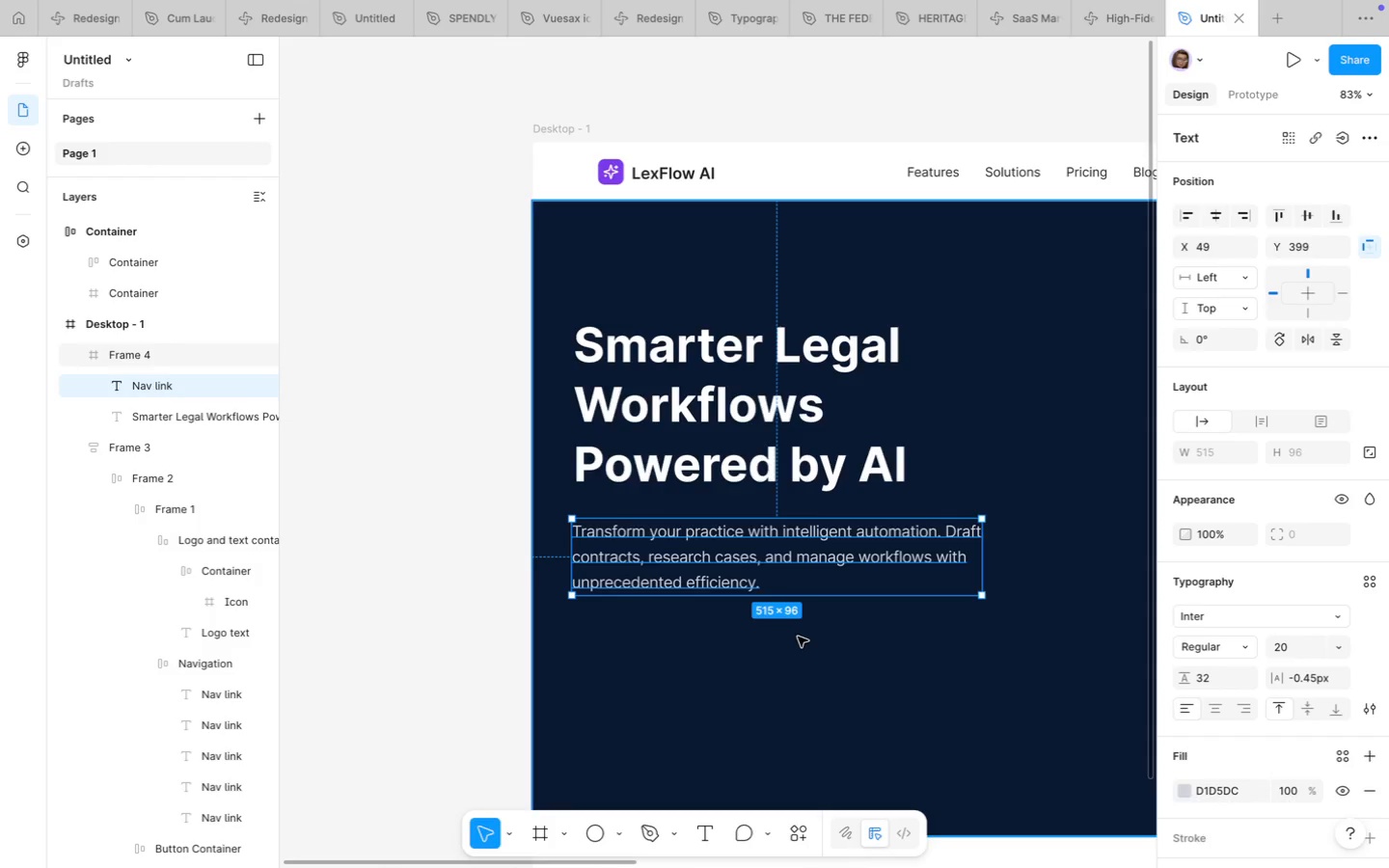 
scroll: coordinate [798, 553], scroll_direction: down, amount: 4.0
 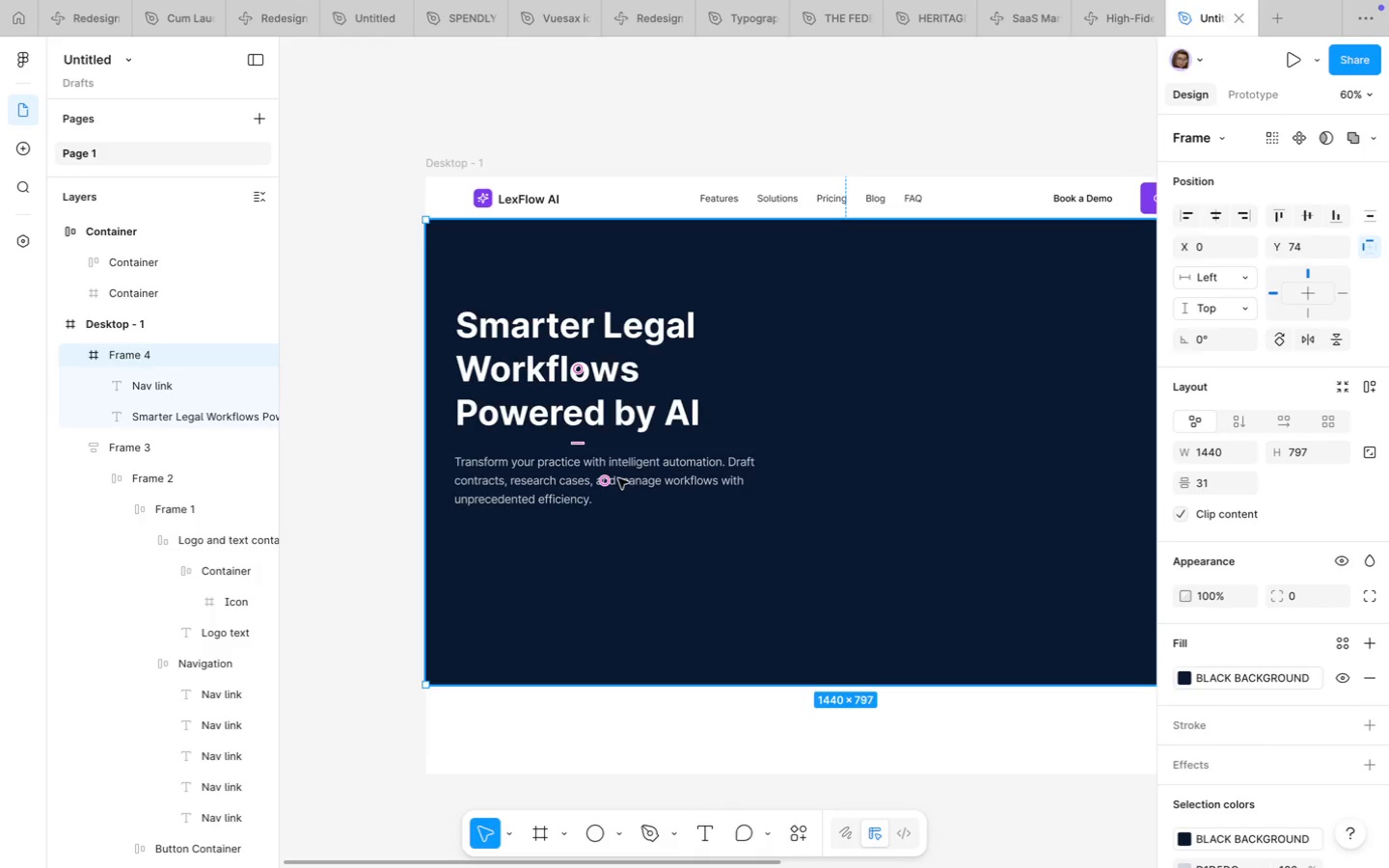 
double_click([621, 480])
 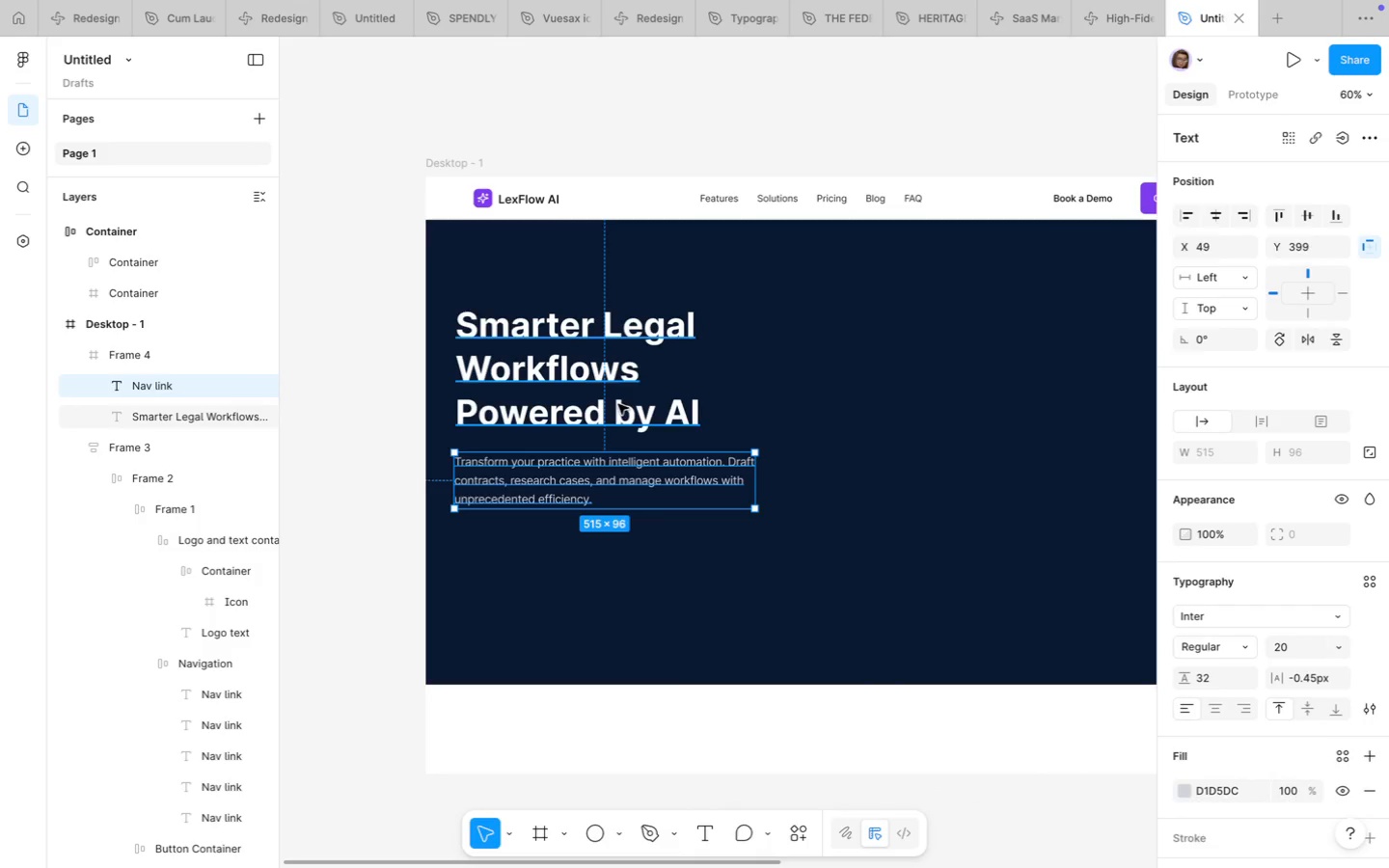 
hold_key(key=ShiftLeft, duration=0.56)
left_click([615, 391])
 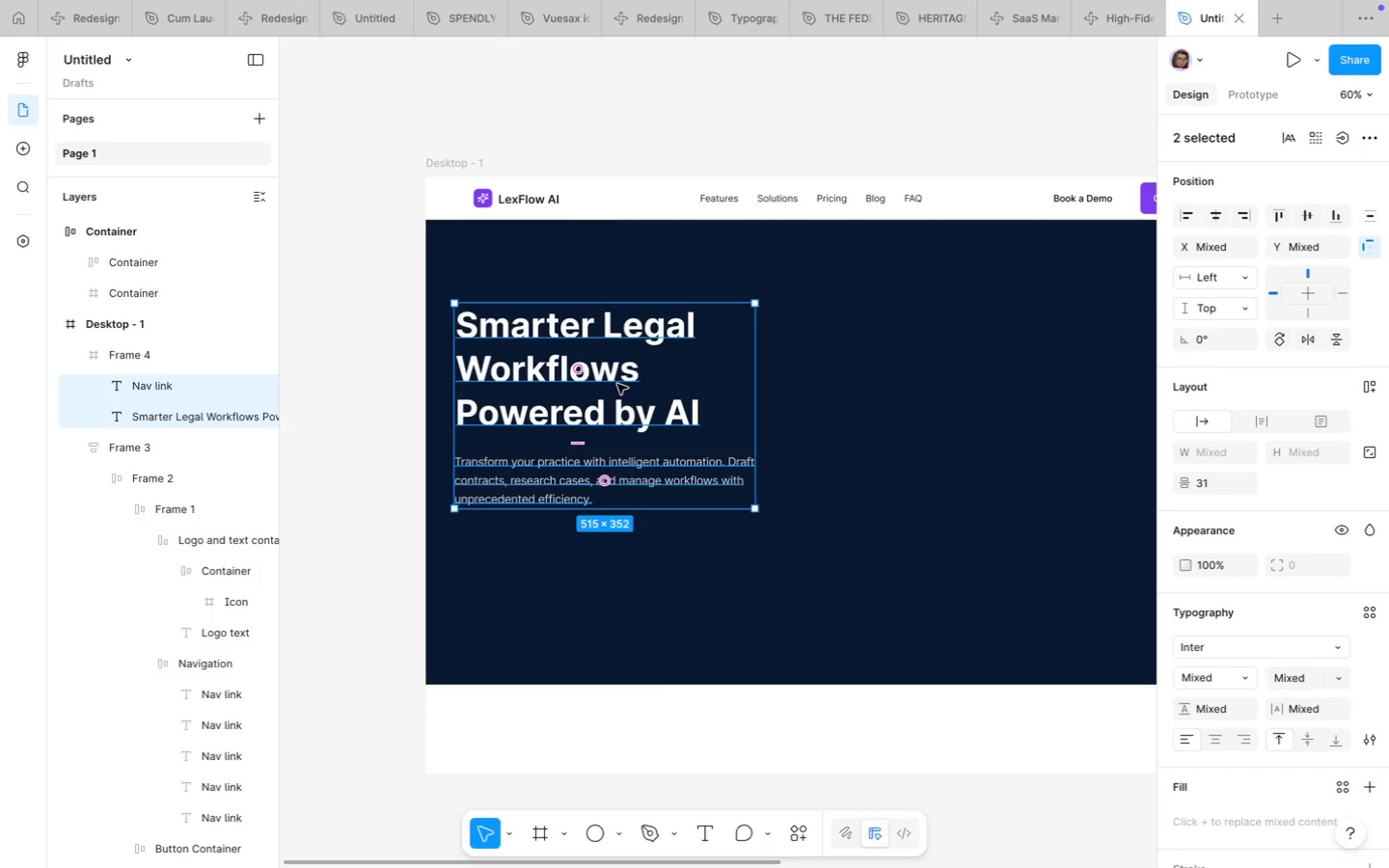 
key(Shift+ShiftLeft)
 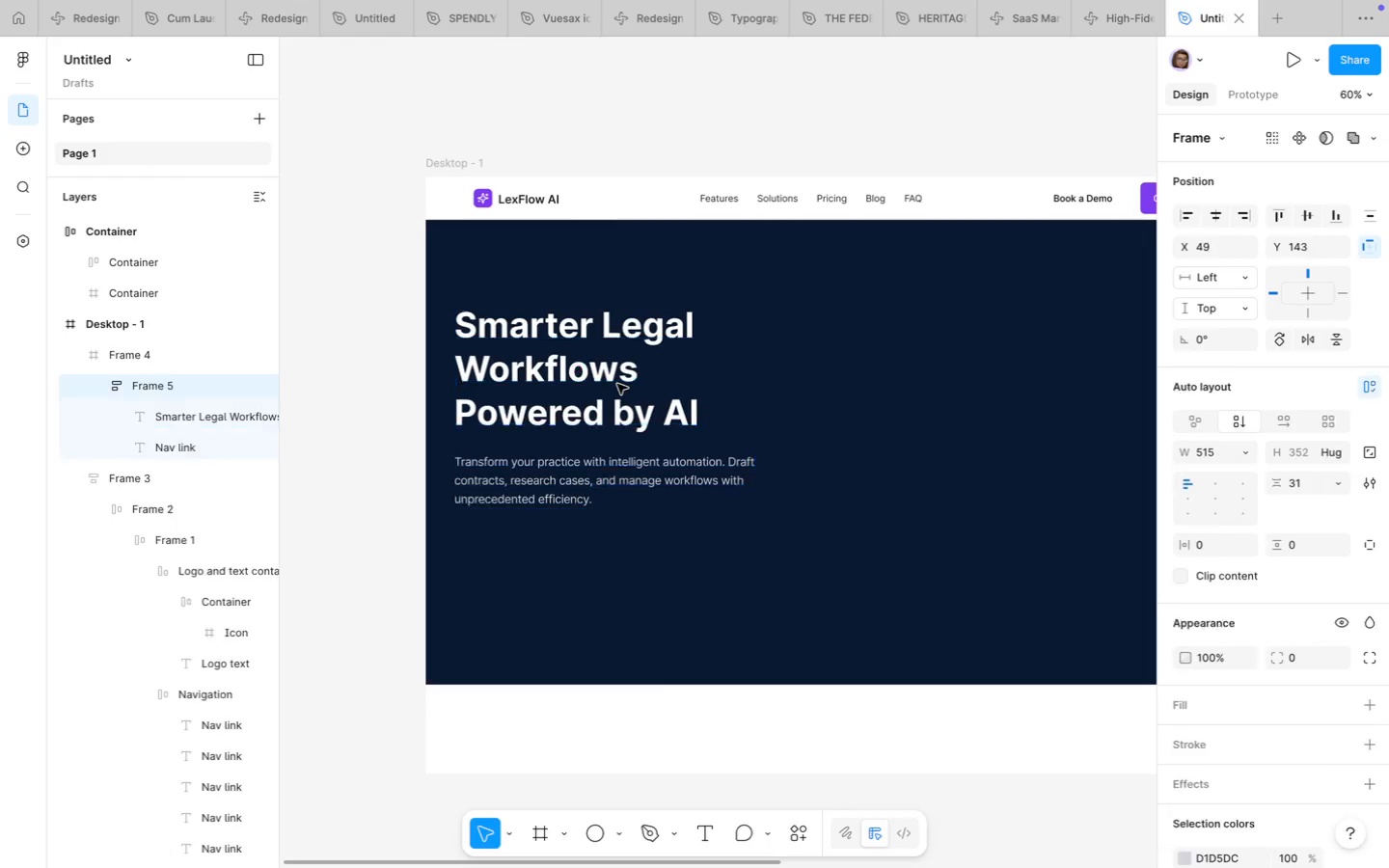 
key(Shift+A)
 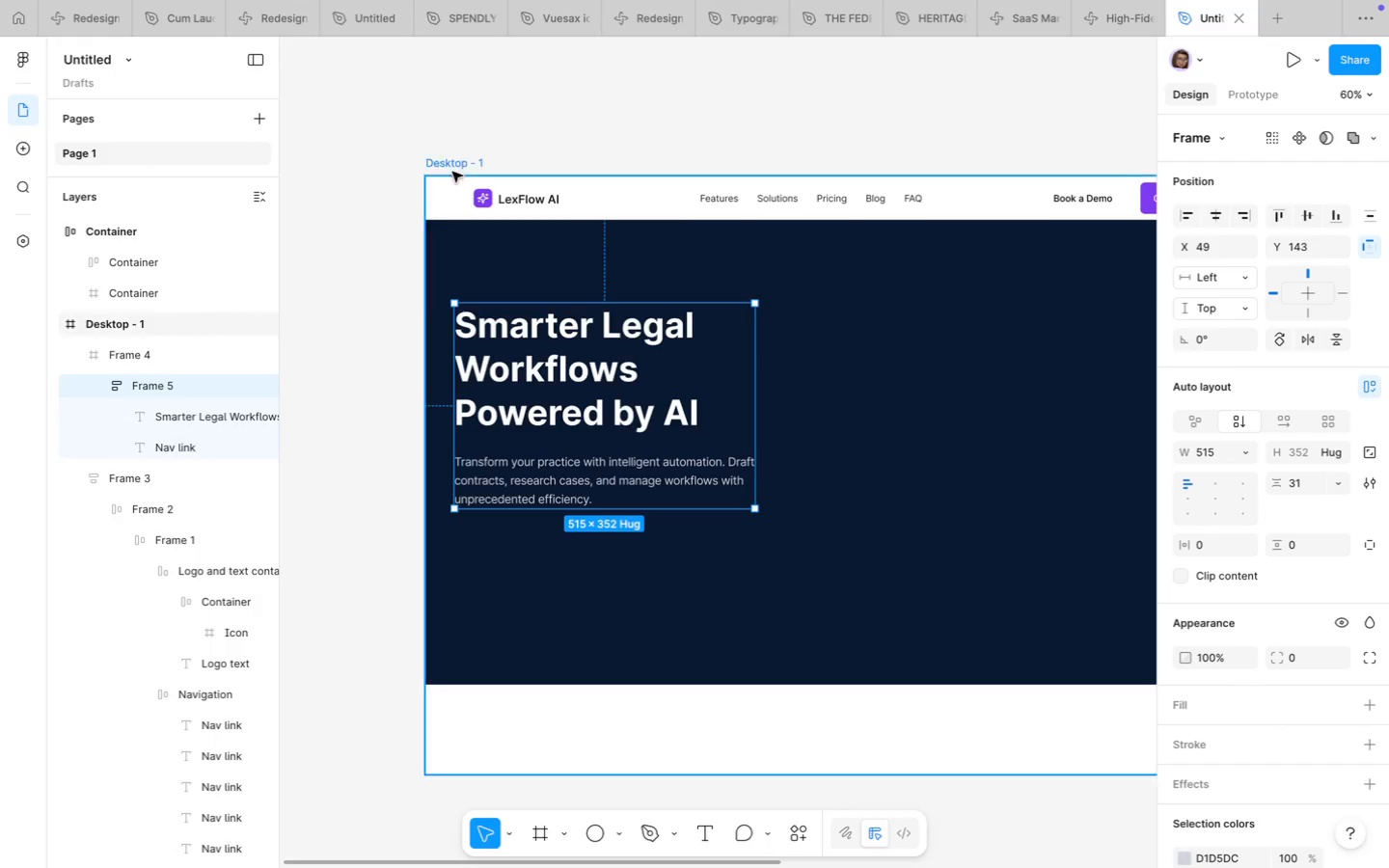 
wait(6.69)
 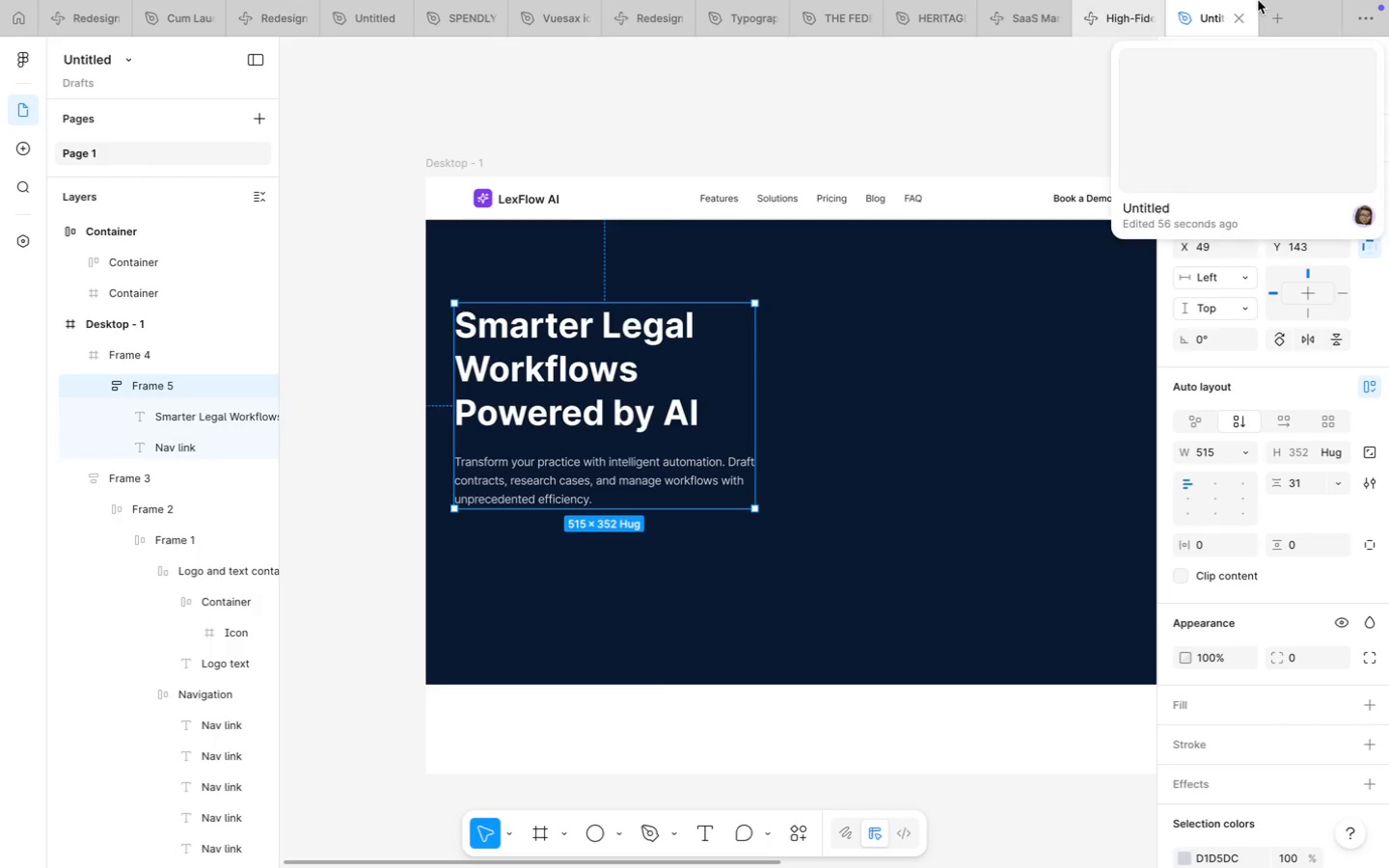 
left_click([49, 39])
 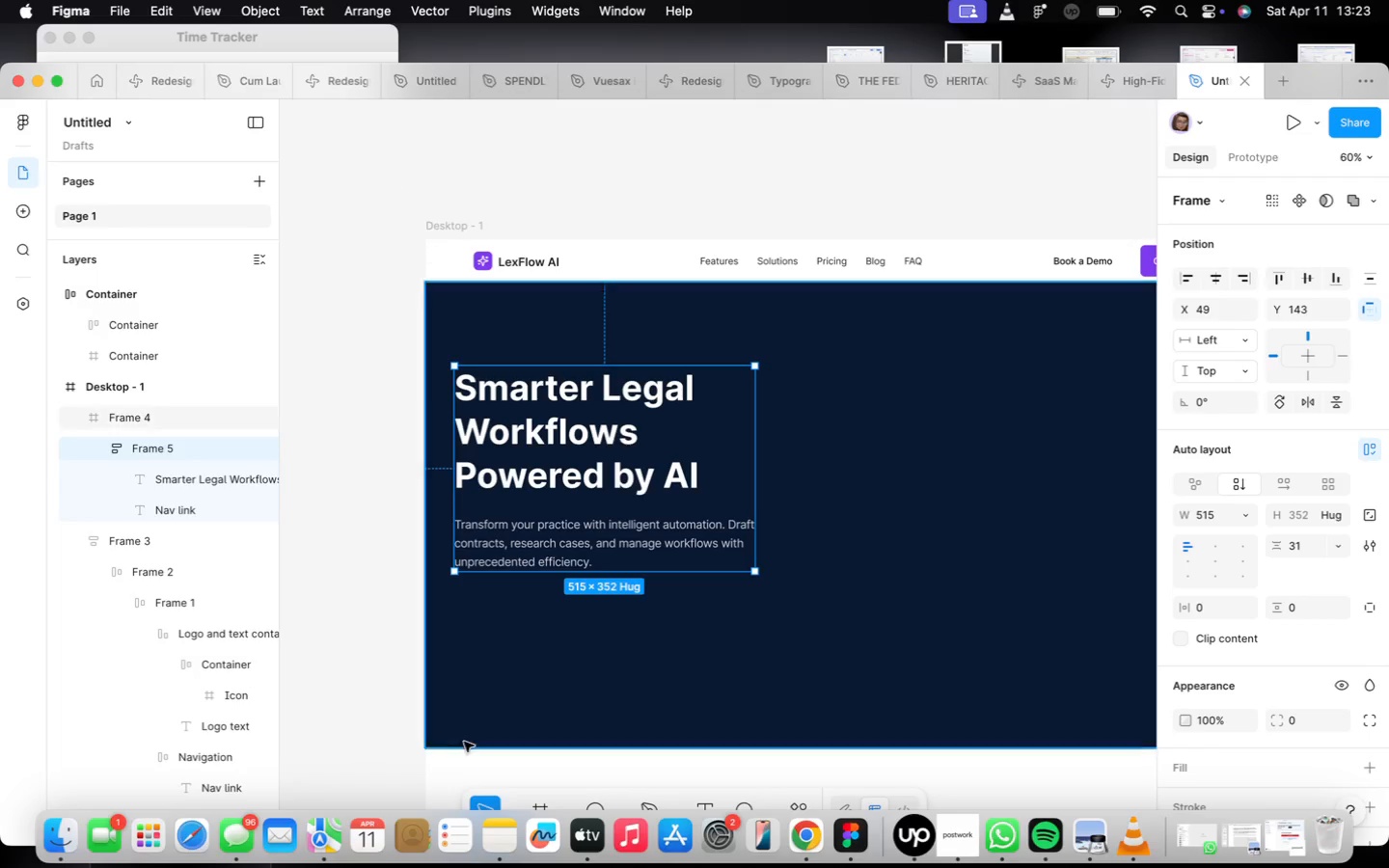 
left_click([900, 833])
 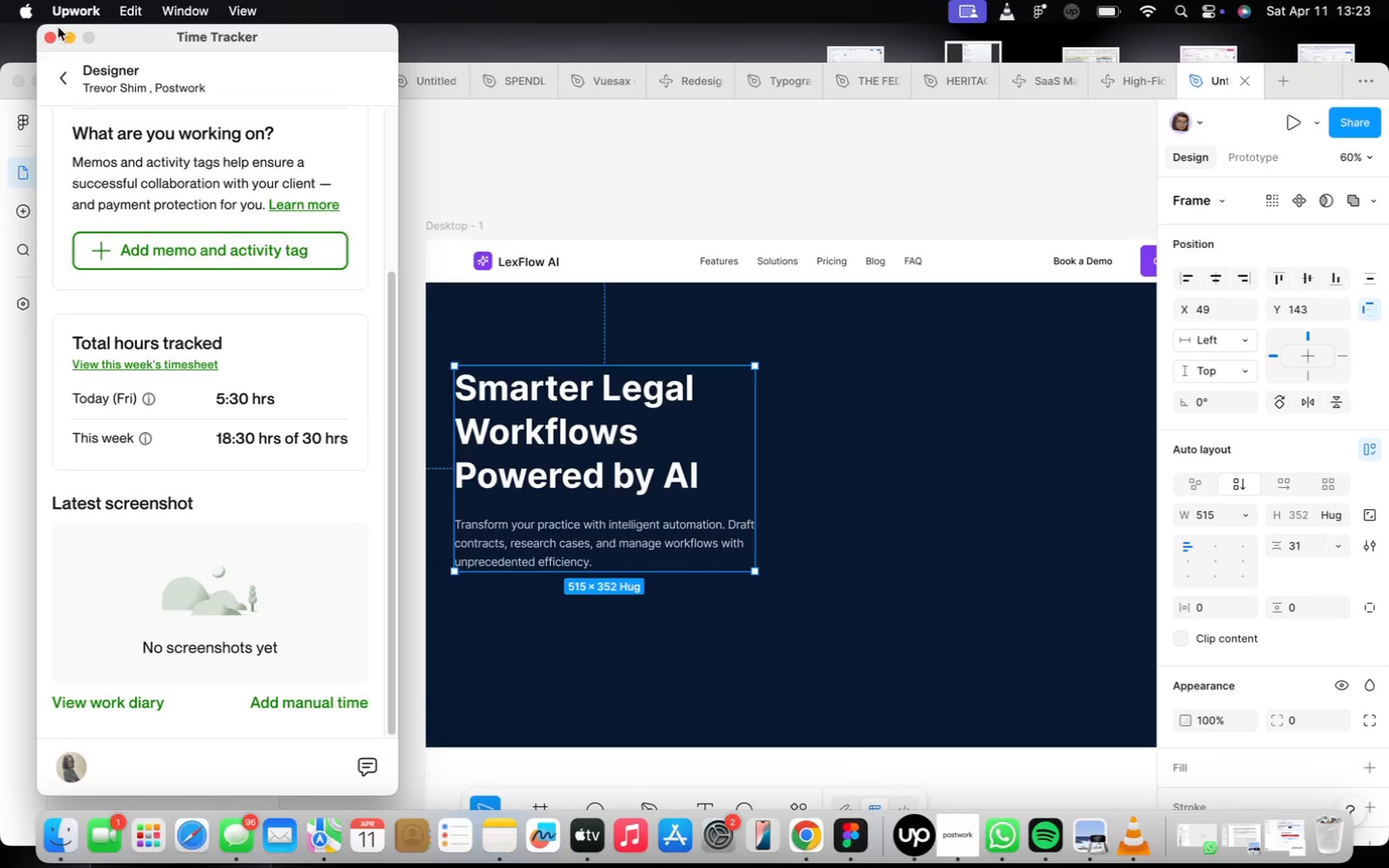 
left_click([50, 34])
 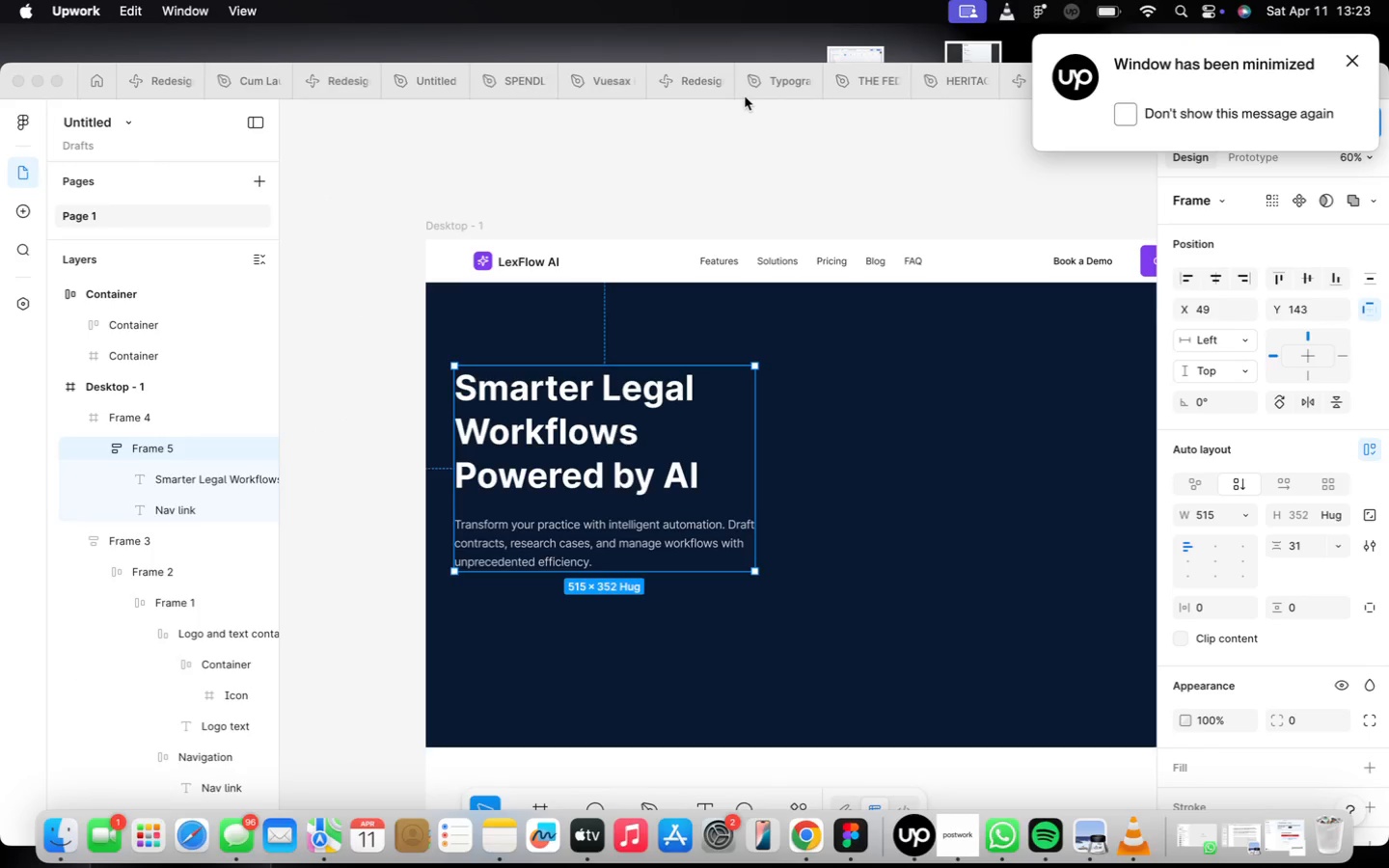 
left_click_drag(start_coordinate=[744, 118], to_coordinate=[730, 87])
 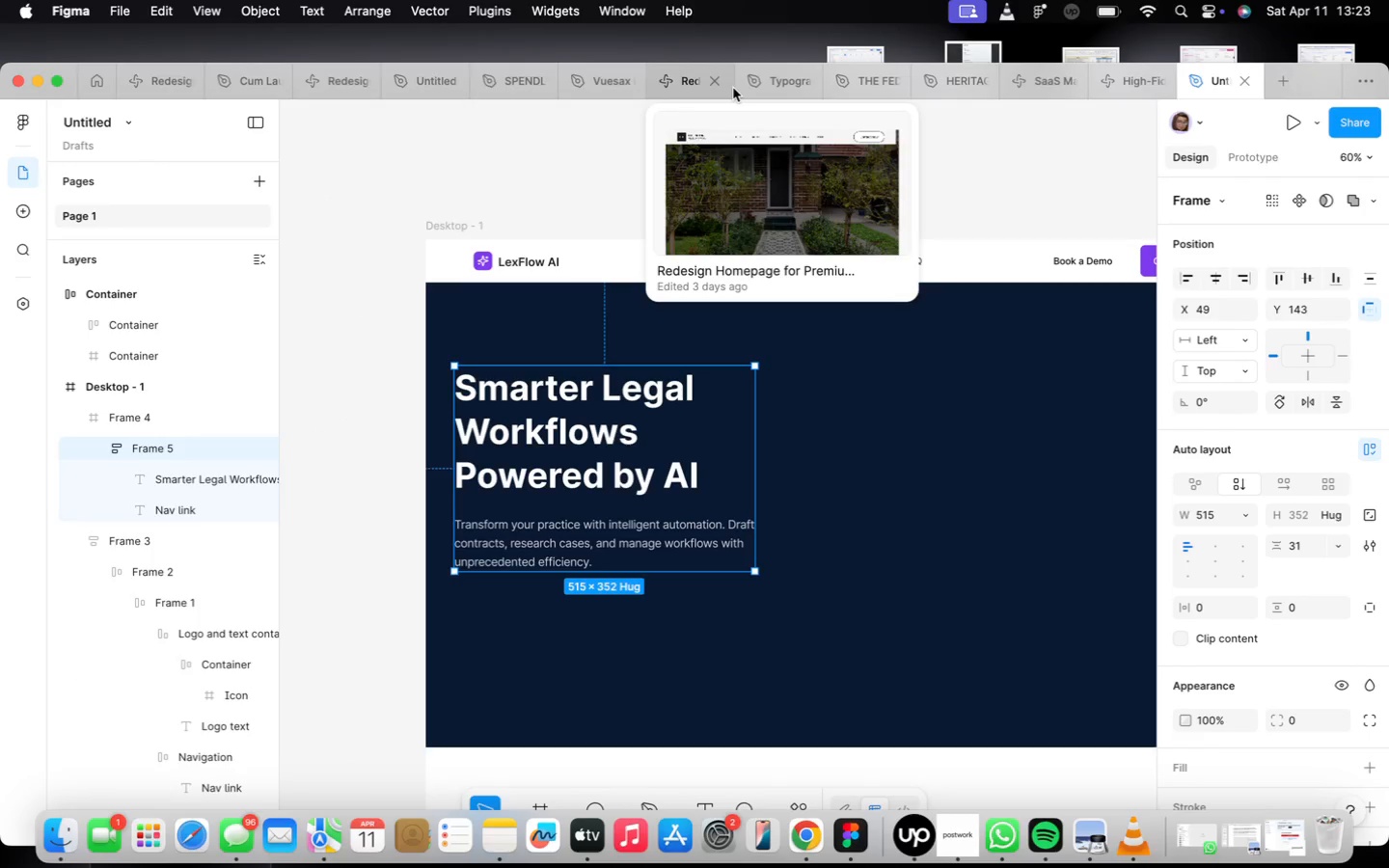 
left_click_drag(start_coordinate=[733, 88], to_coordinate=[732, 68])
 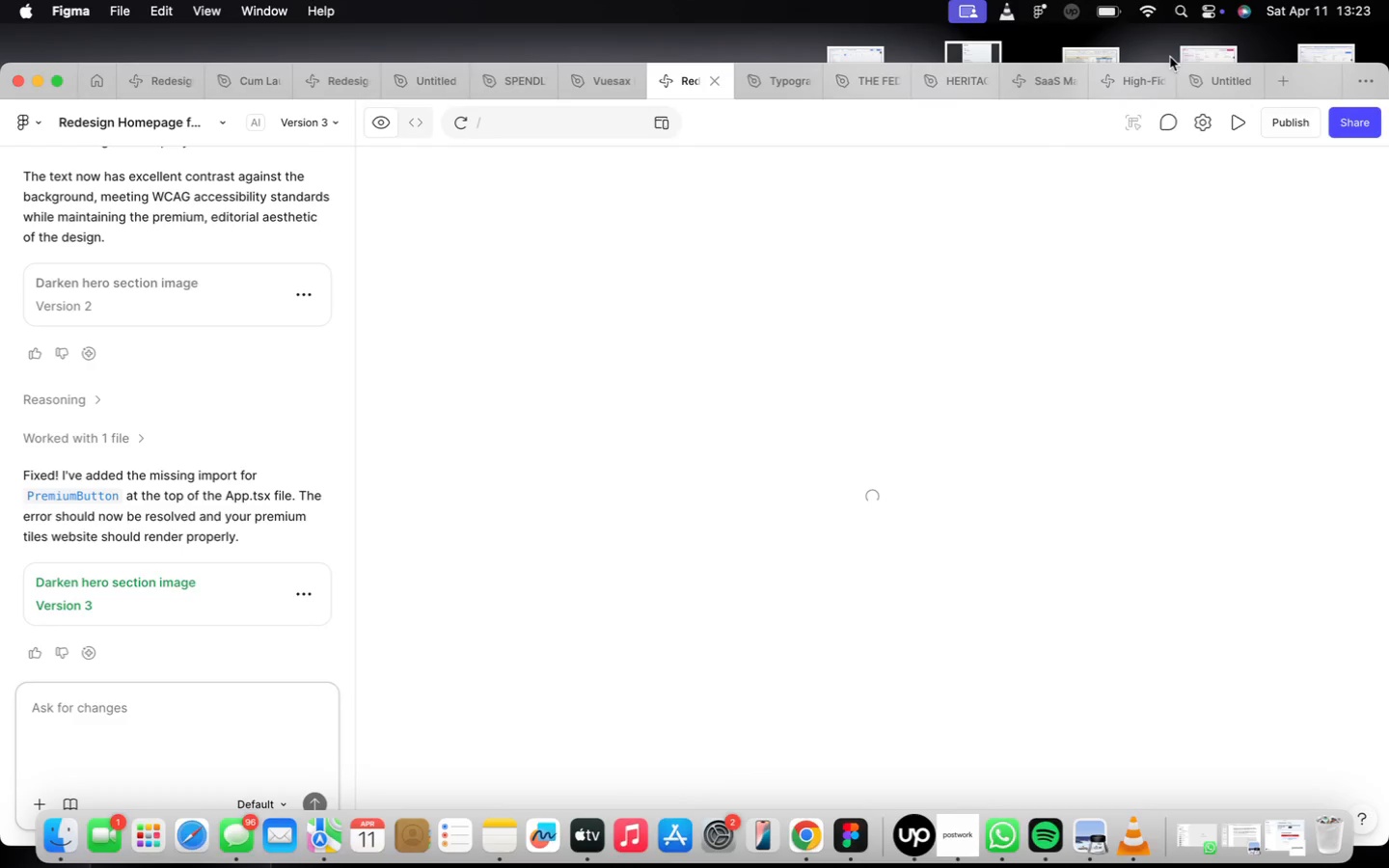 
mouse_move([1180, 97])
 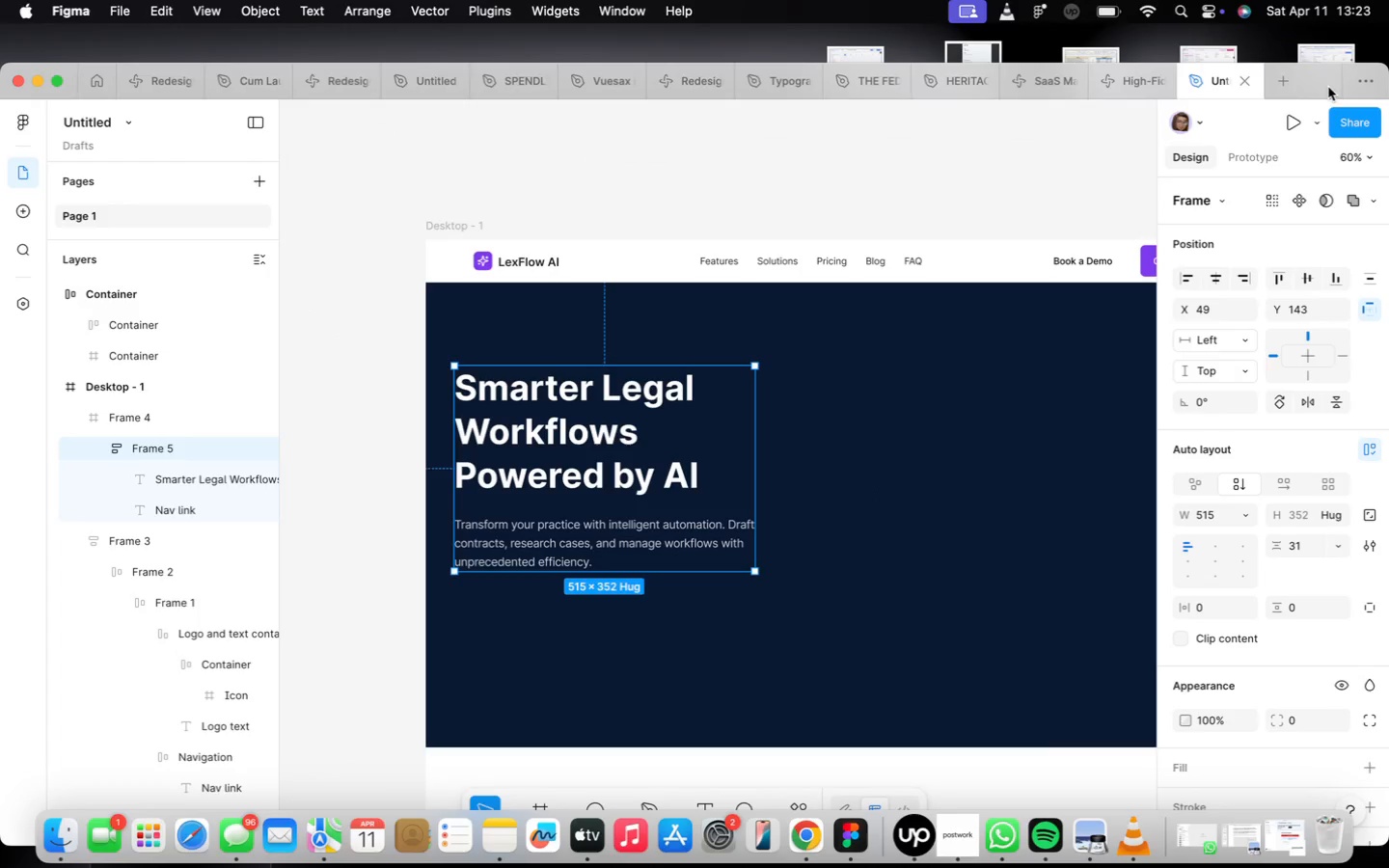 
left_click_drag(start_coordinate=[1319, 85], to_coordinate=[1305, 45])
 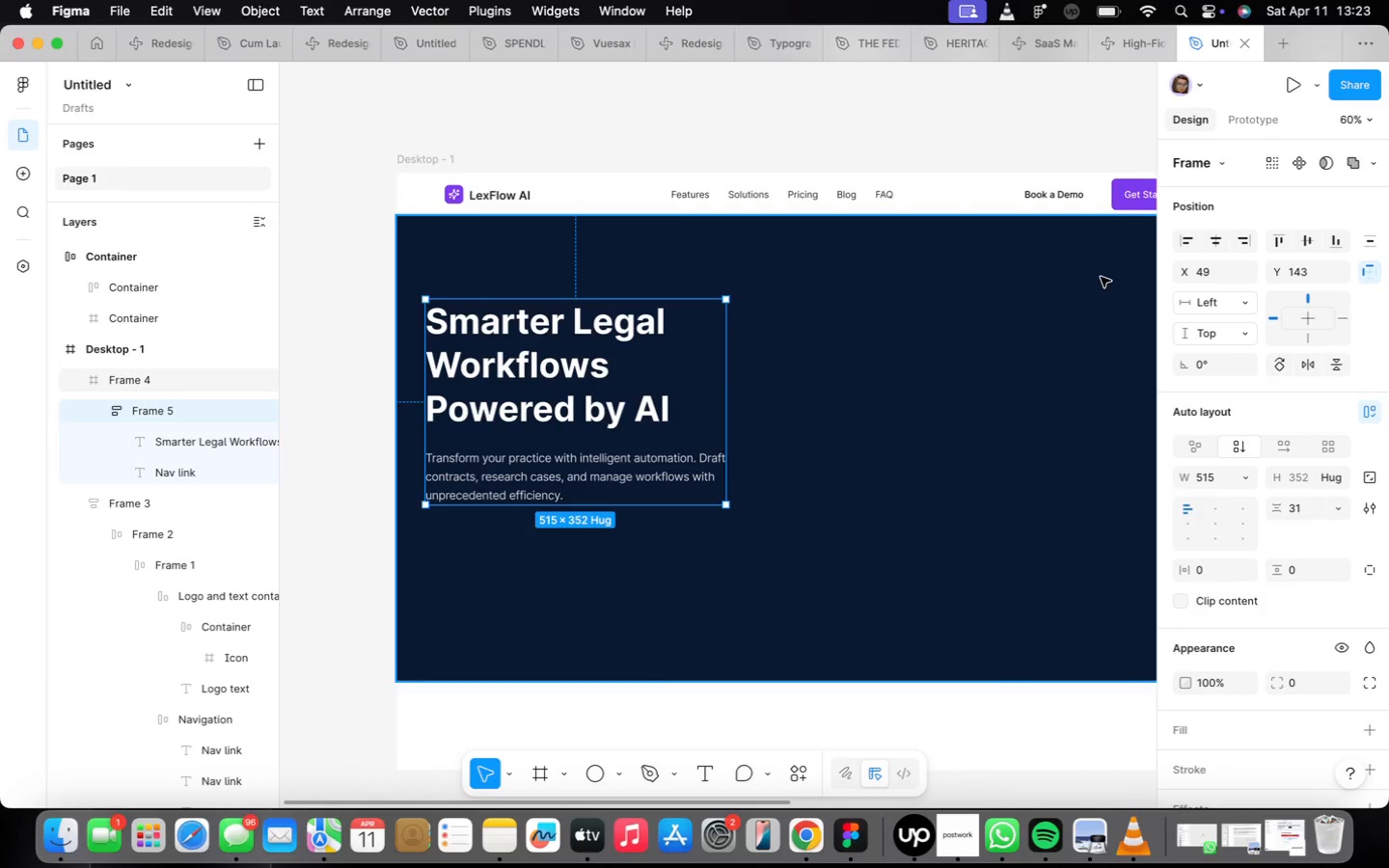 
wait(5.36)
 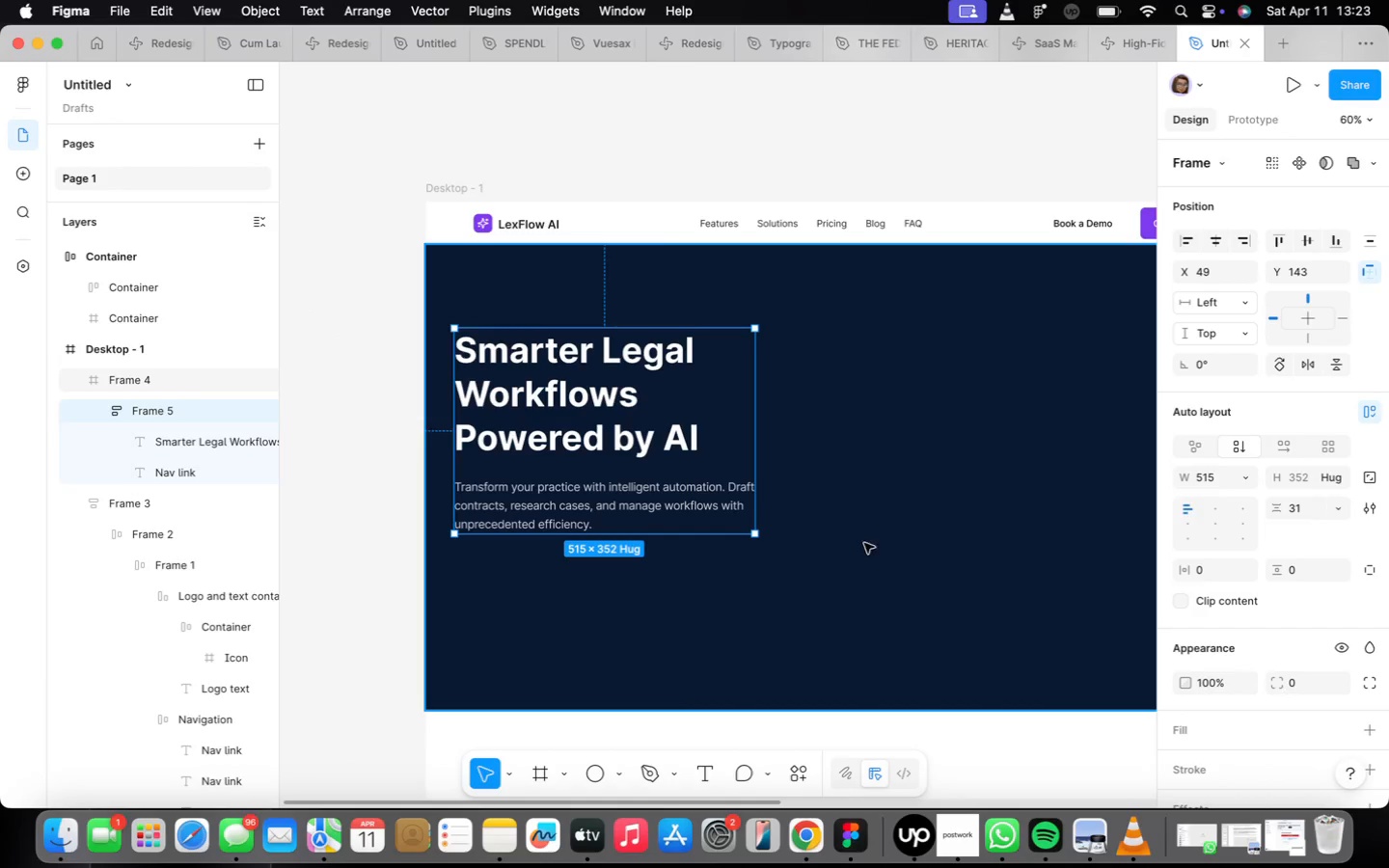 
double_click([1114, 188])
 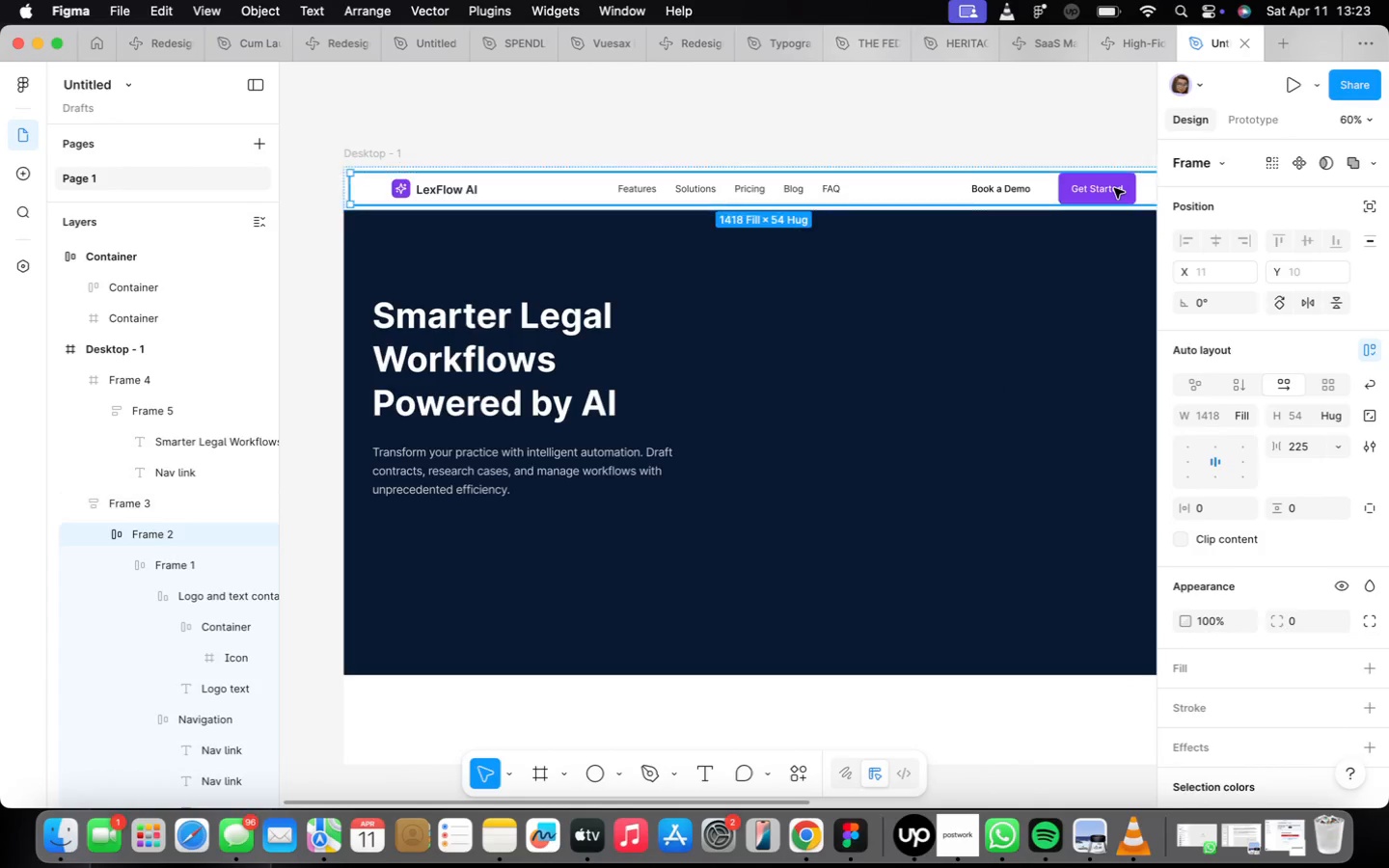 
triple_click([1114, 188])
 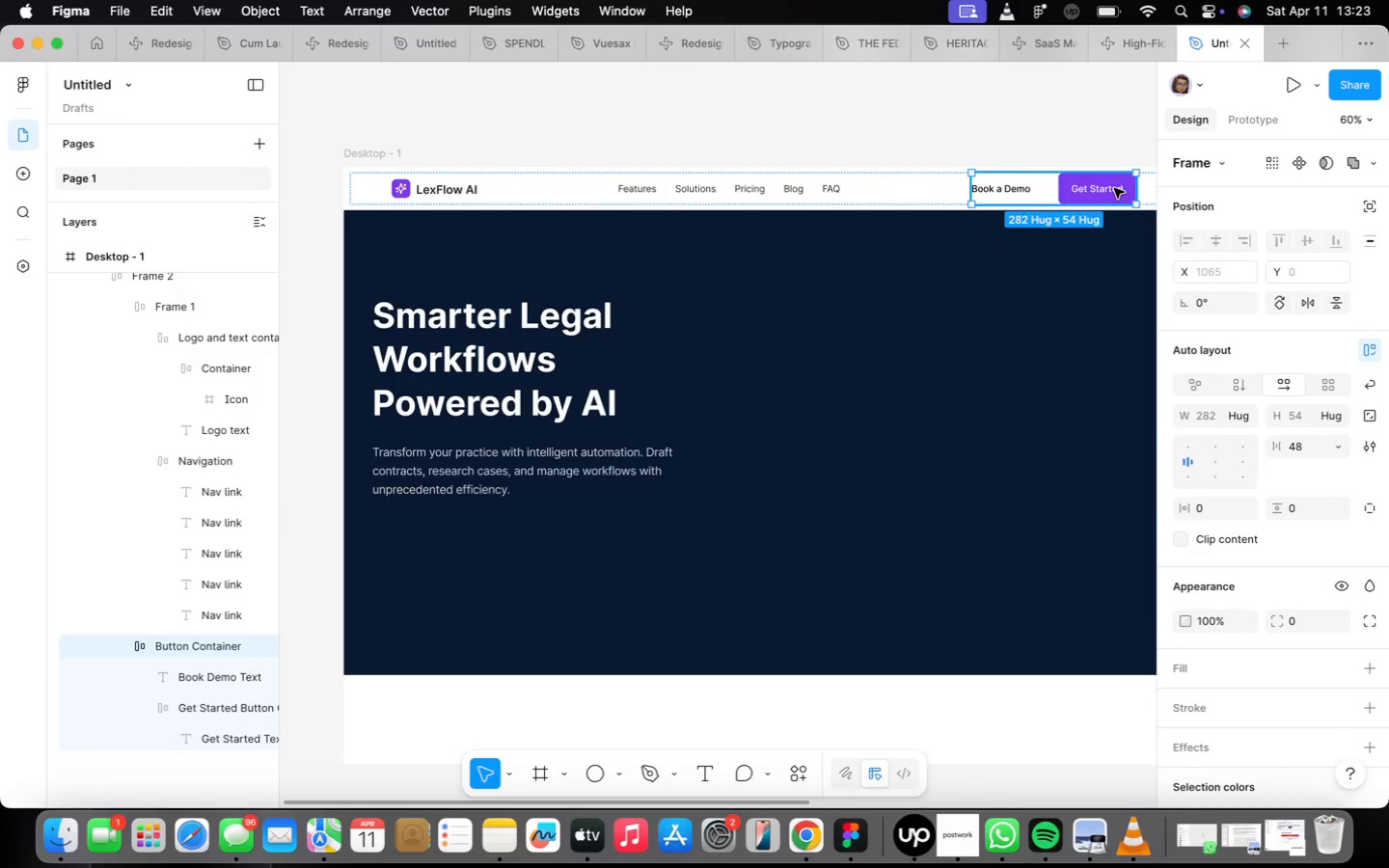 
left_click([1114, 188])
 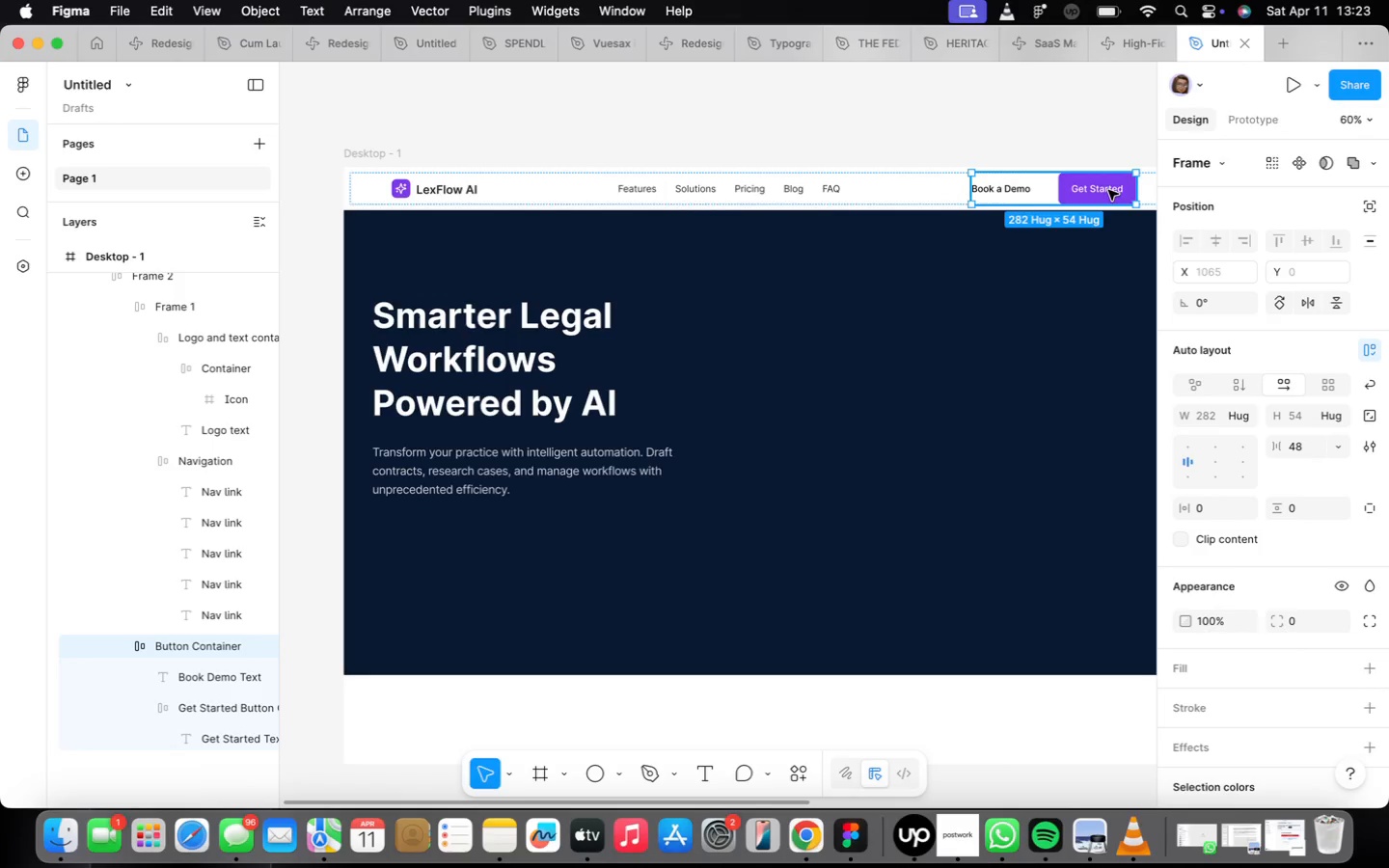 
hold_key(key=OptionLeft, duration=2.37)
left_click_drag(start_coordinate=[1108, 190], to_coordinate=[512, 537])
 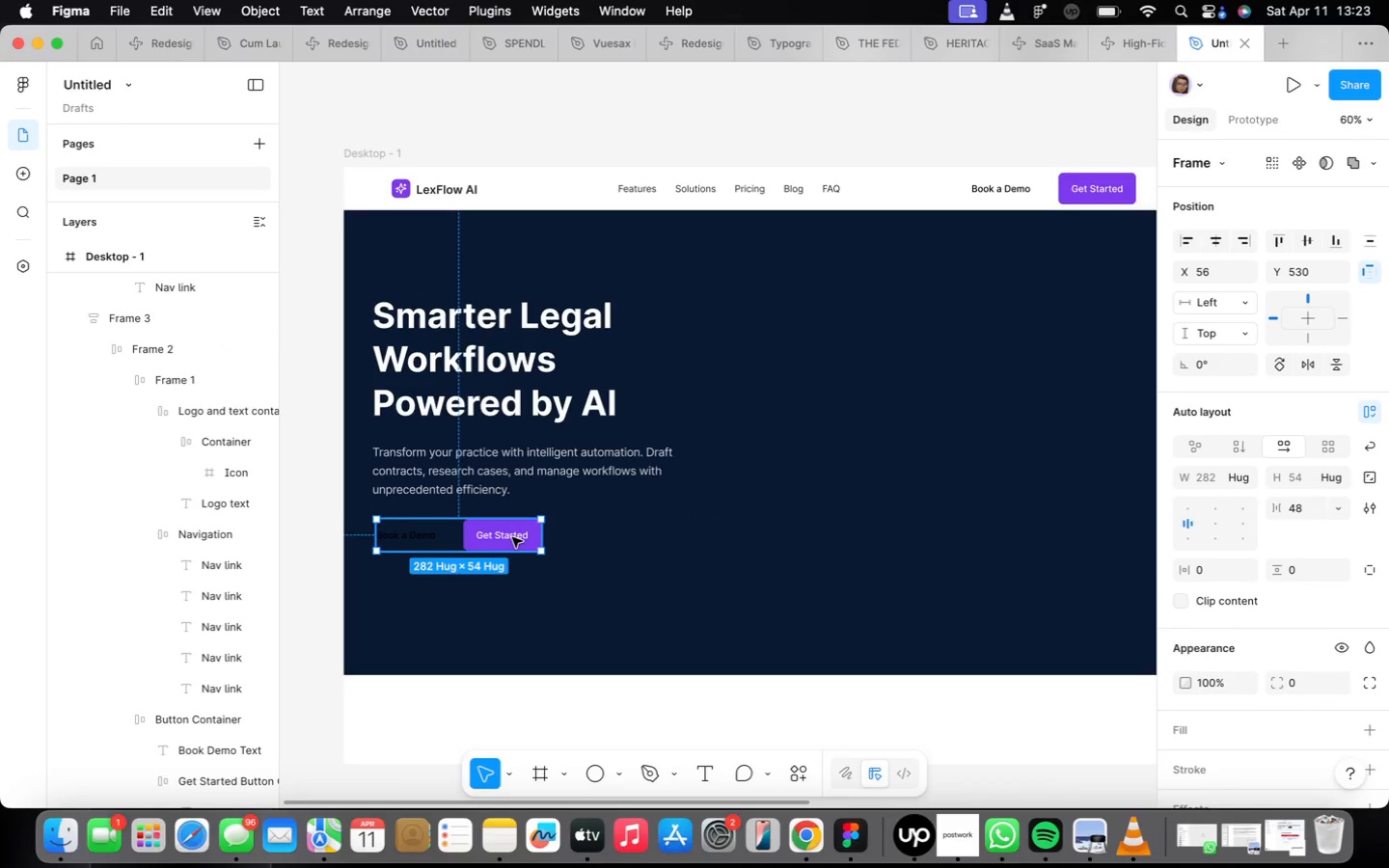 
double_click([513, 537])
 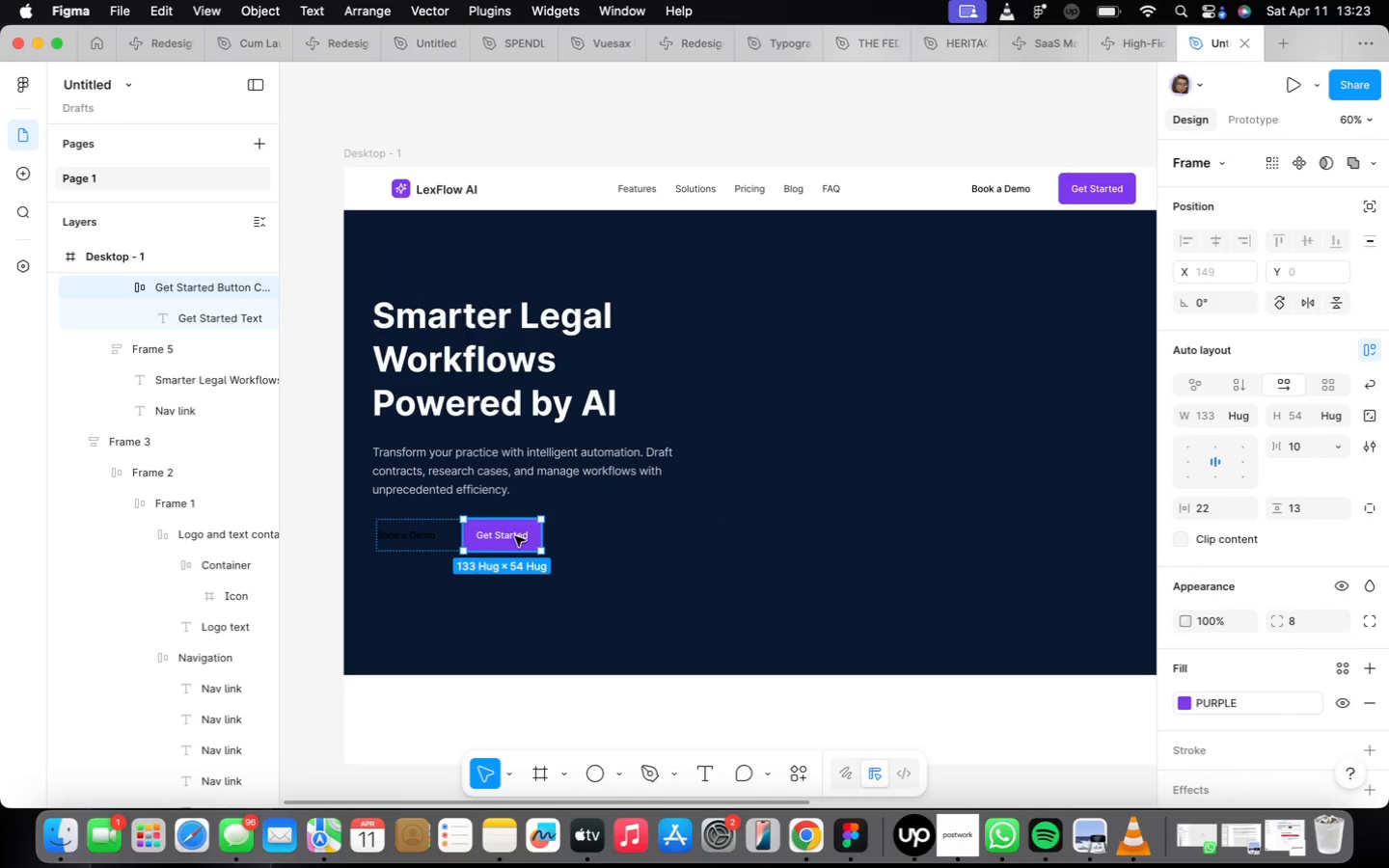 
key(ArrowLeft)
 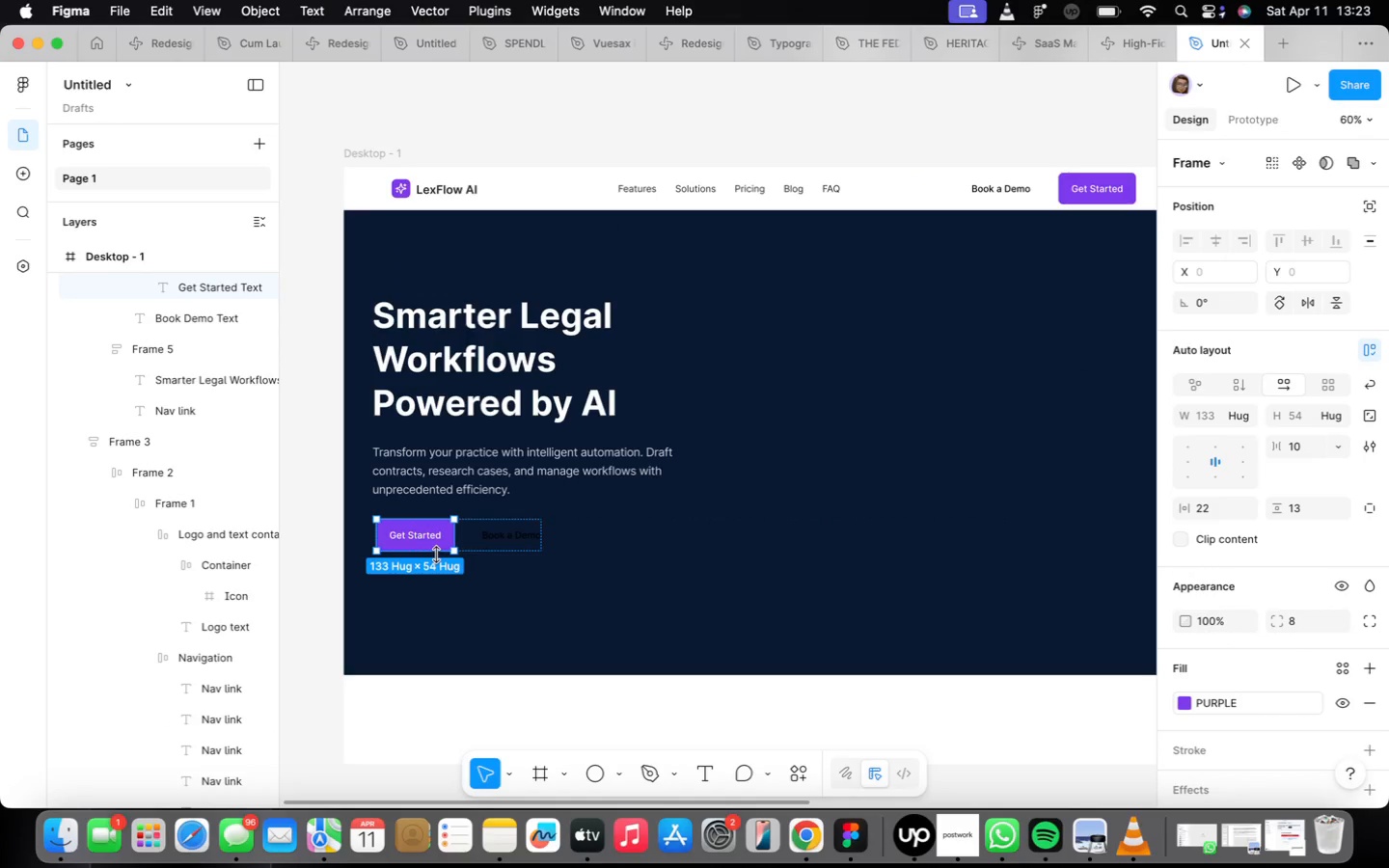 
scroll: coordinate [468, 529], scroll_direction: up, amount: 9.0
 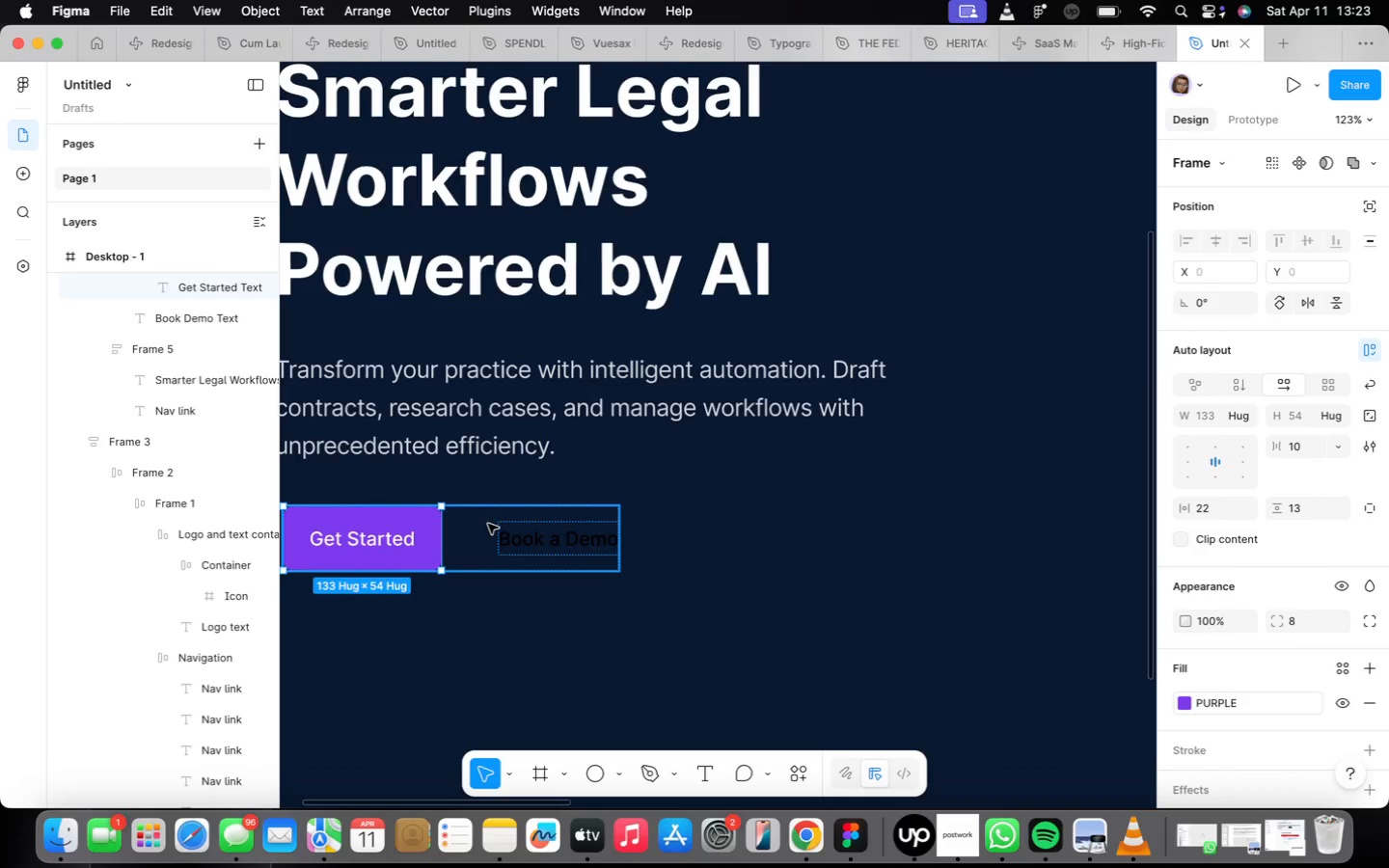 
left_click([489, 524])
 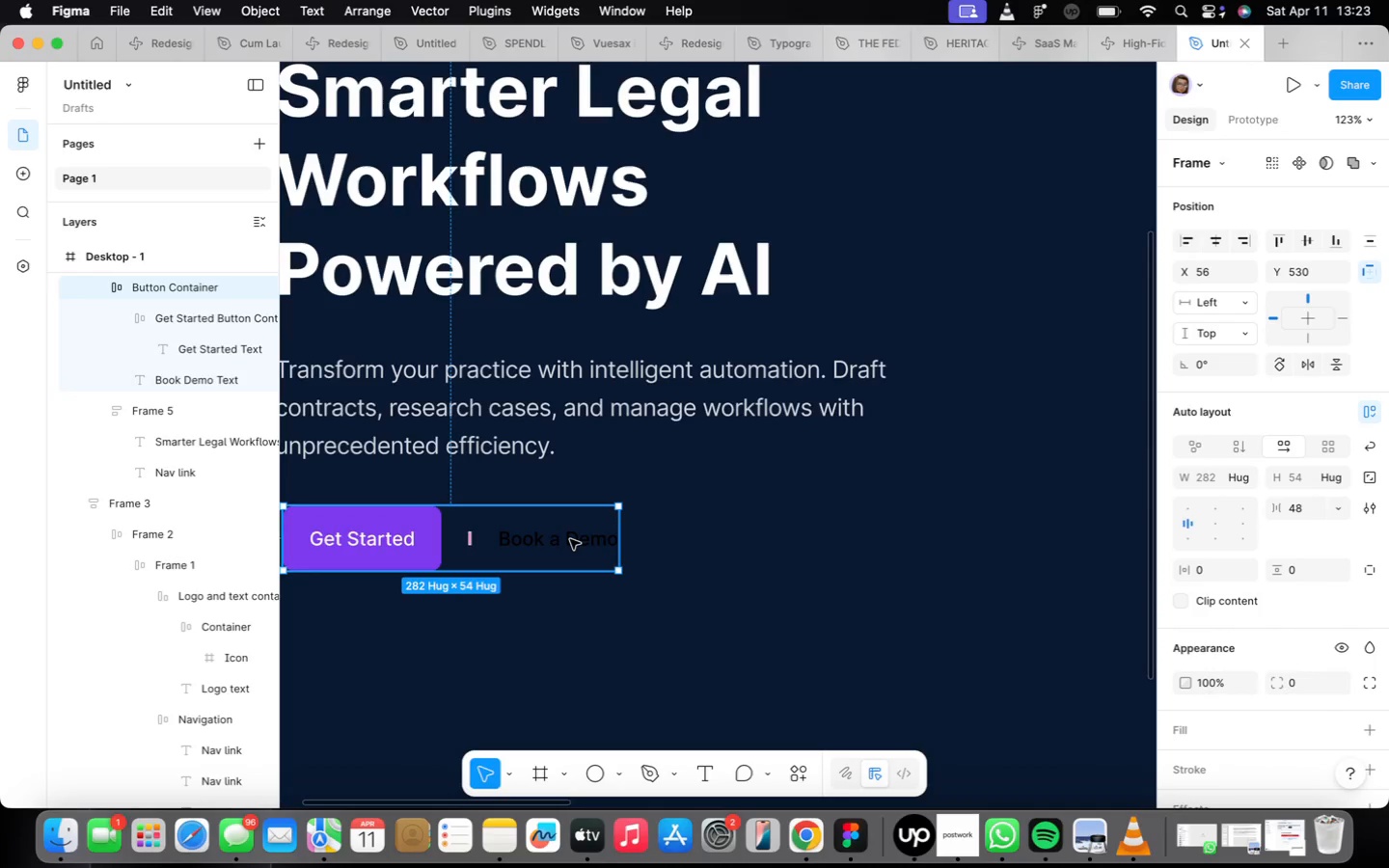 
double_click([570, 539])
 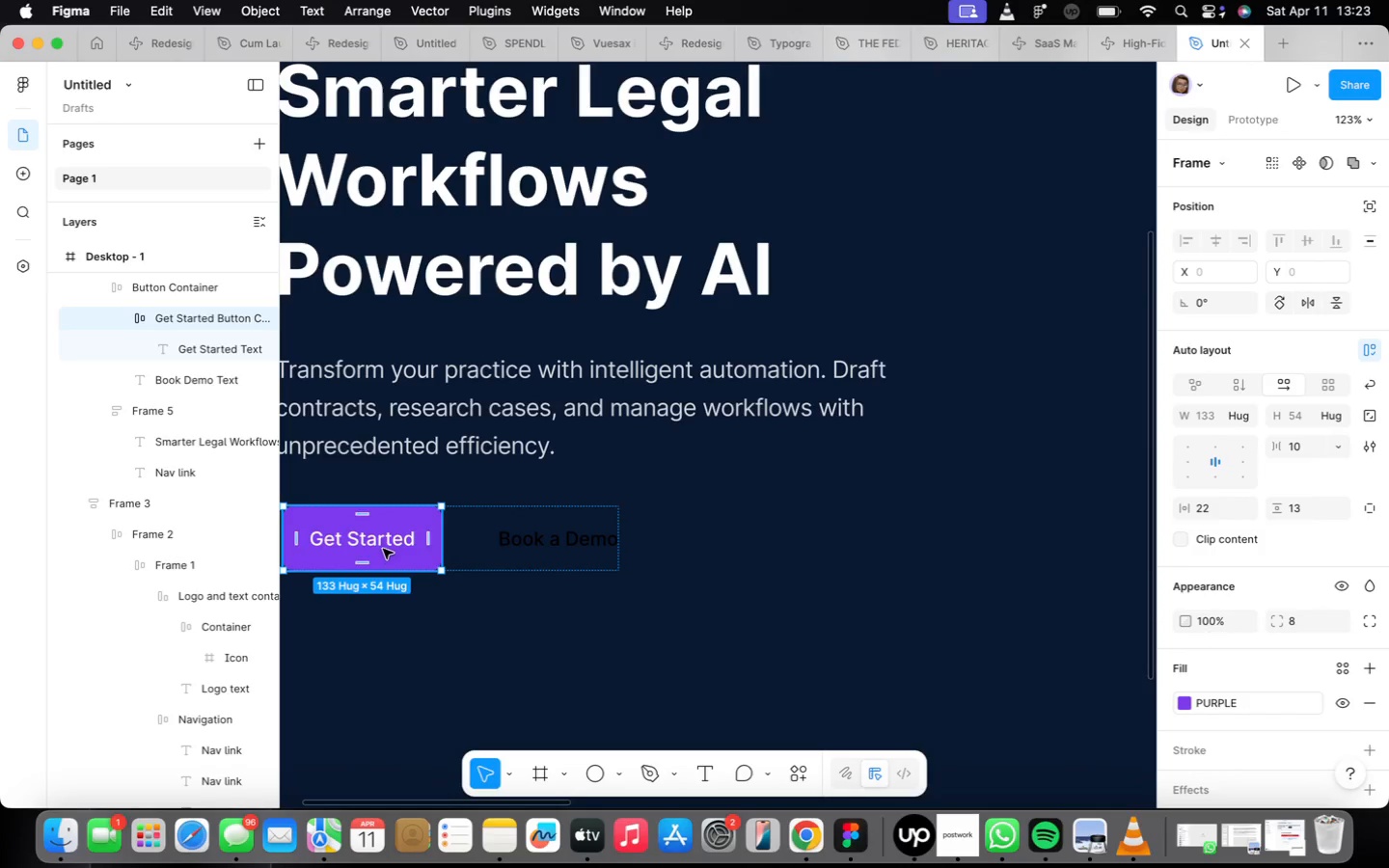 
key(Meta+D)
 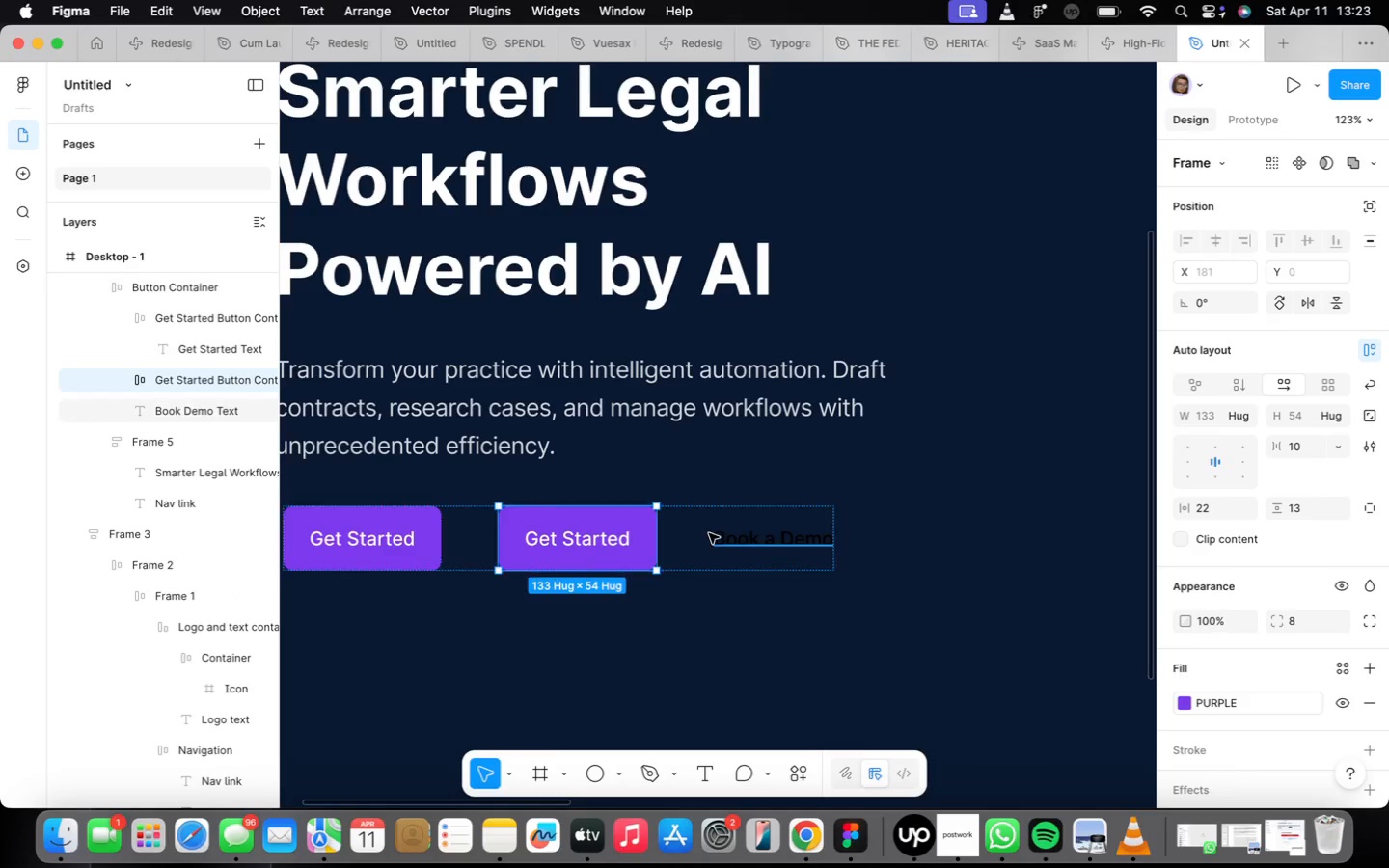 
left_click([737, 539])
 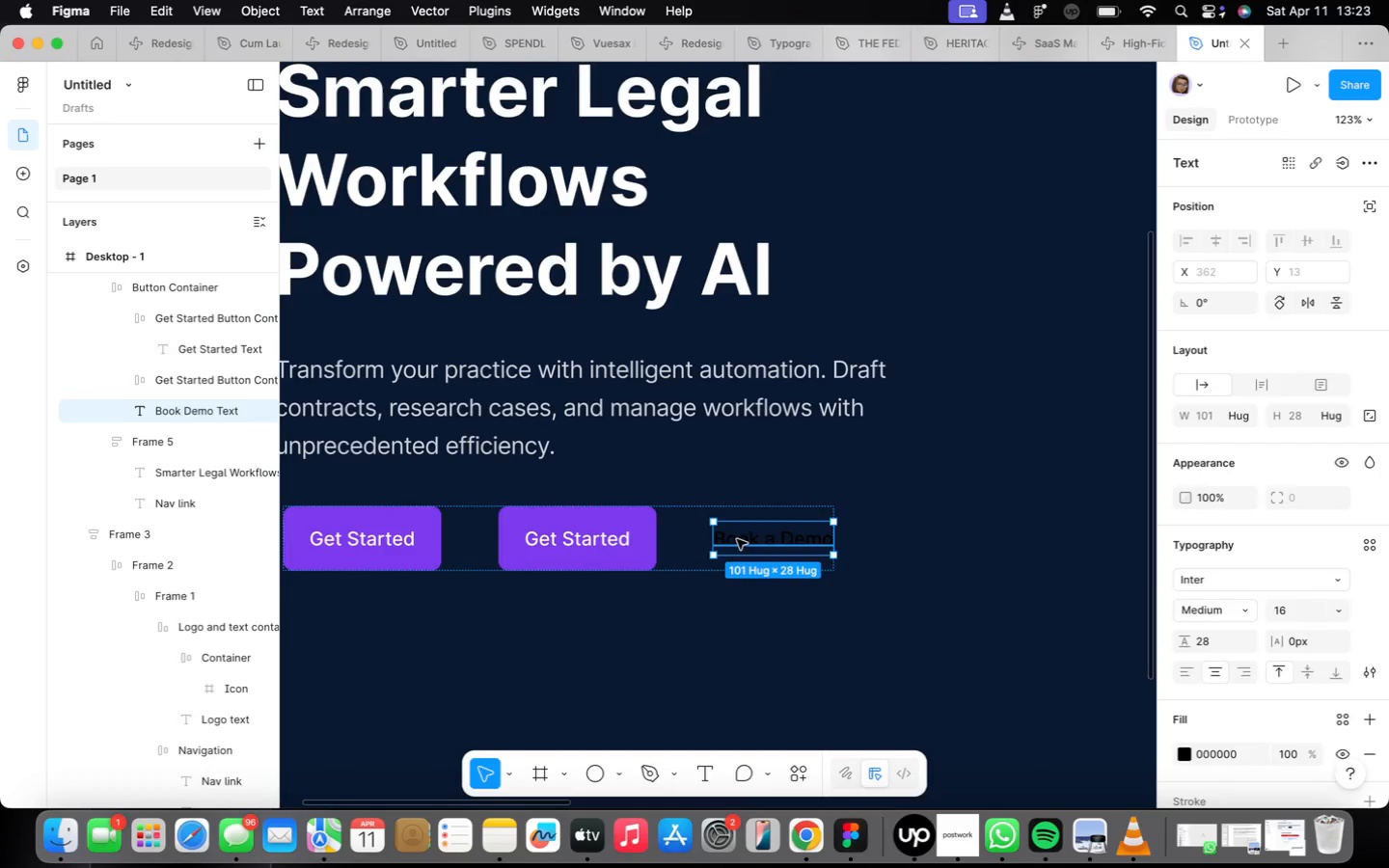 
key(Backspace)
 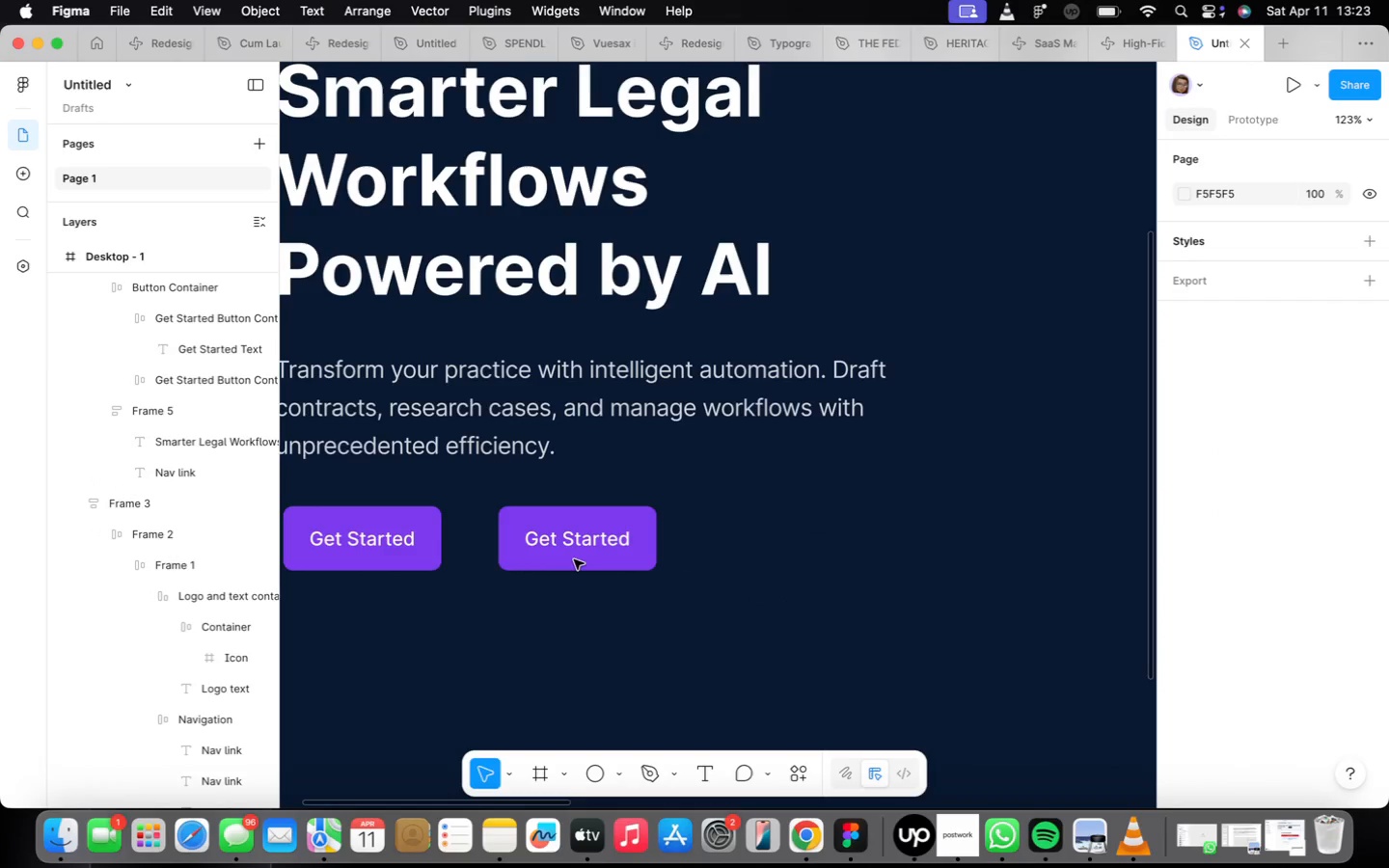 
scroll: coordinate [578, 550], scroll_direction: down, amount: 7.0
 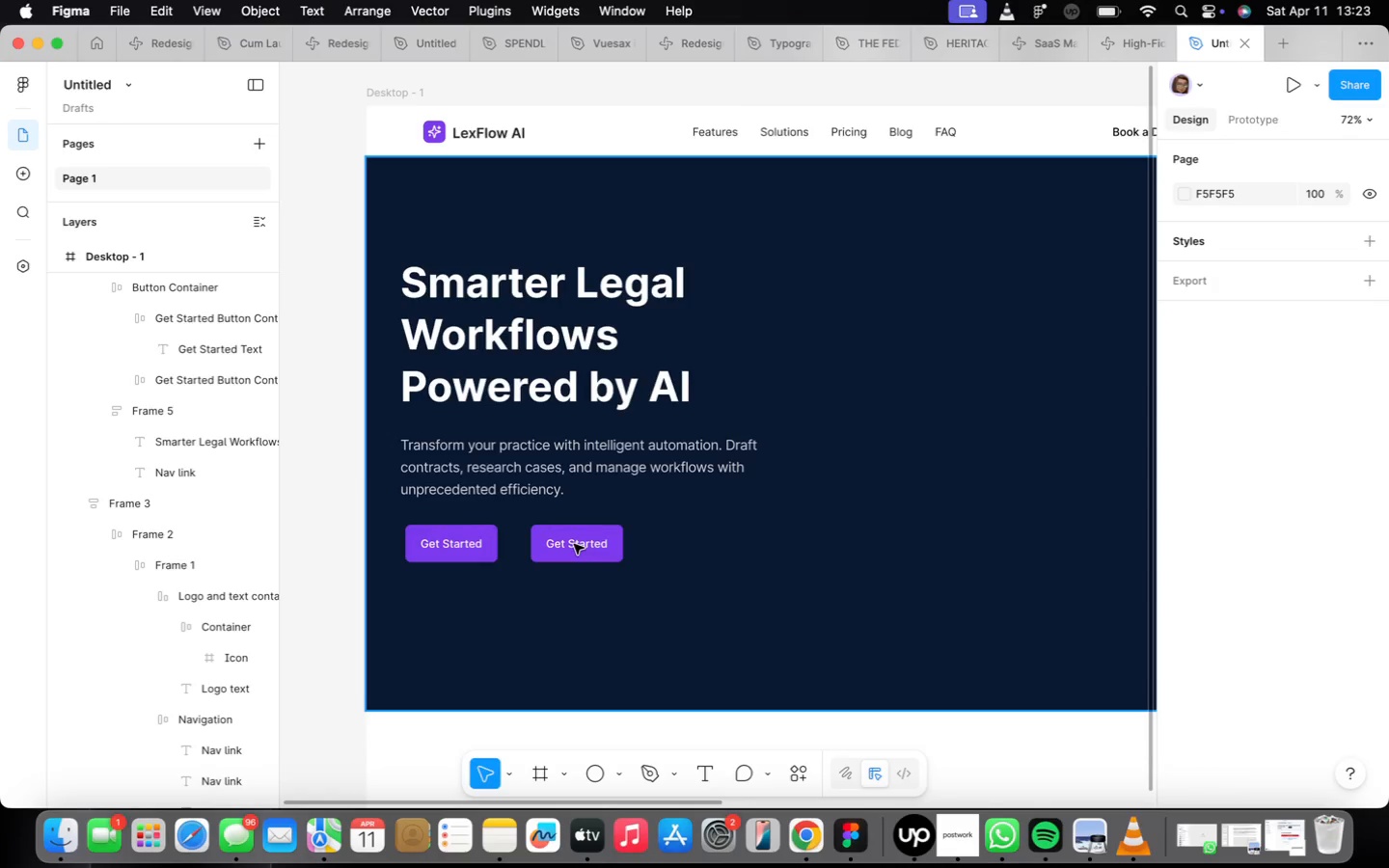 
double_click([574, 544])
 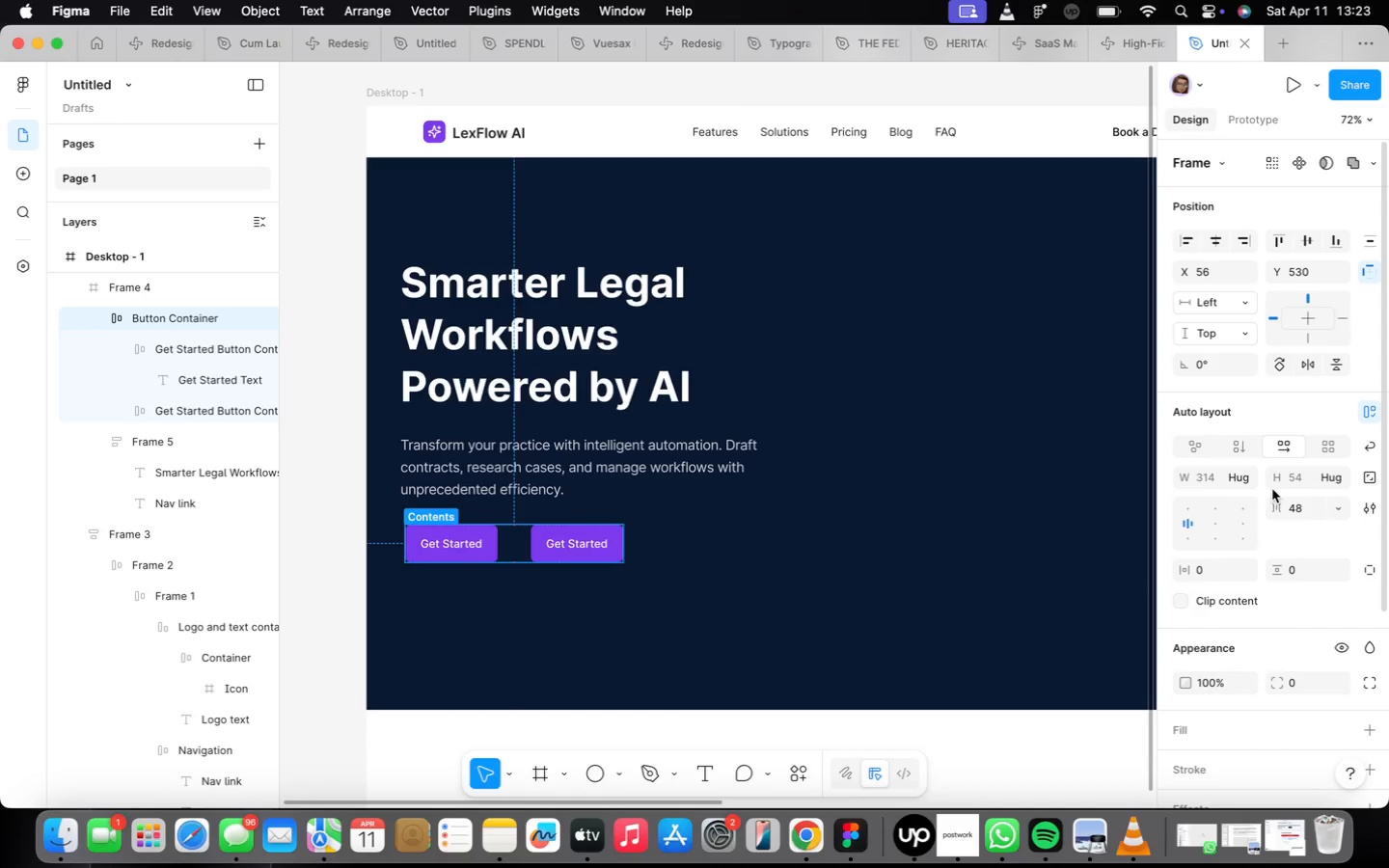 
wait(9.29)
 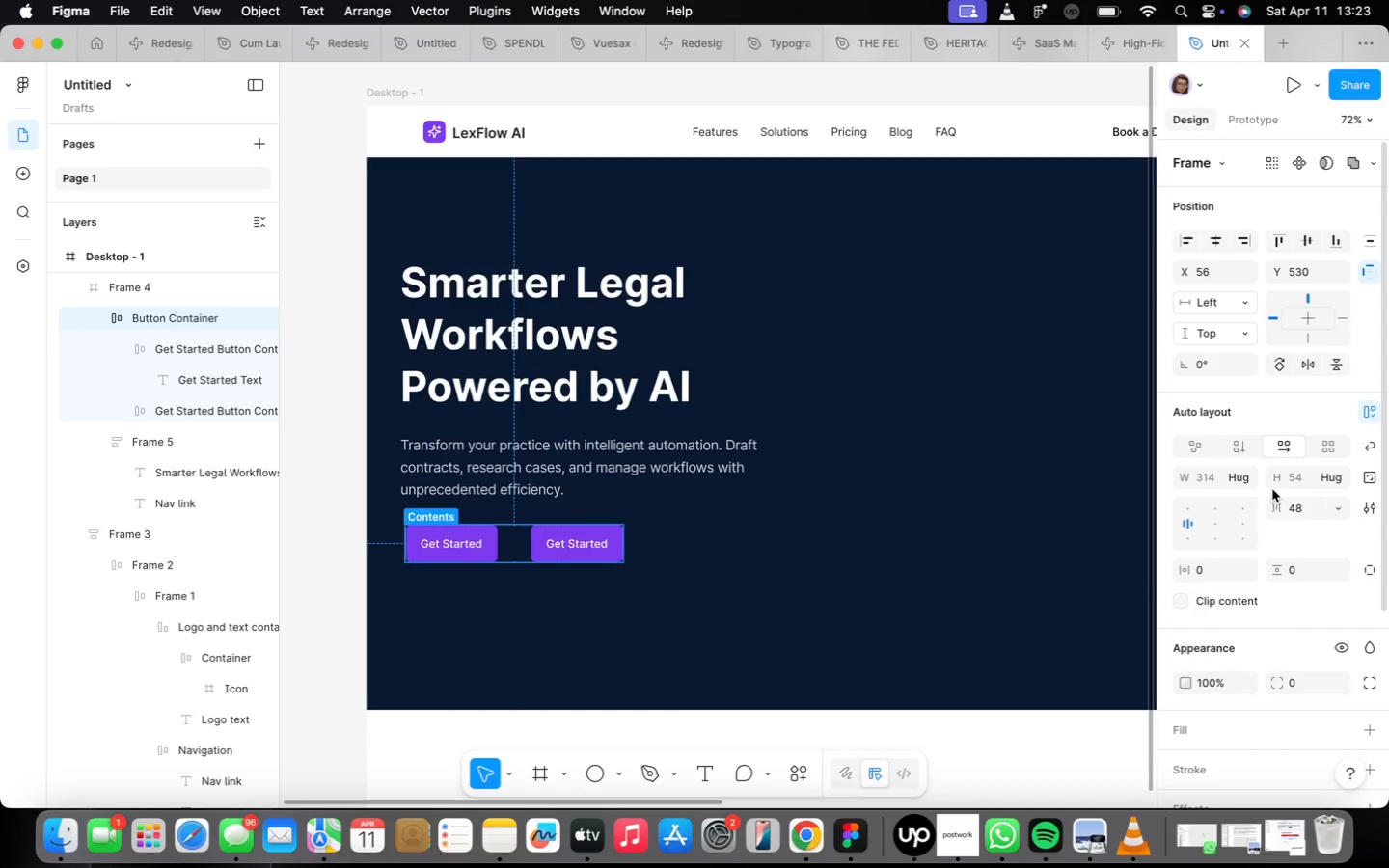 
type(16)
 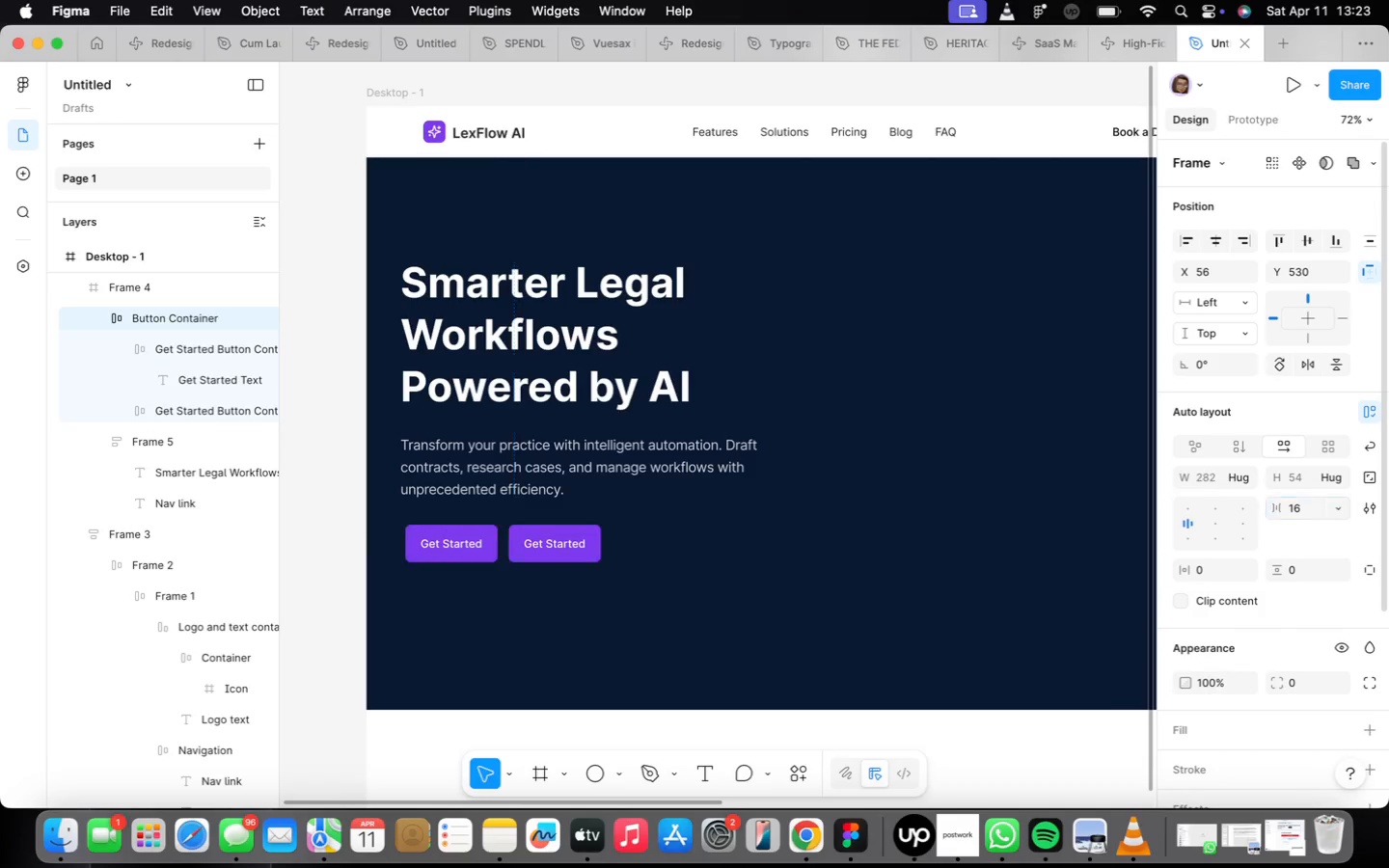 
key(Enter)
 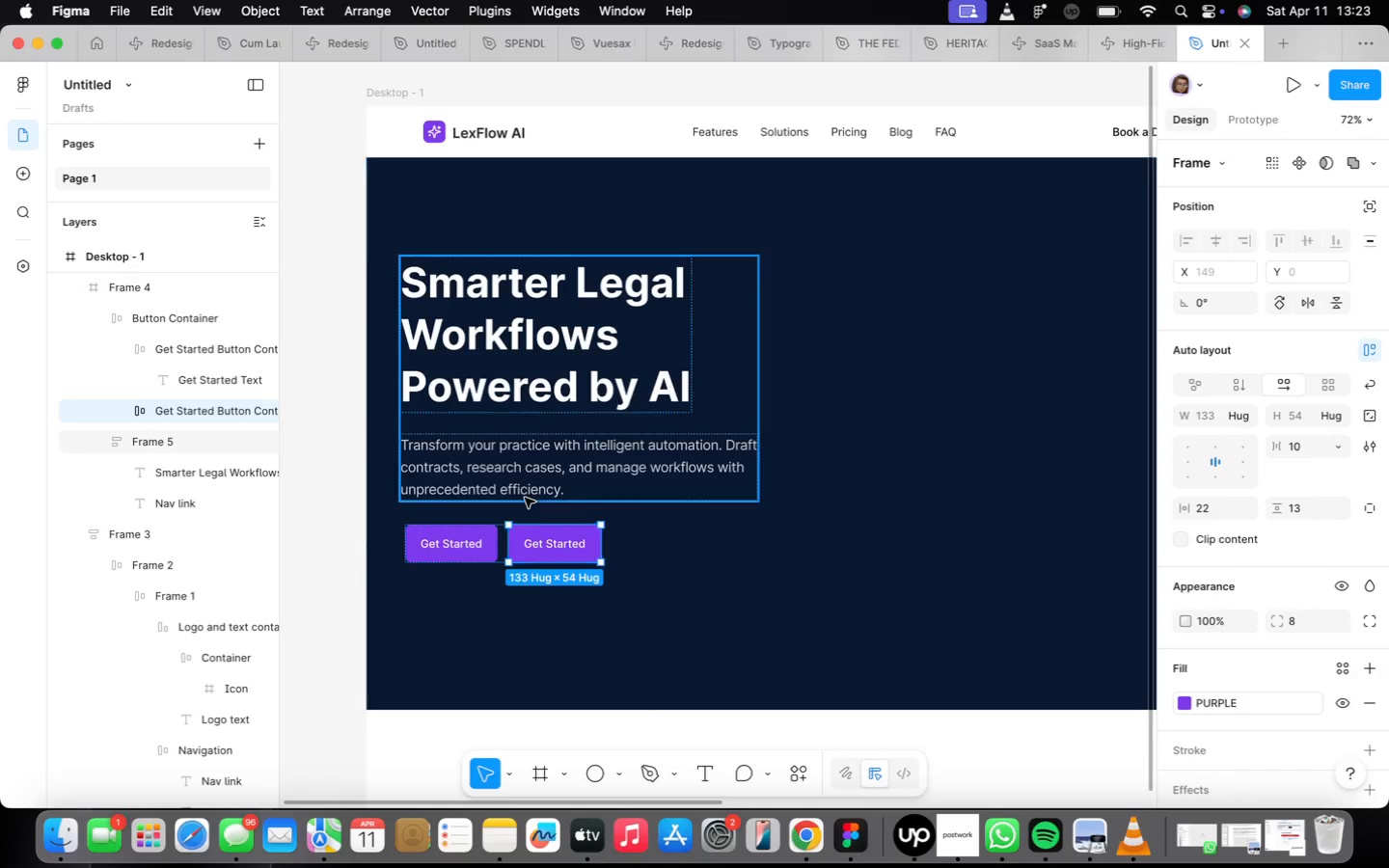 
wait(6.58)
 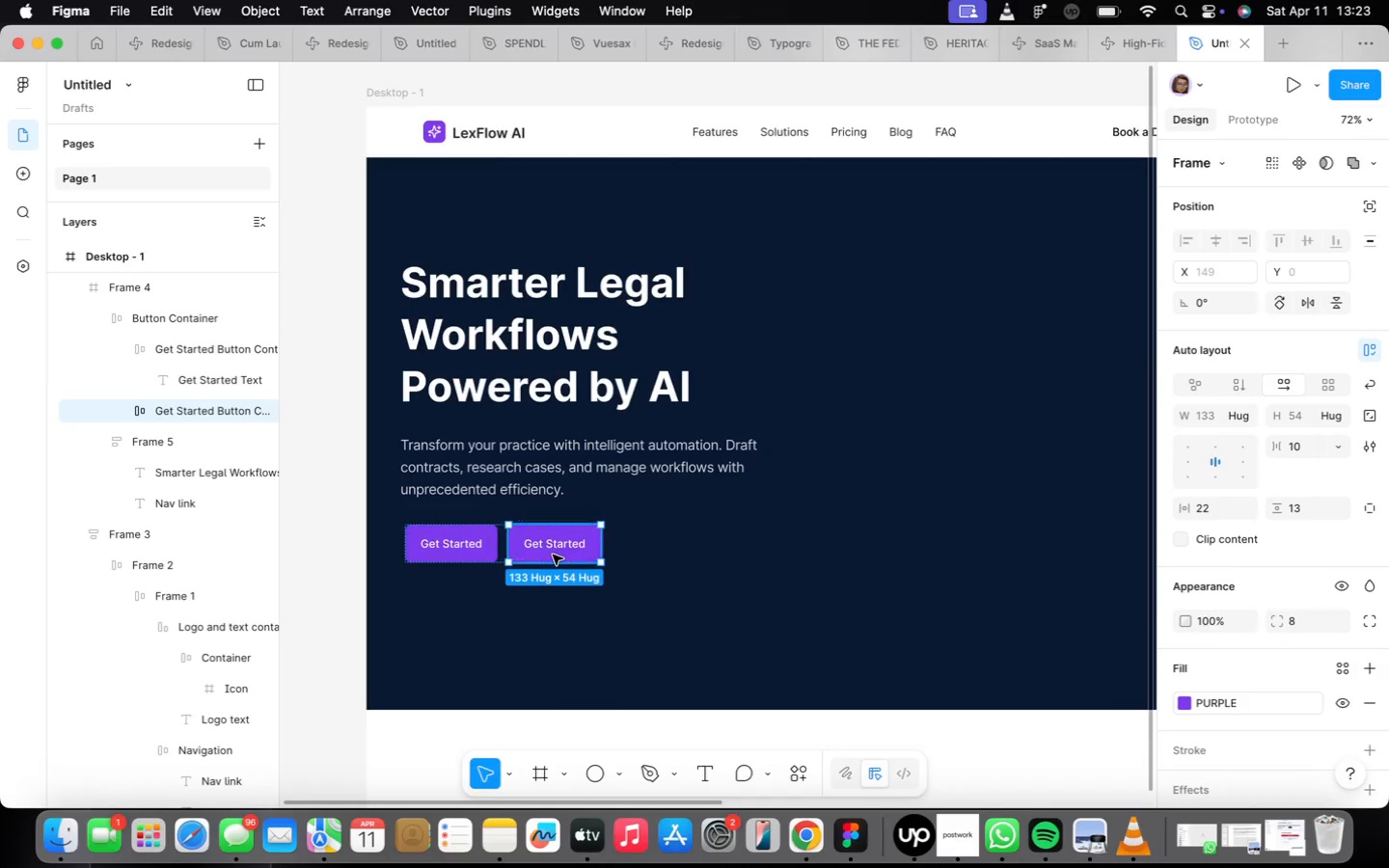 
scroll: coordinate [1383, 596], scroll_direction: down, amount: 8.0
 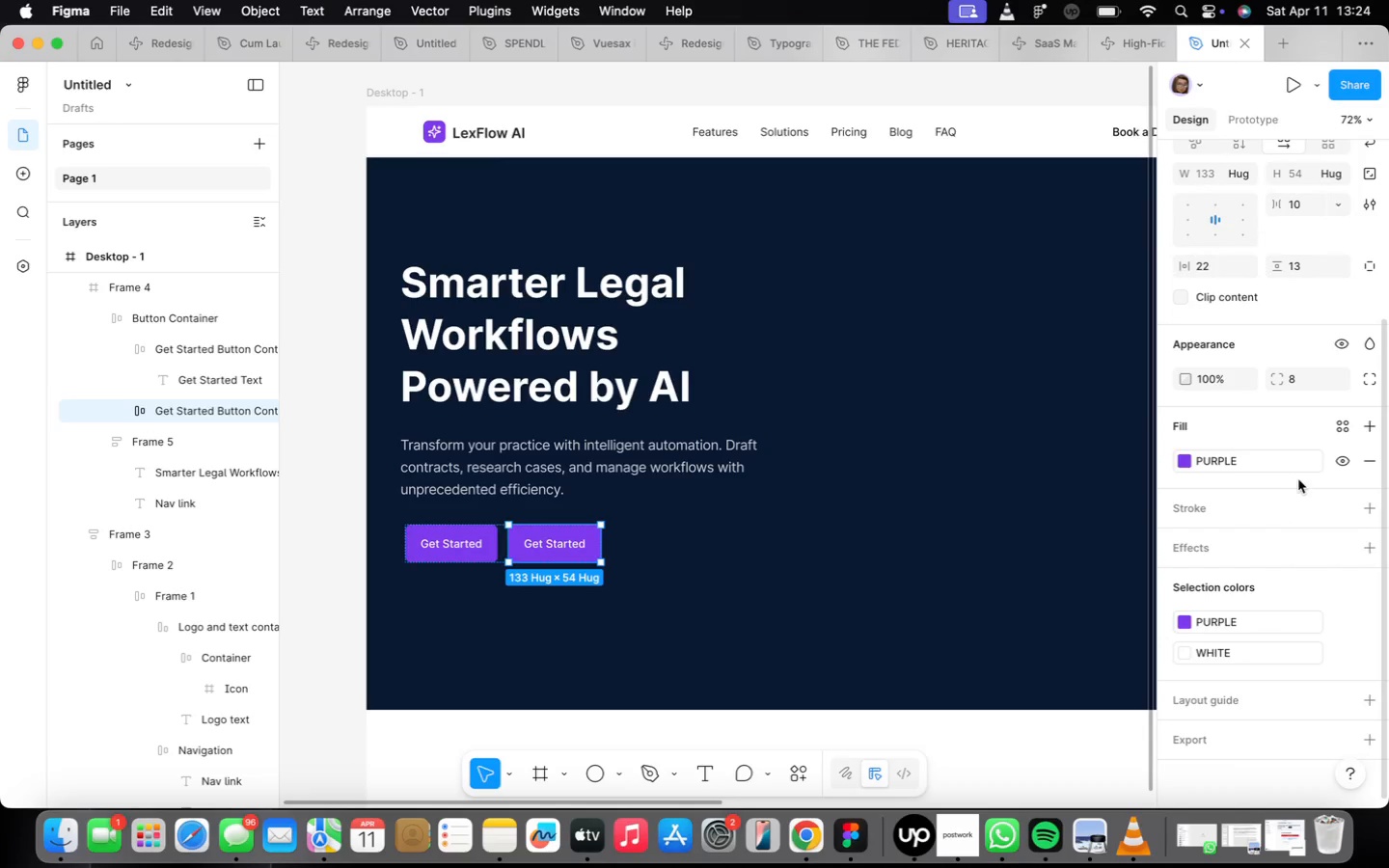 
left_click([1343, 460])
 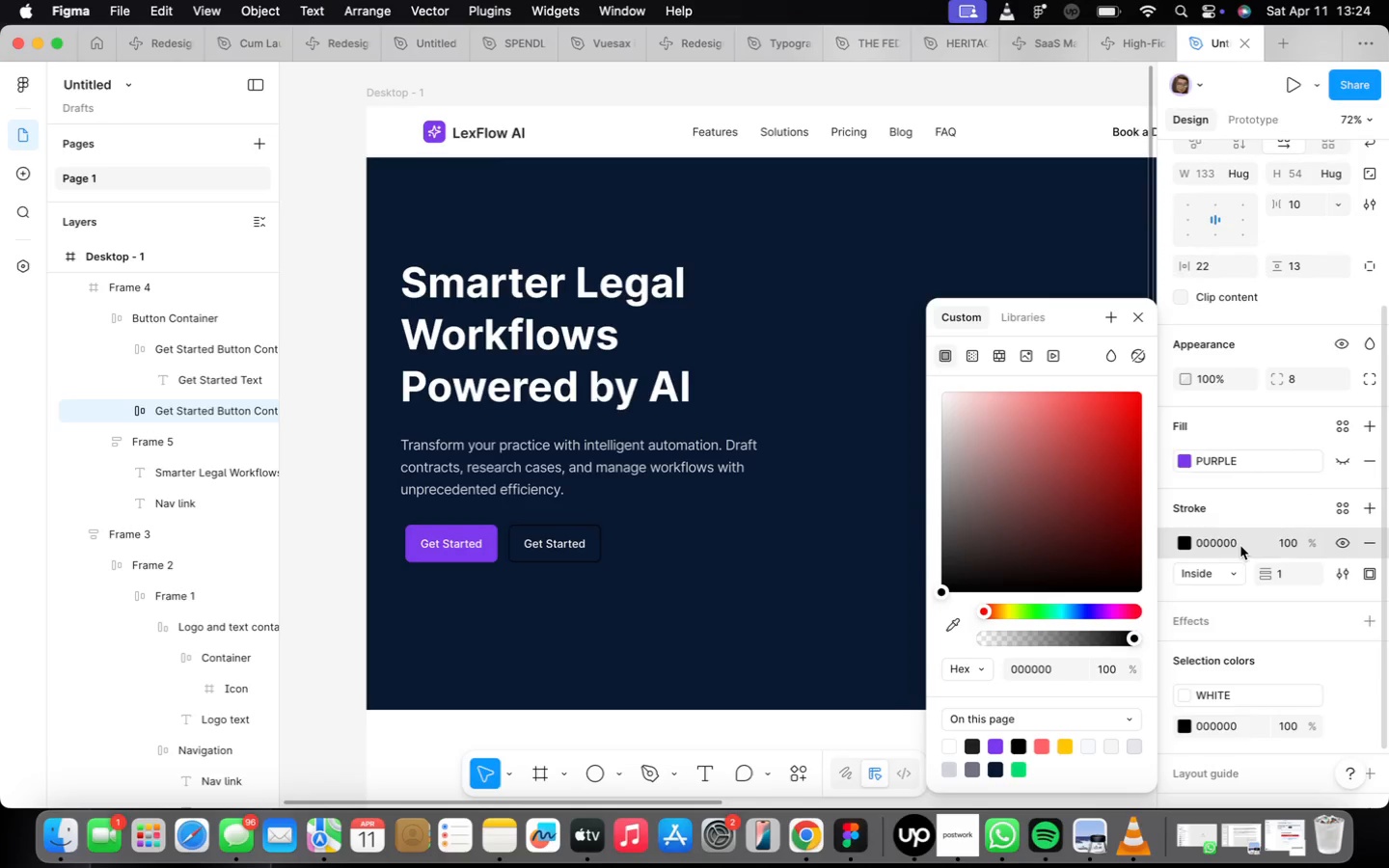 
type(fffff)
 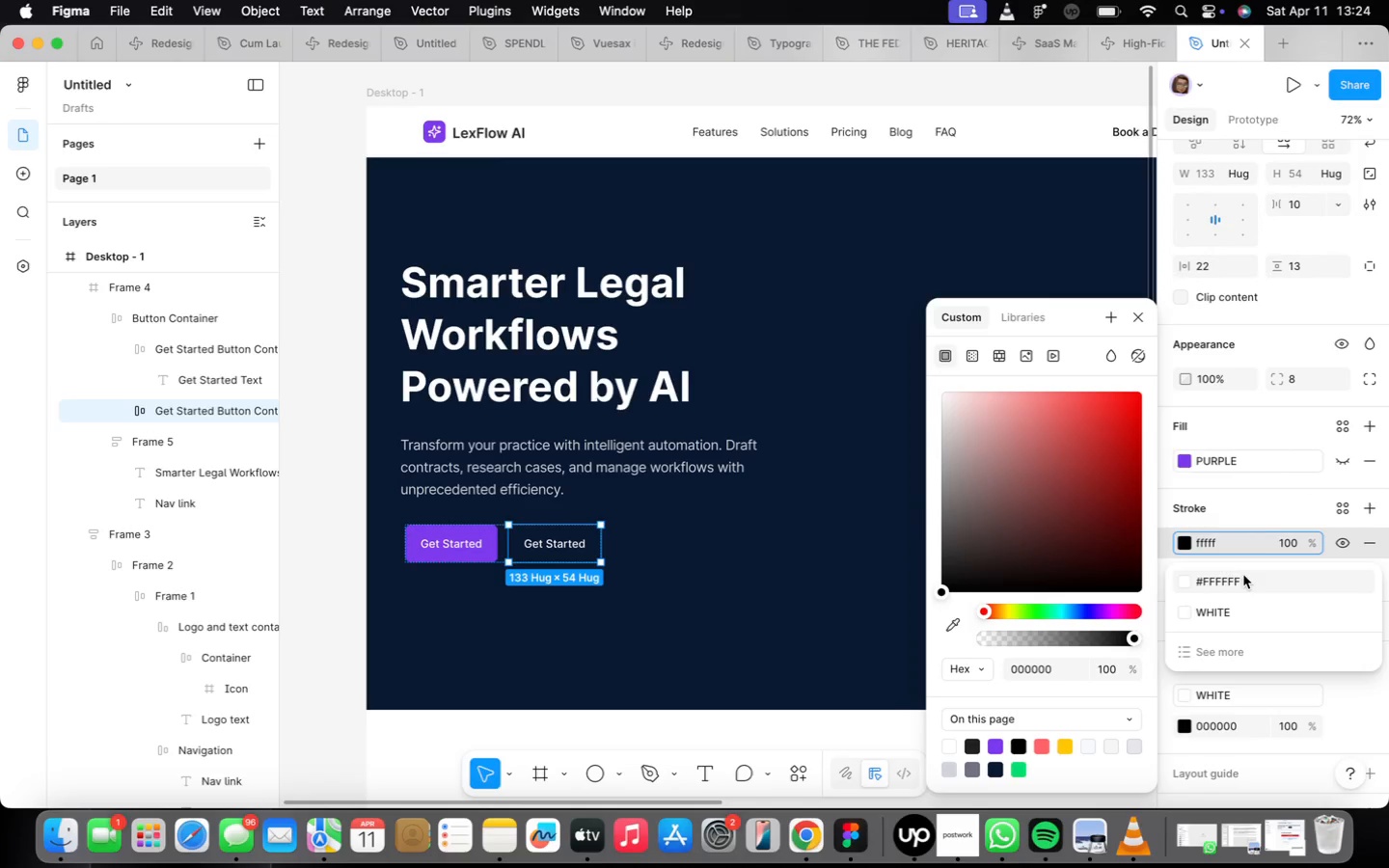 
left_click([1242, 582])
 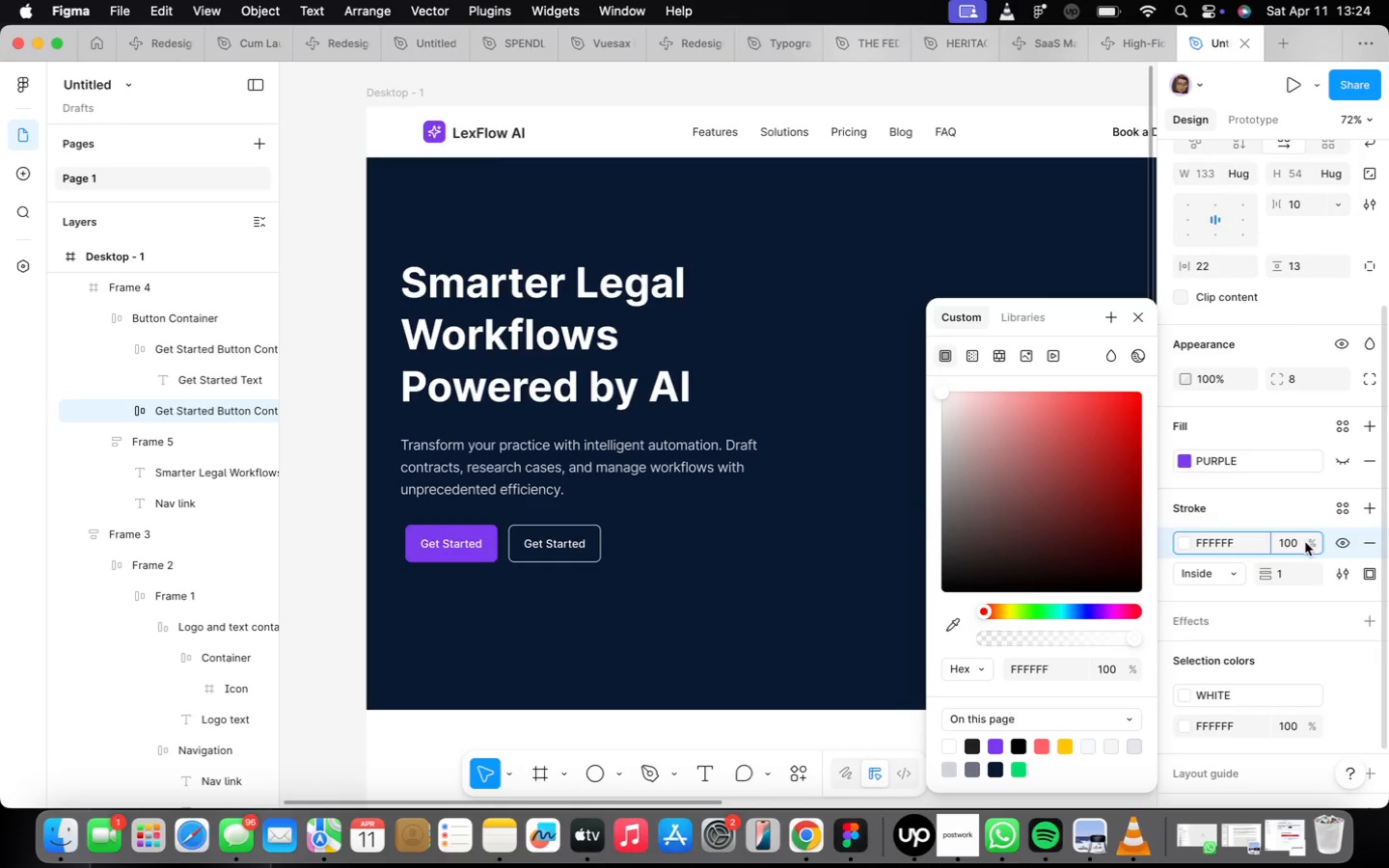 
left_click([1302, 541])
 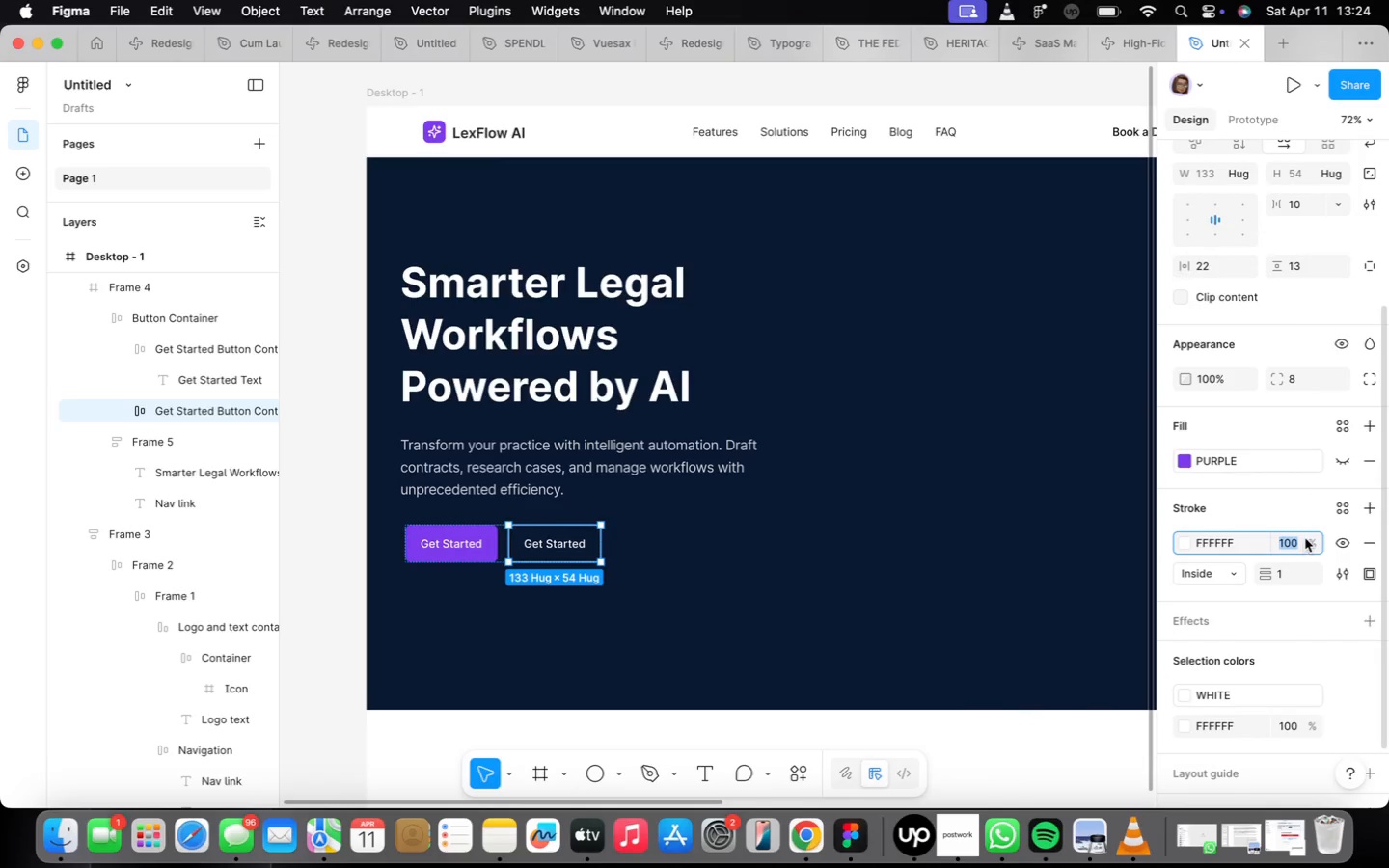 
type(20)
 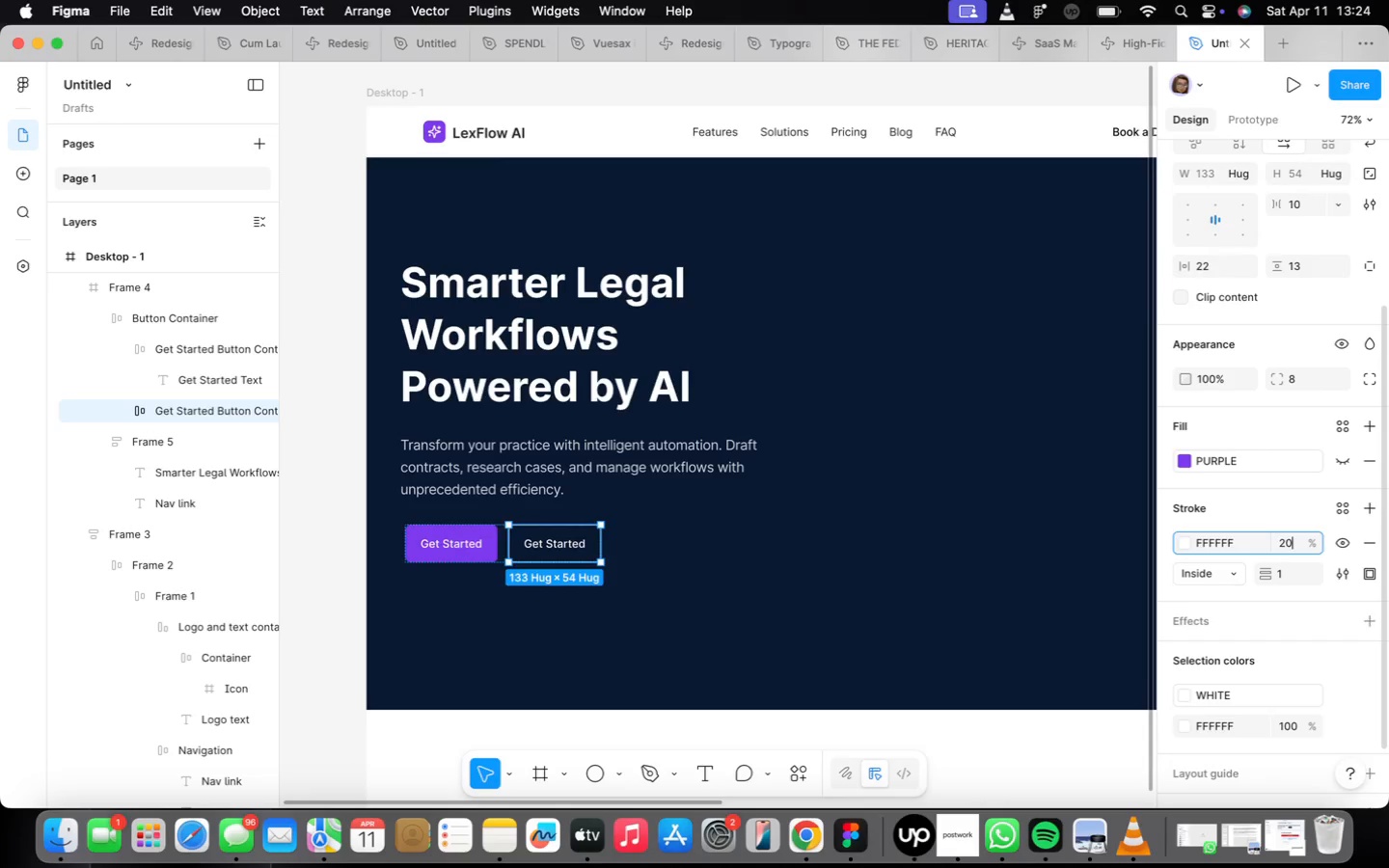 
key(Enter)
 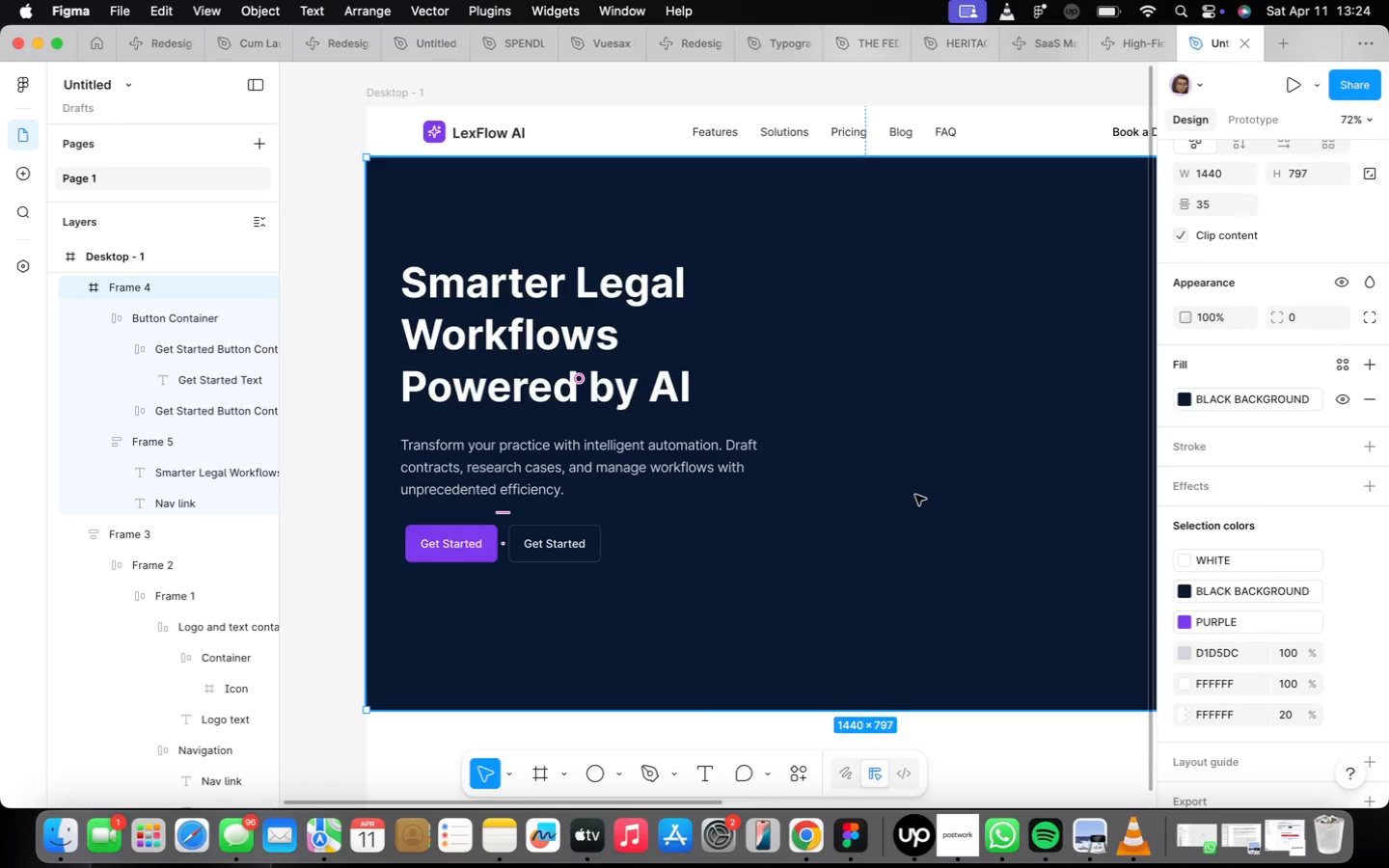 
scroll: coordinate [832, 440], scroll_direction: down, amount: 4.0
 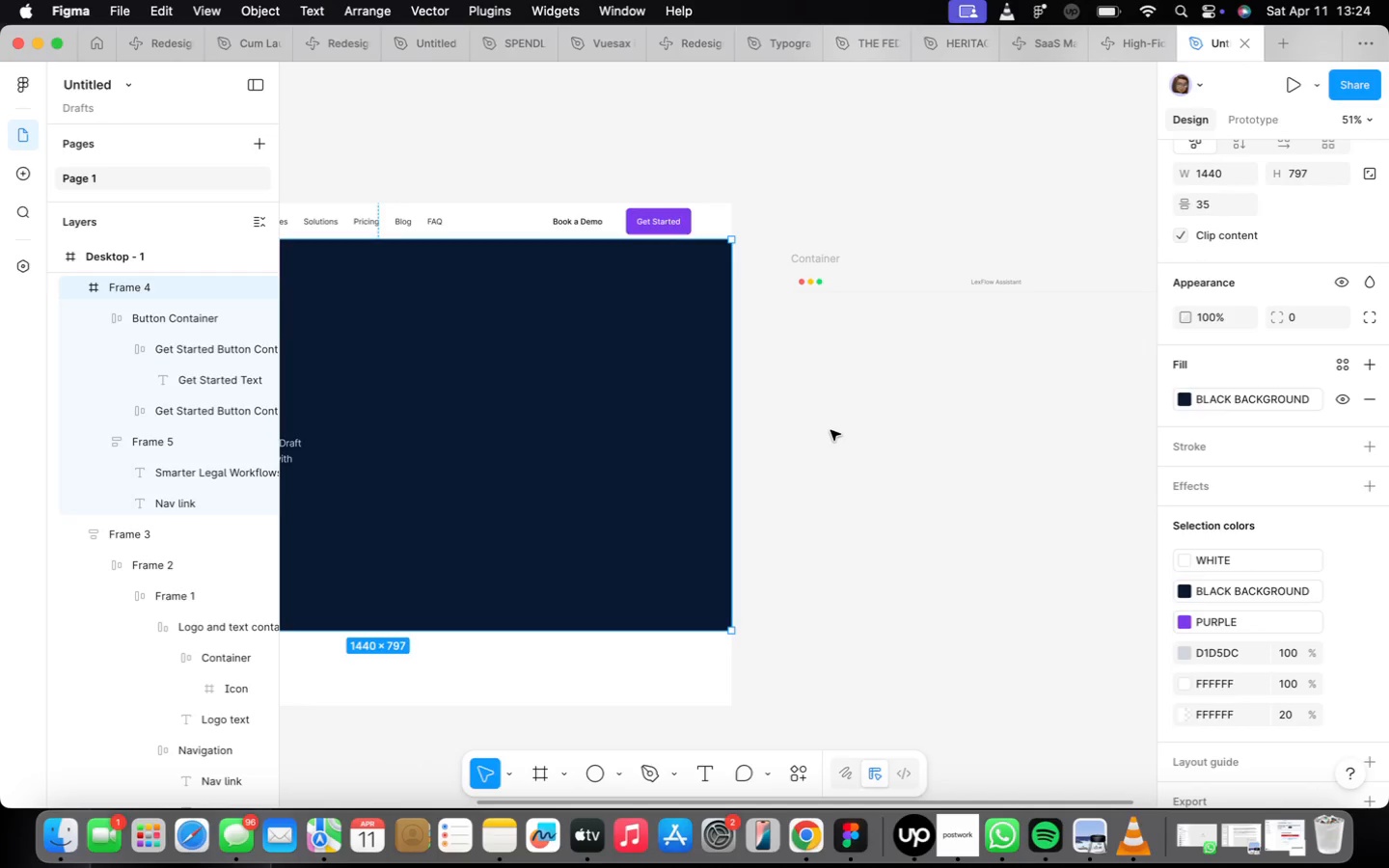 
wait(8.28)
 